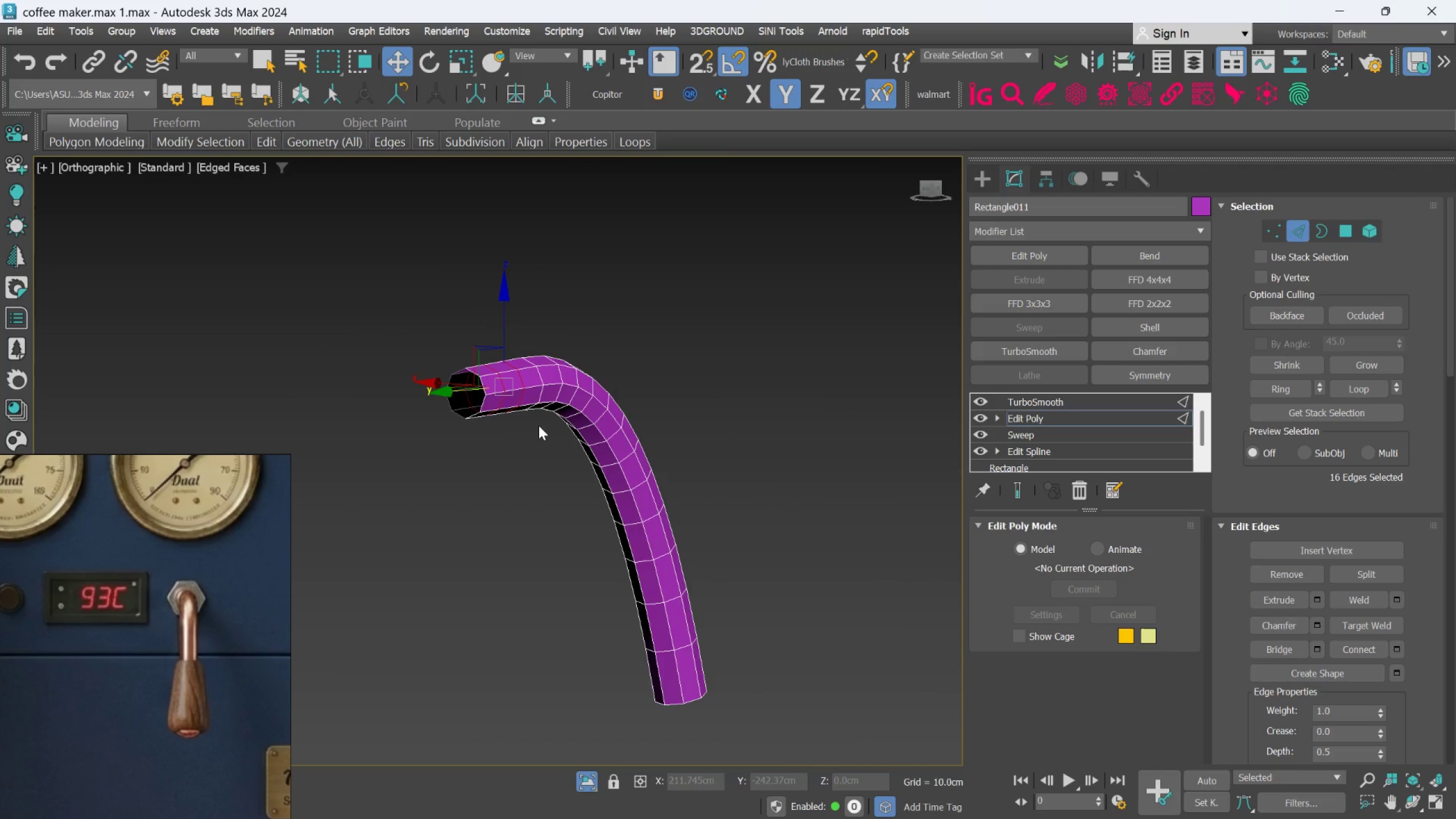 
hold_key(key=AltLeft, duration=0.35)
 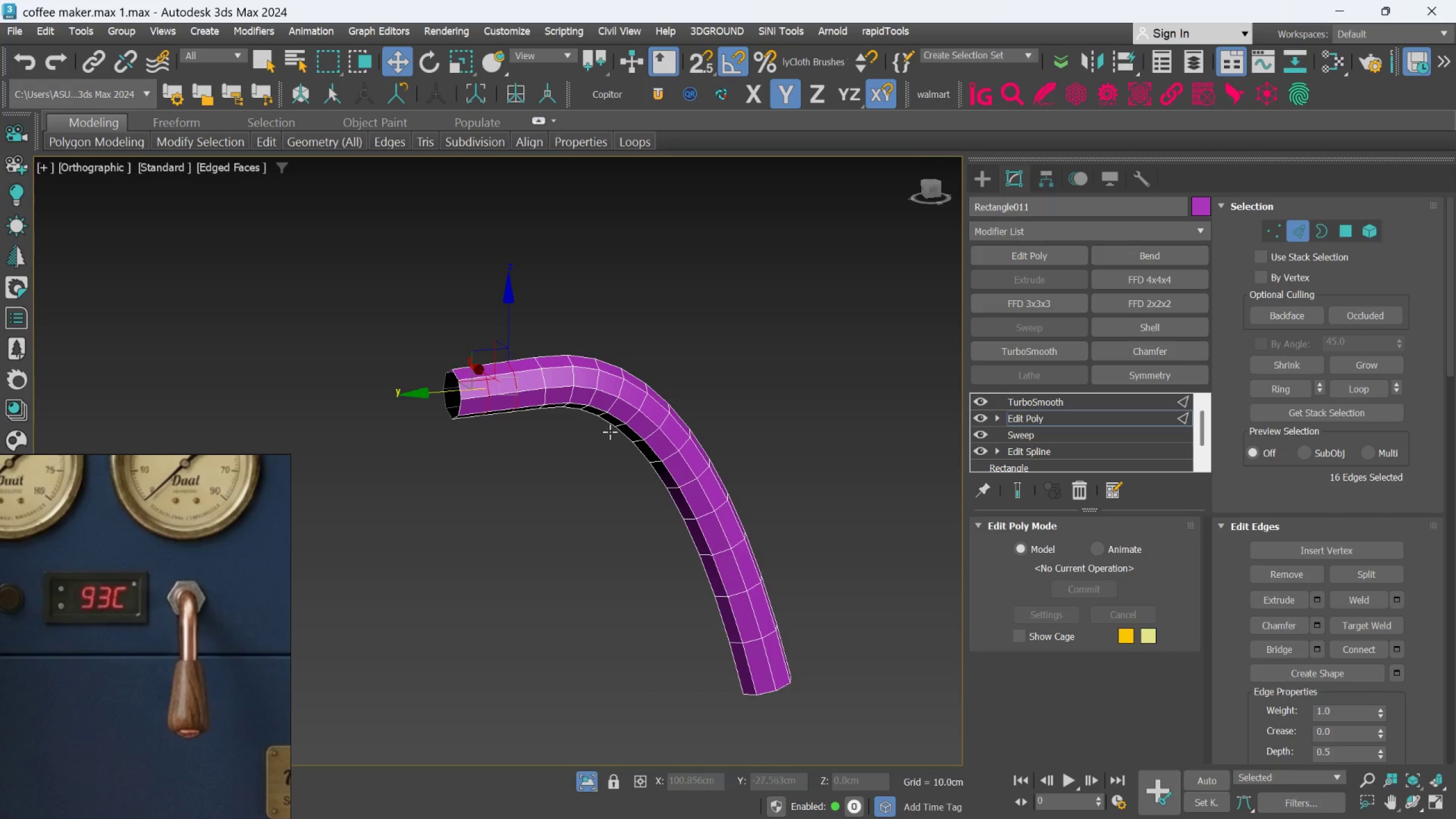 
hold_key(key=AltLeft, duration=0.47)
 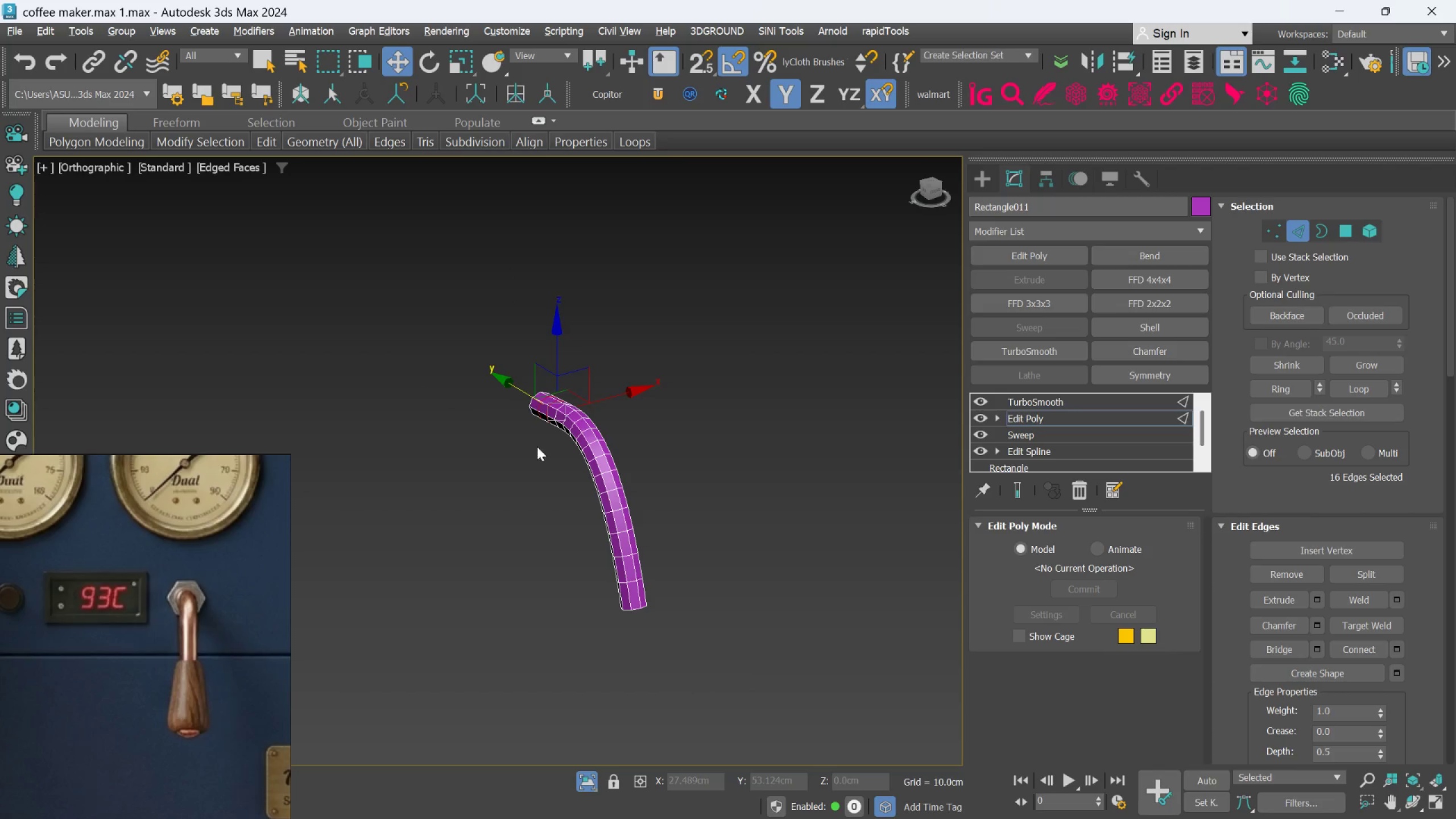 
scroll: coordinate [611, 431], scroll_direction: down, amount: 2.0
 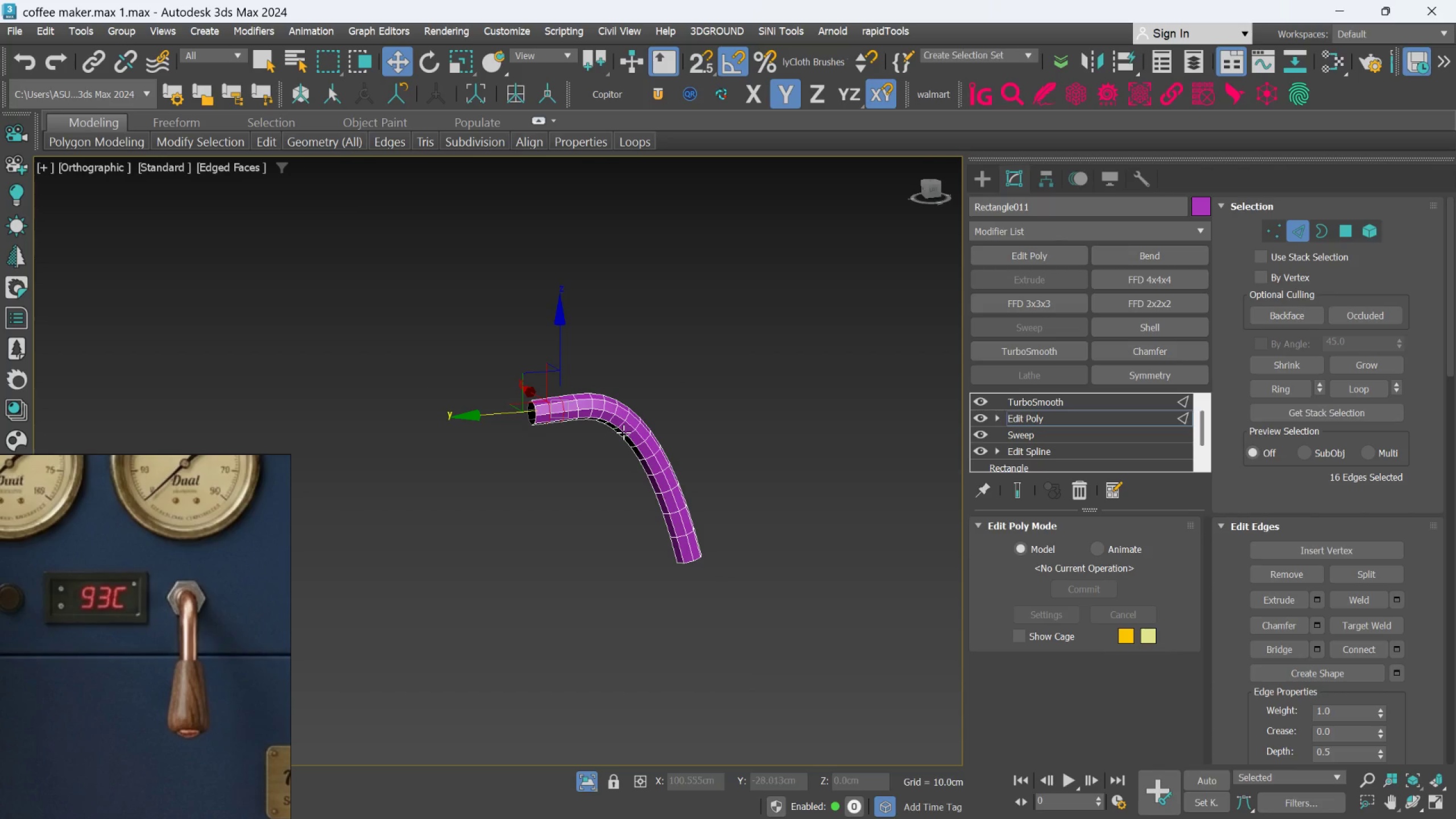 
hold_key(key=AltLeft, duration=0.31)
 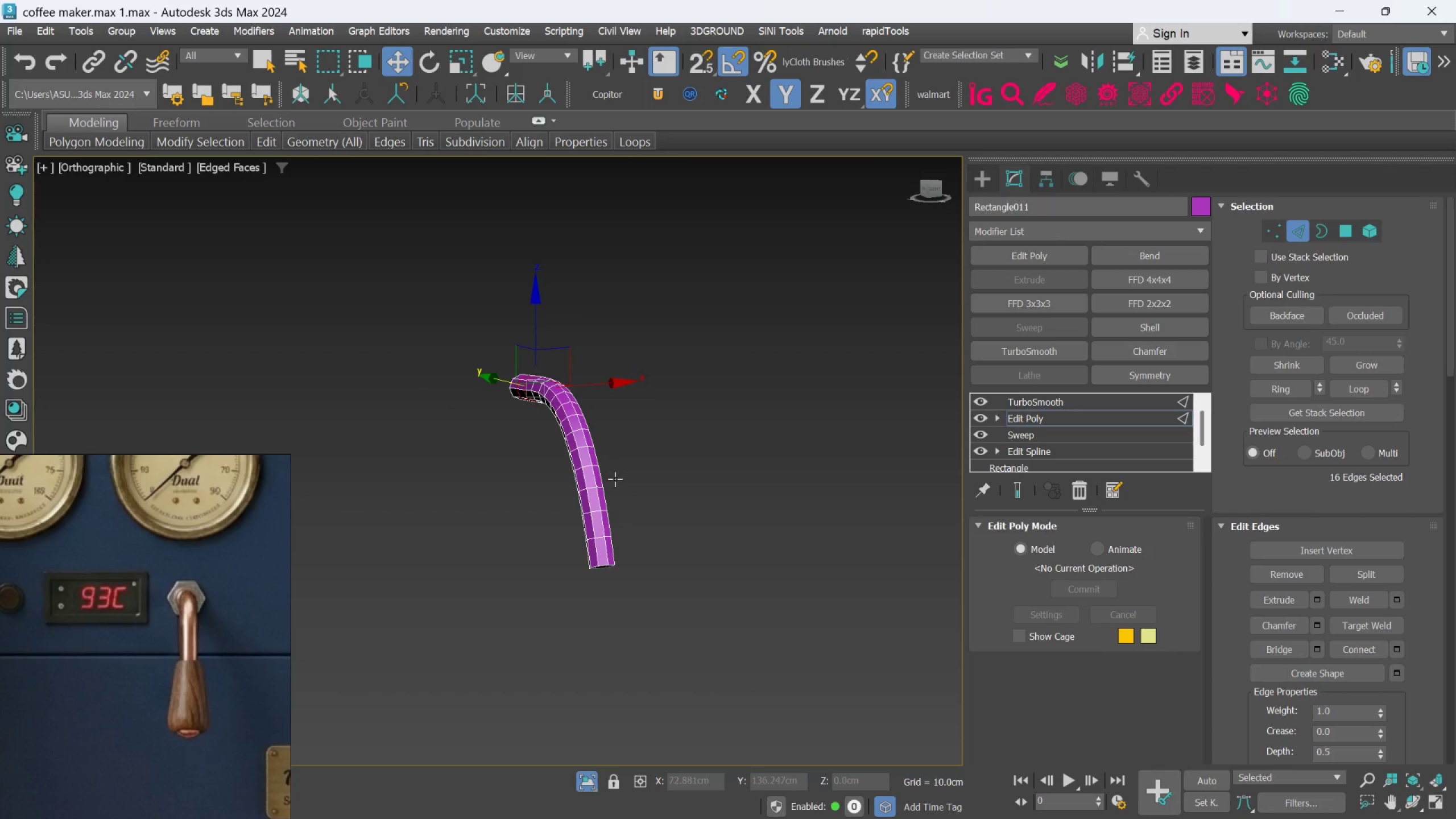 
scroll: coordinate [629, 499], scroll_direction: none, amount: 0.0
 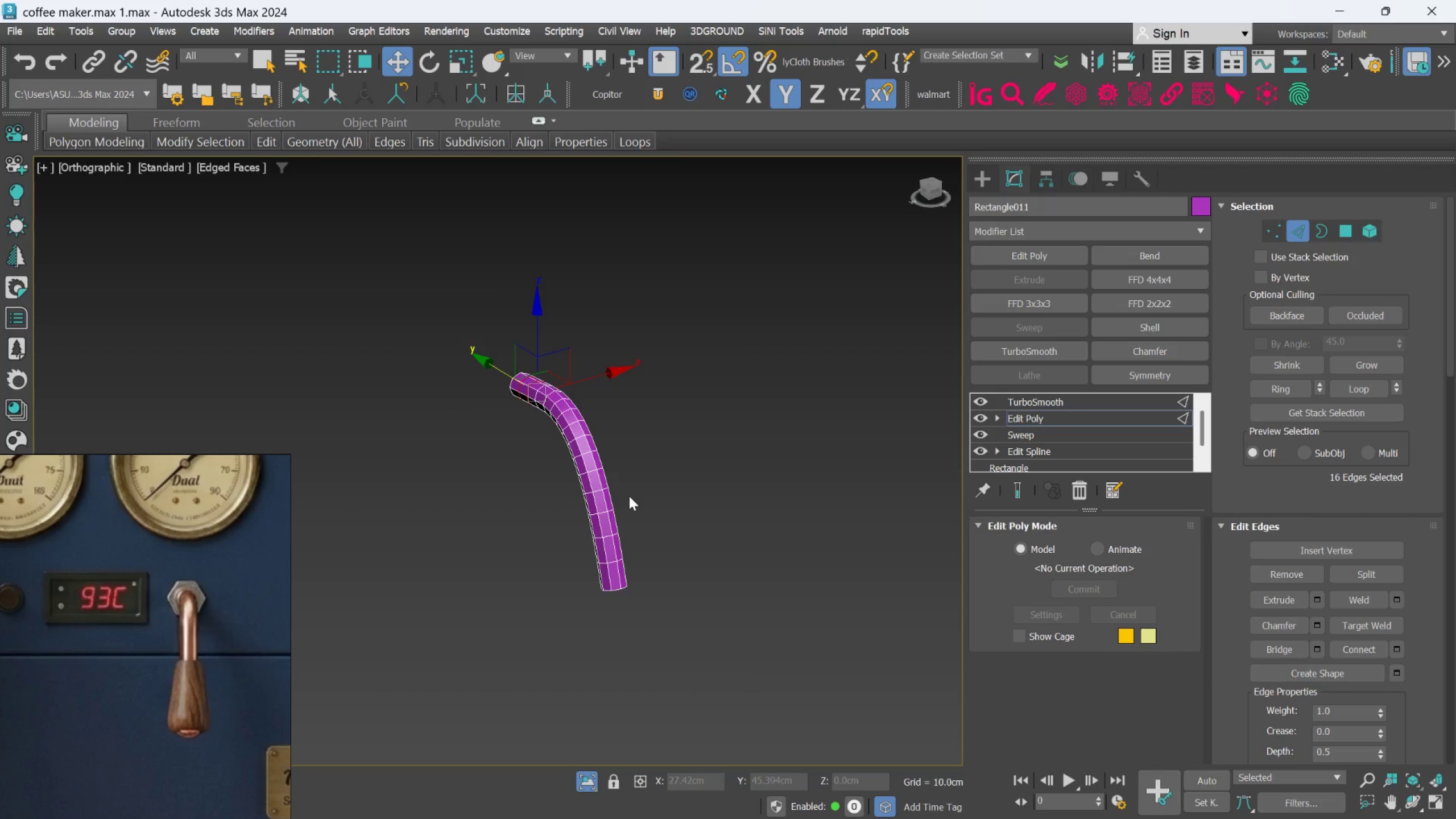 
hold_key(key=AltLeft, duration=0.38)
 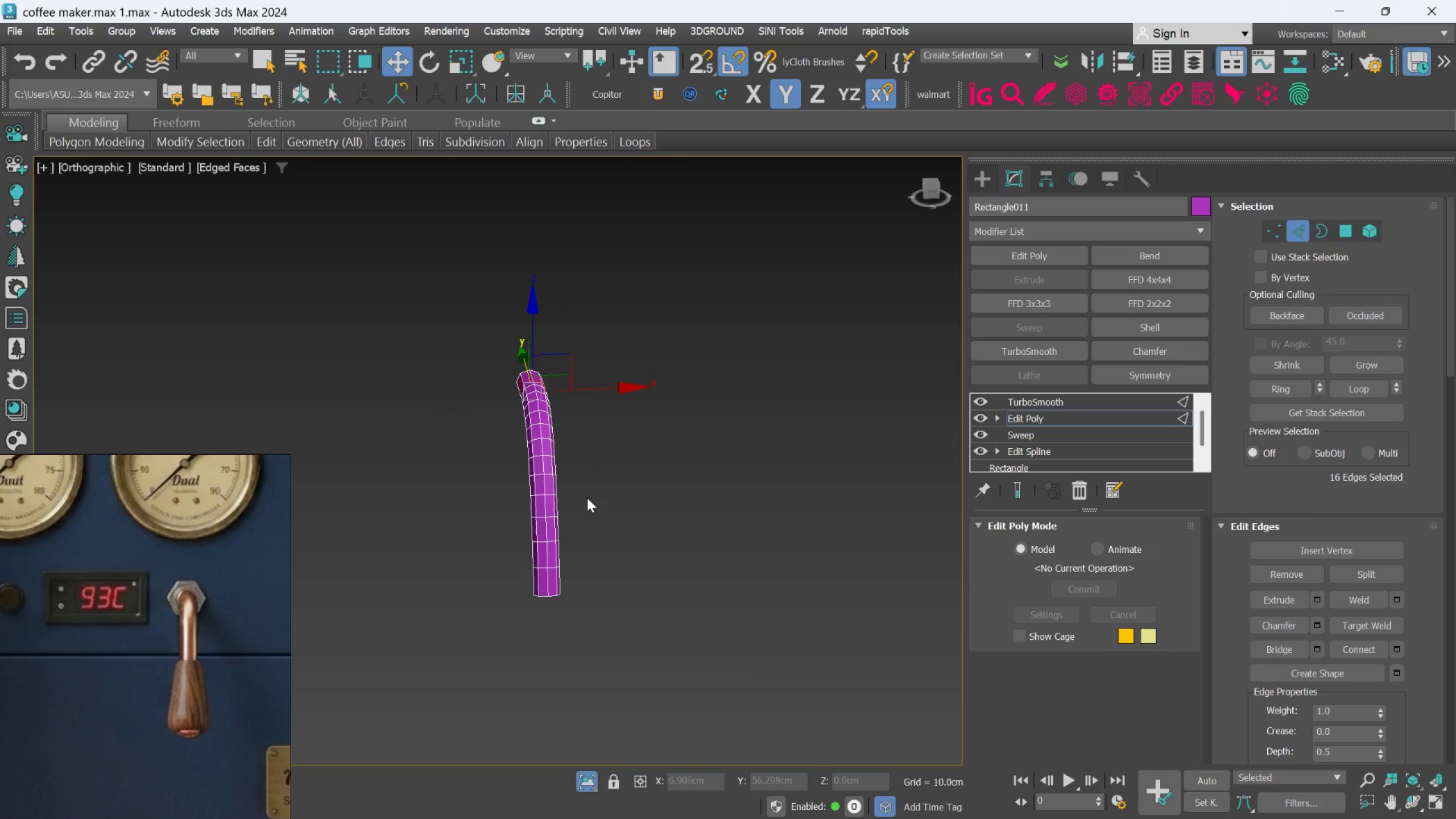 
hold_key(key=AltLeft, duration=0.76)
 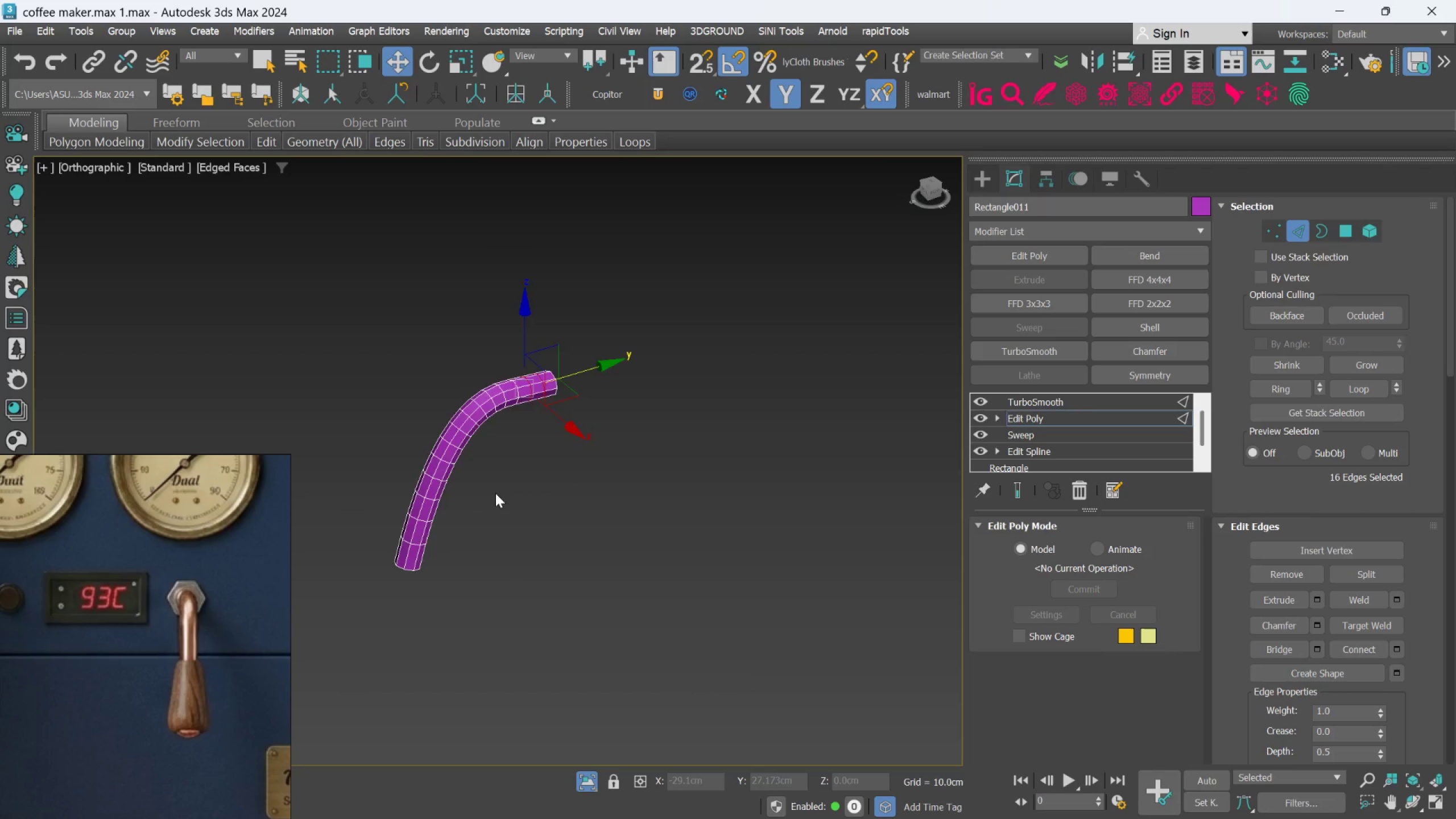 
scroll: coordinate [574, 499], scroll_direction: none, amount: 0.0
 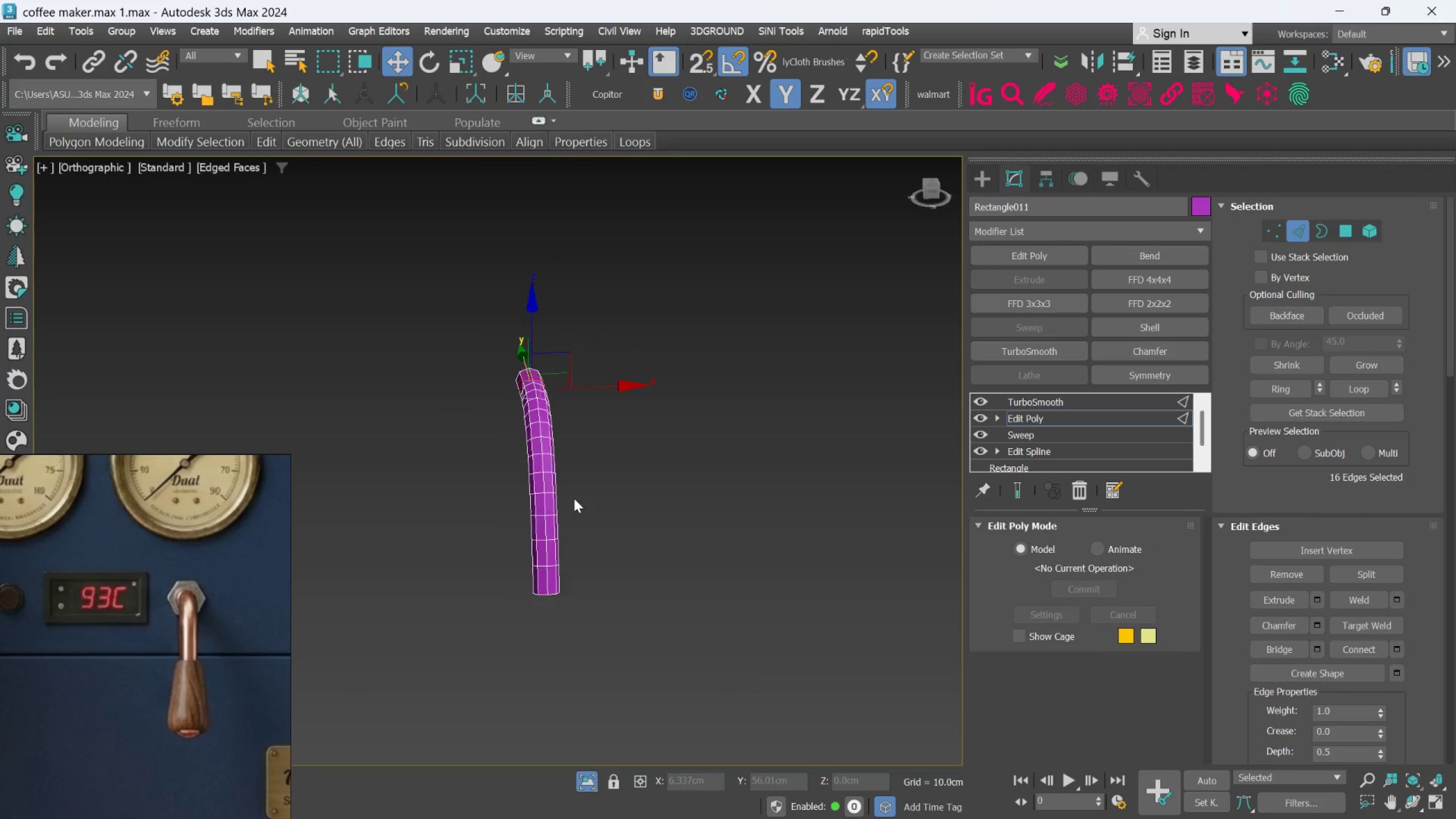 
scroll: coordinate [152, 586], scroll_direction: down, amount: 6.0
 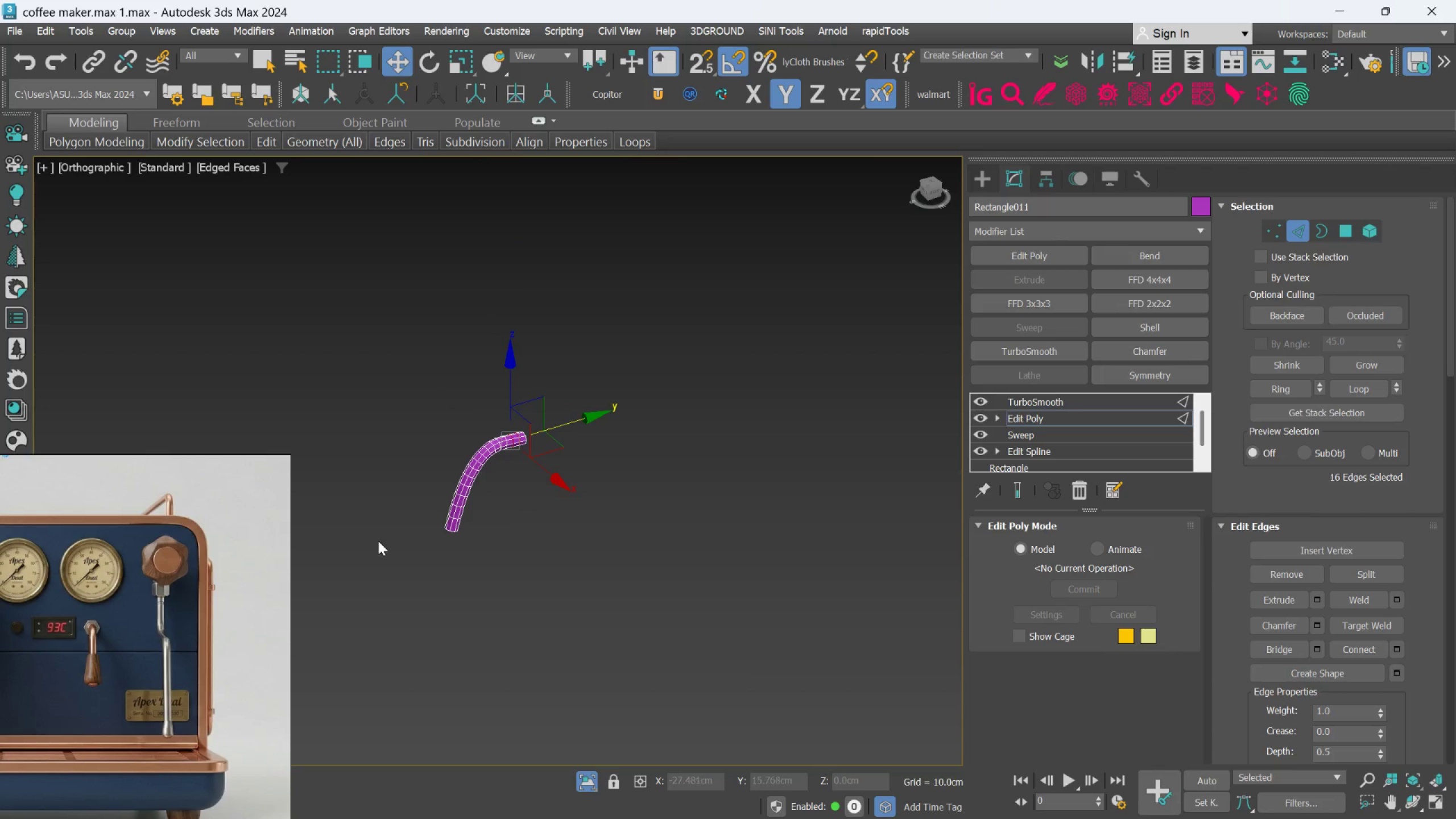 
scroll: coordinate [462, 526], scroll_direction: up, amount: 3.0
 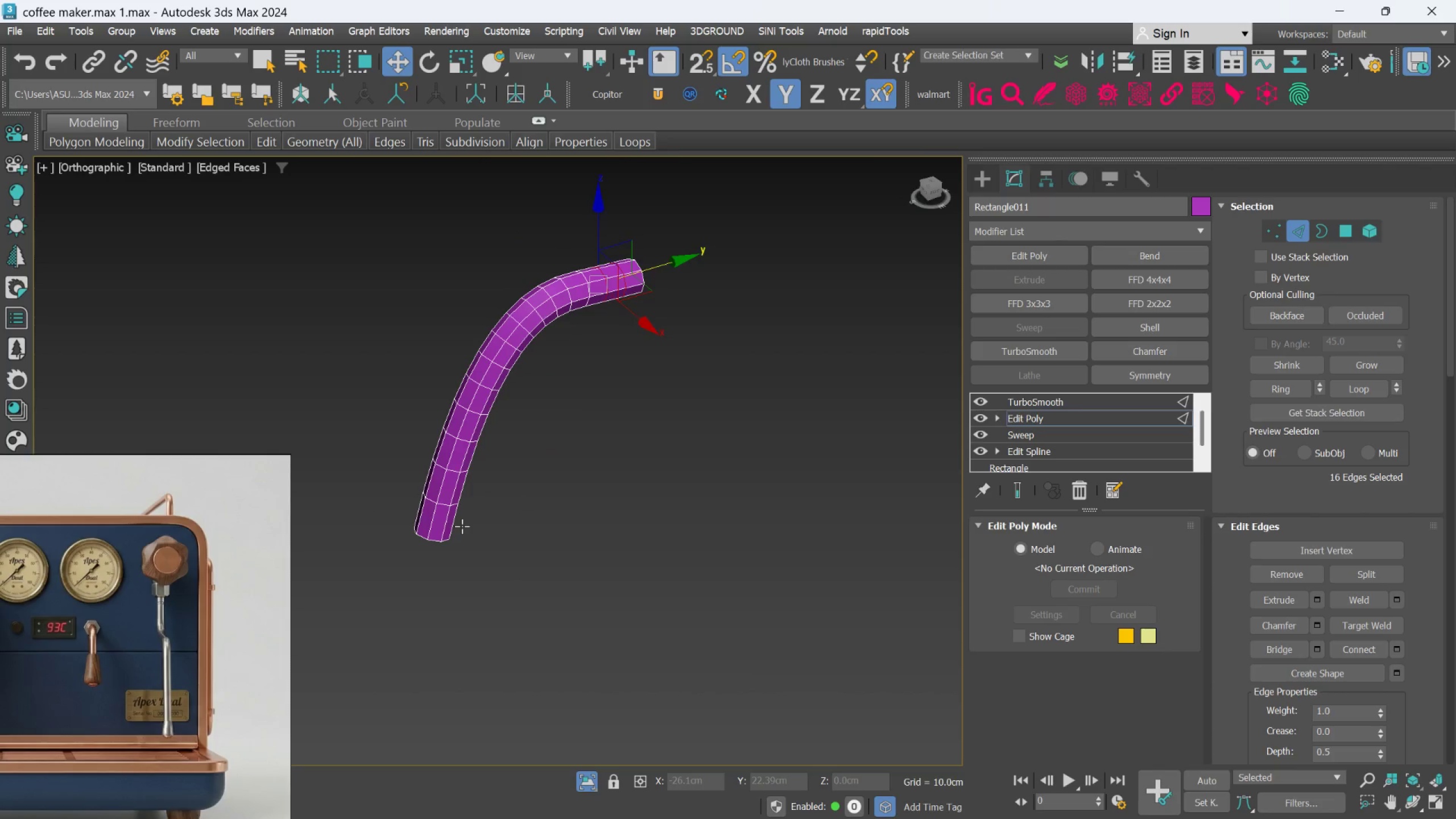 
scroll: coordinate [462, 526], scroll_direction: down, amount: 3.0
 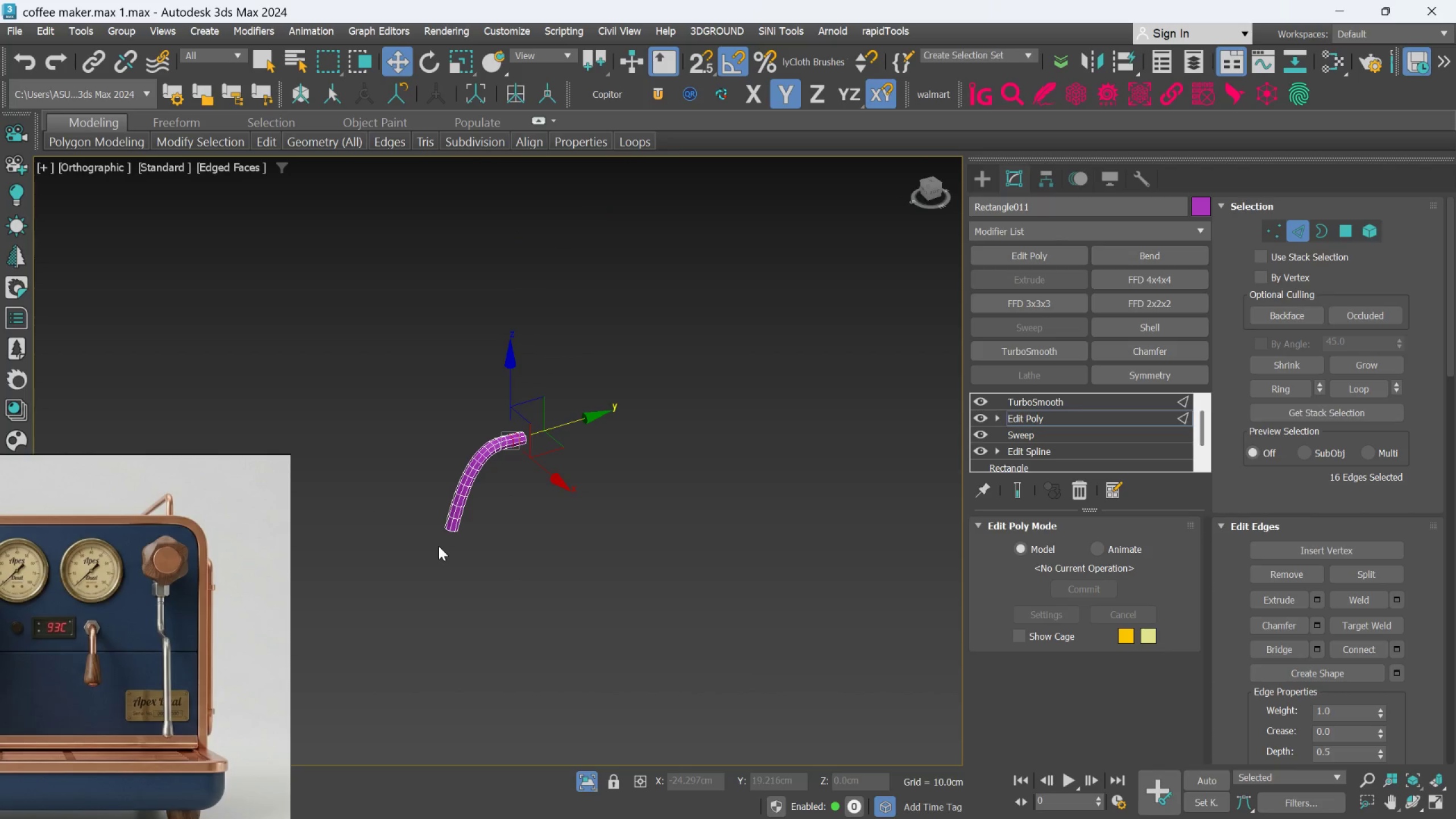 
hold_key(key=AltLeft, duration=0.88)
scroll: coordinate [443, 533], scroll_direction: down, amount: 2.0
 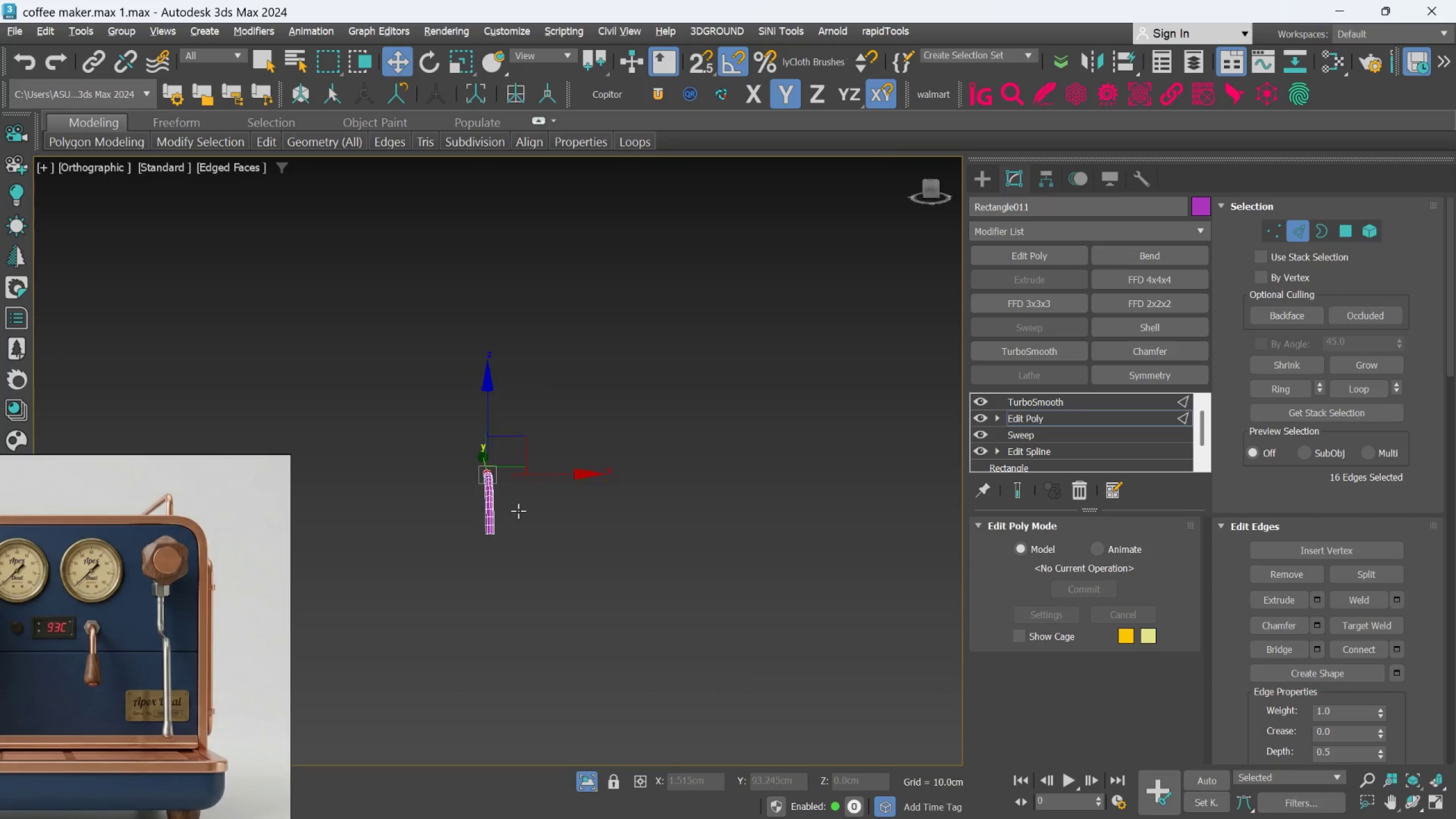 
hold_key(key=AltLeft, duration=0.87)
 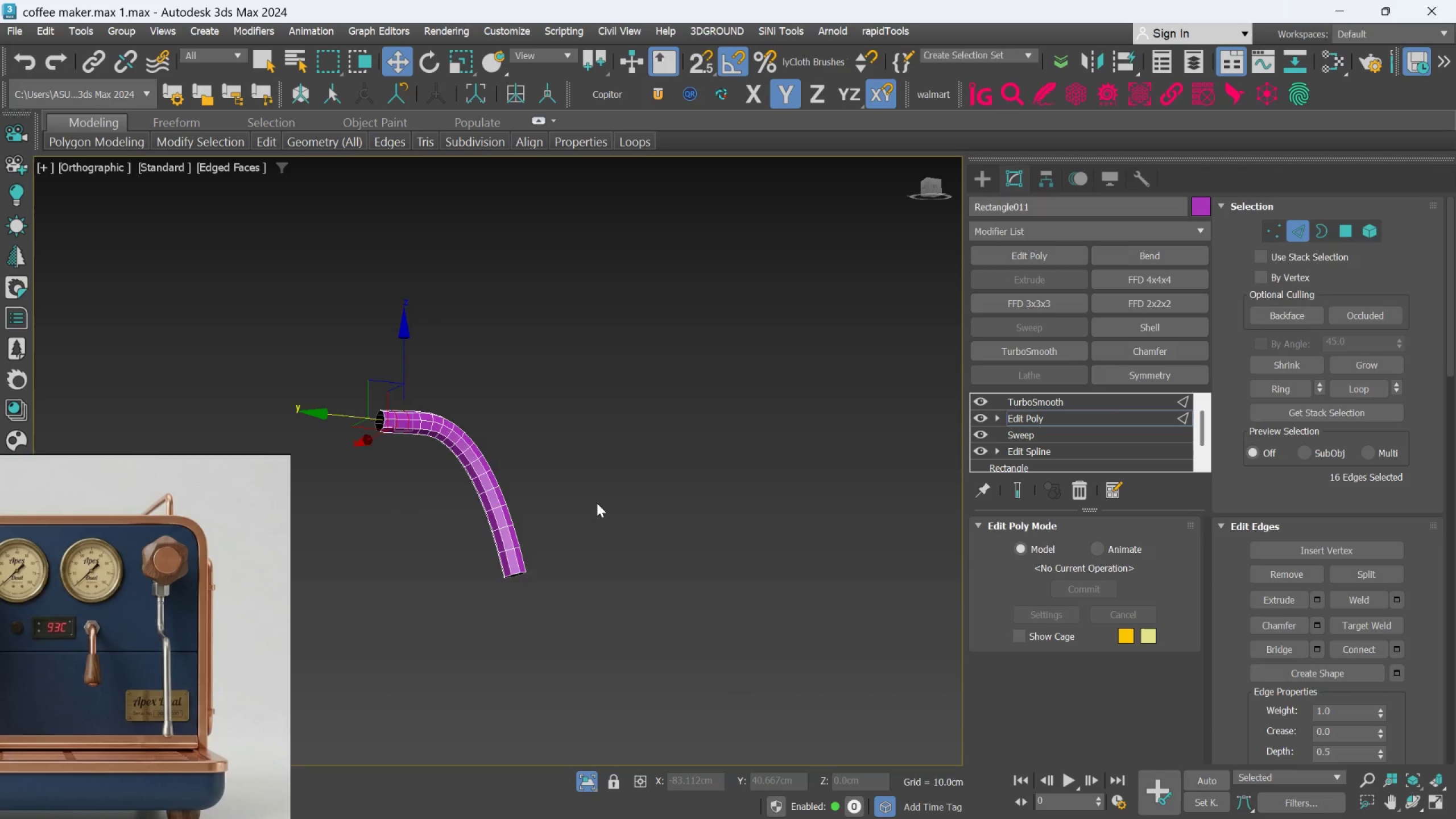 
scroll: coordinate [536, 503], scroll_direction: up, amount: 3.0
 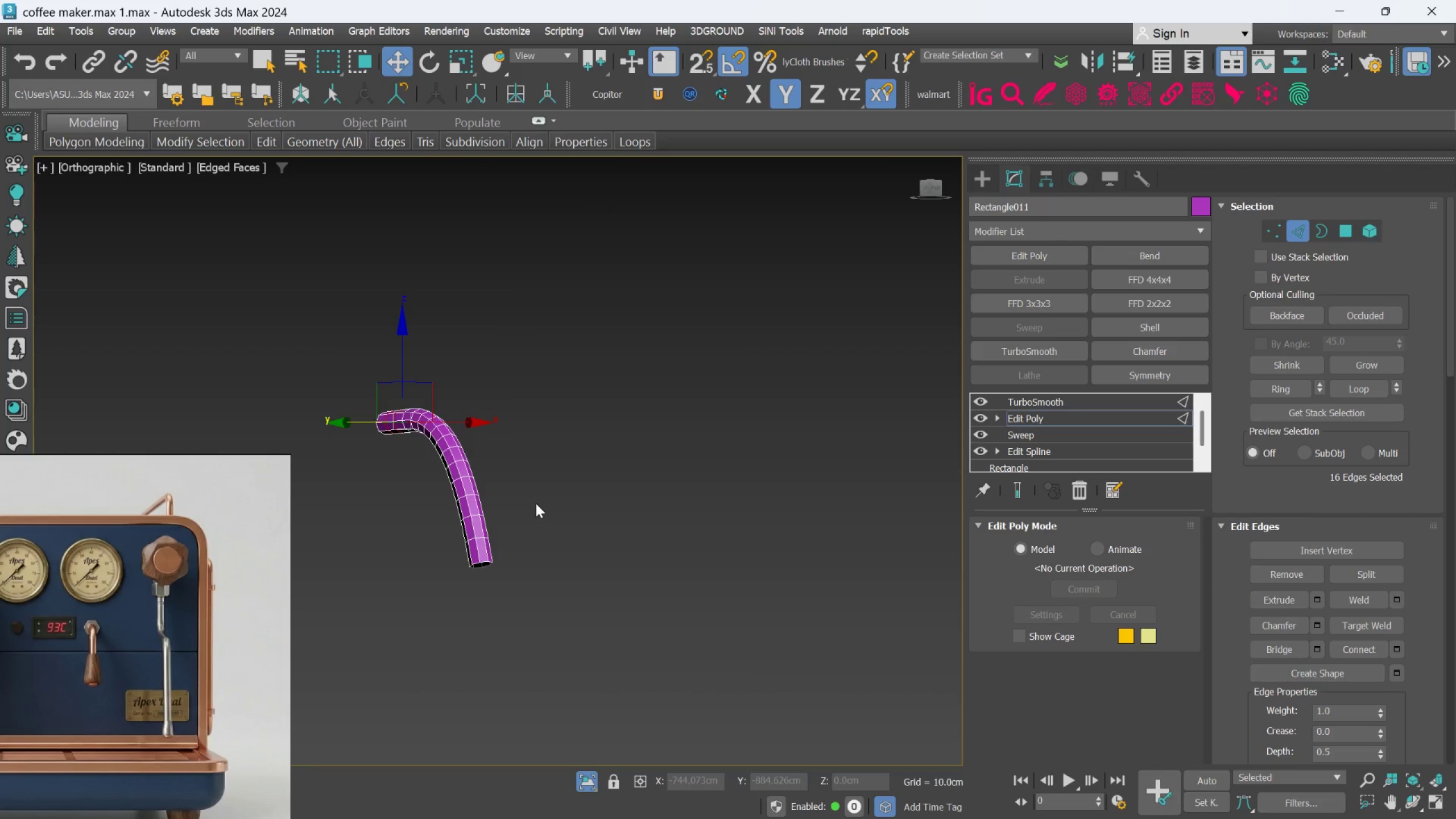 
hold_key(key=AltLeft, duration=0.7)
 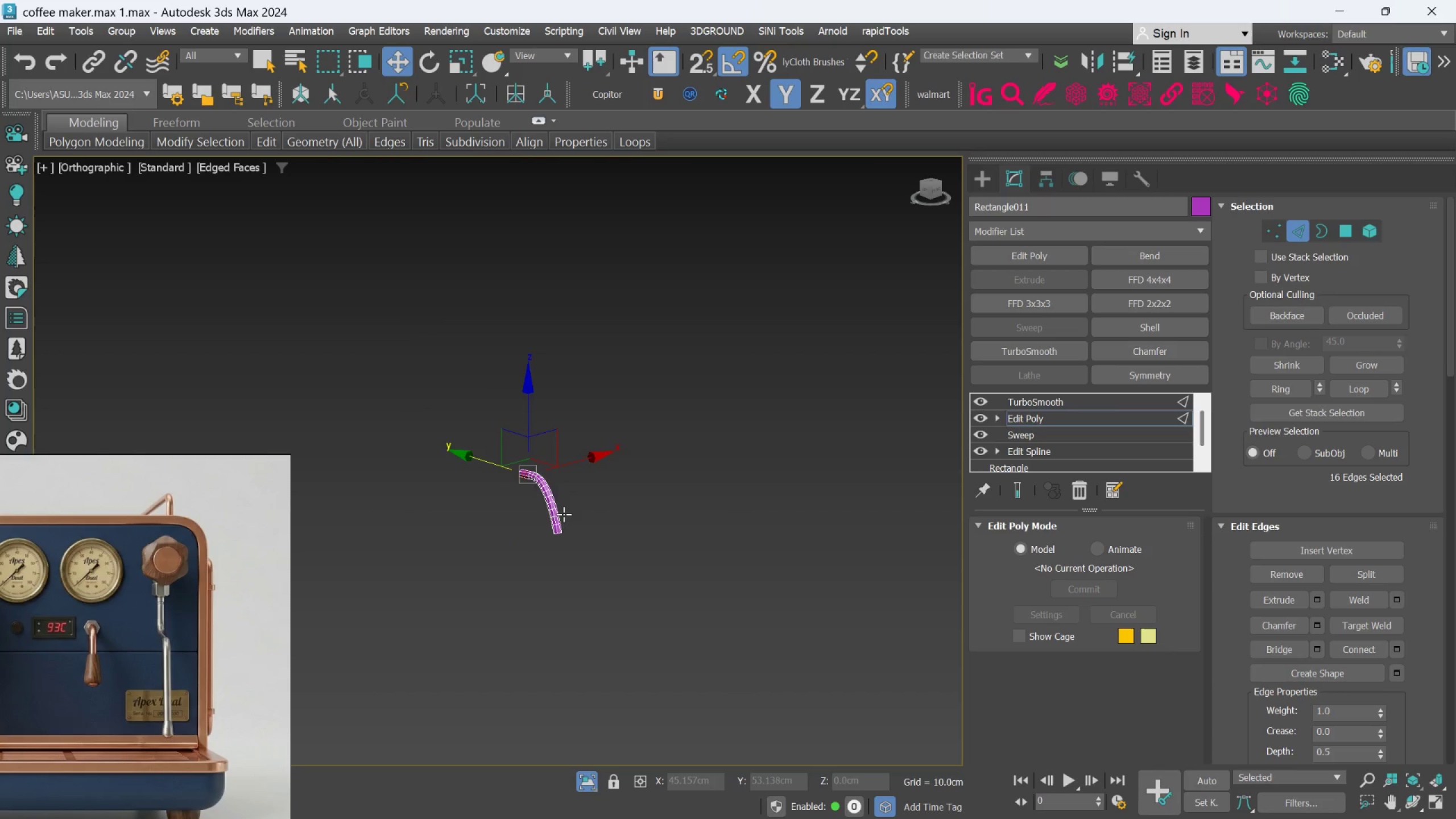 
scroll: coordinate [597, 503], scroll_direction: down, amount: 3.0
 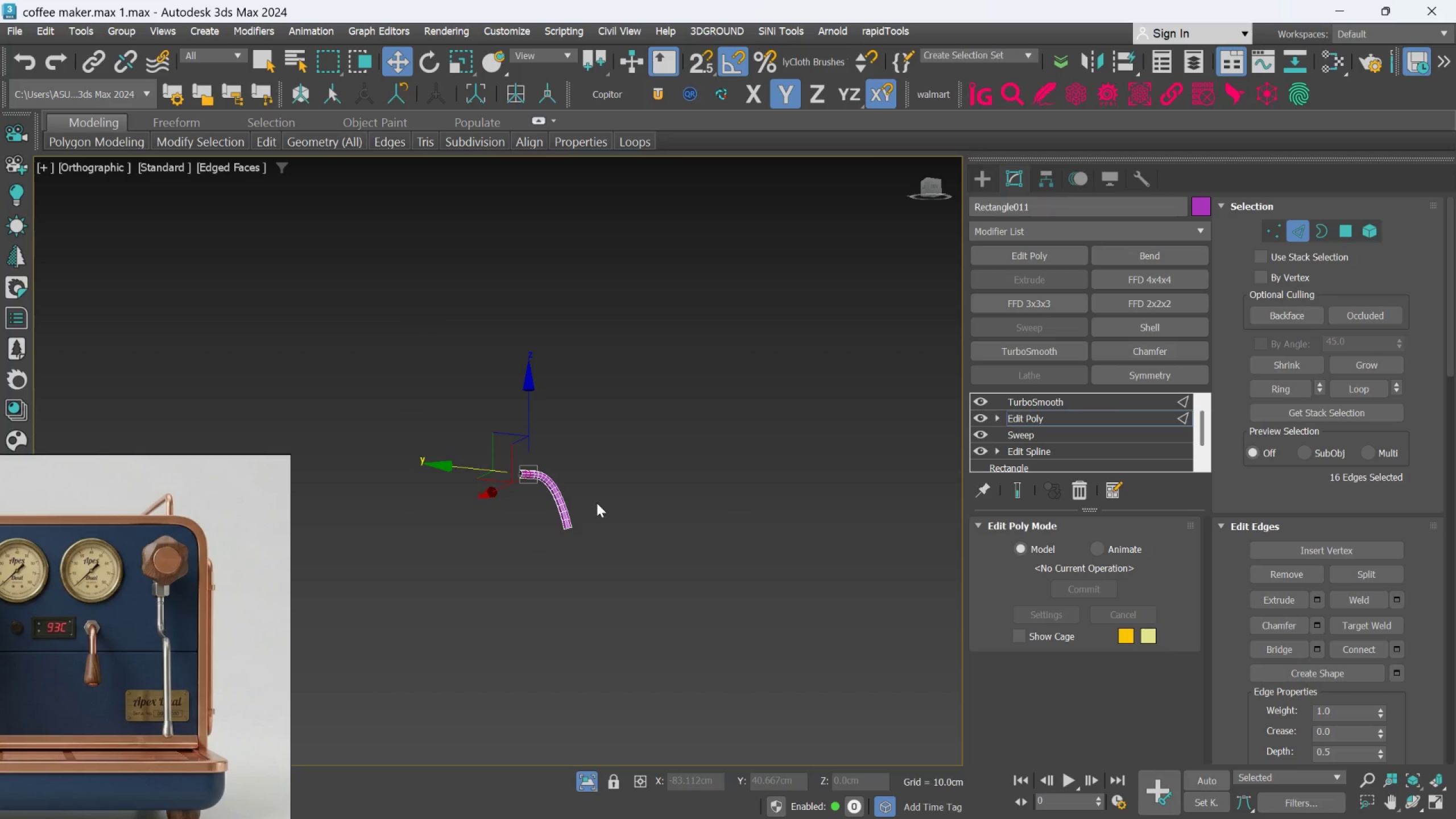 
scroll: coordinate [564, 513], scroll_direction: up, amount: 2.0
 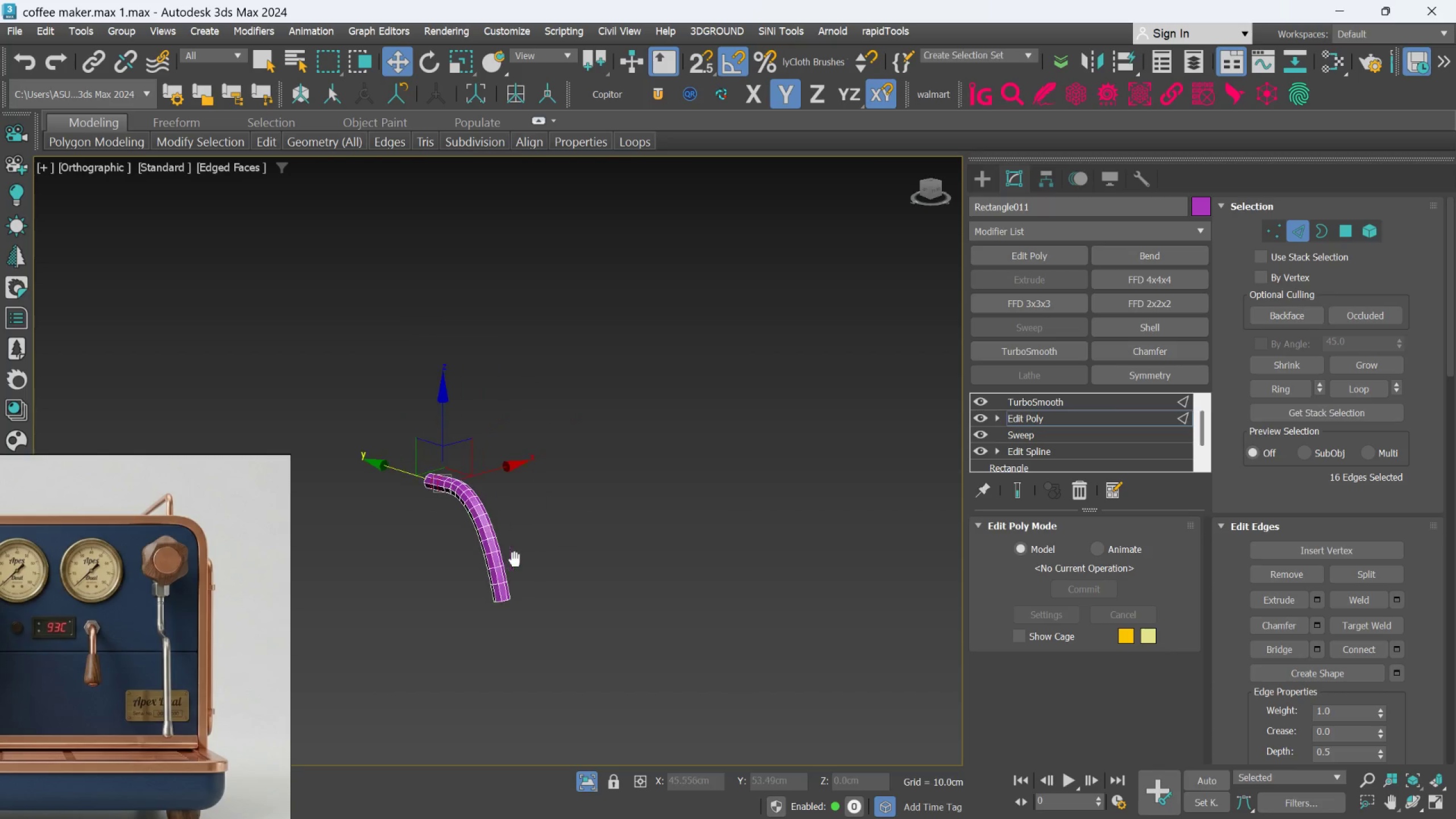 
scroll: coordinate [513, 545], scroll_direction: down, amount: 2.0
 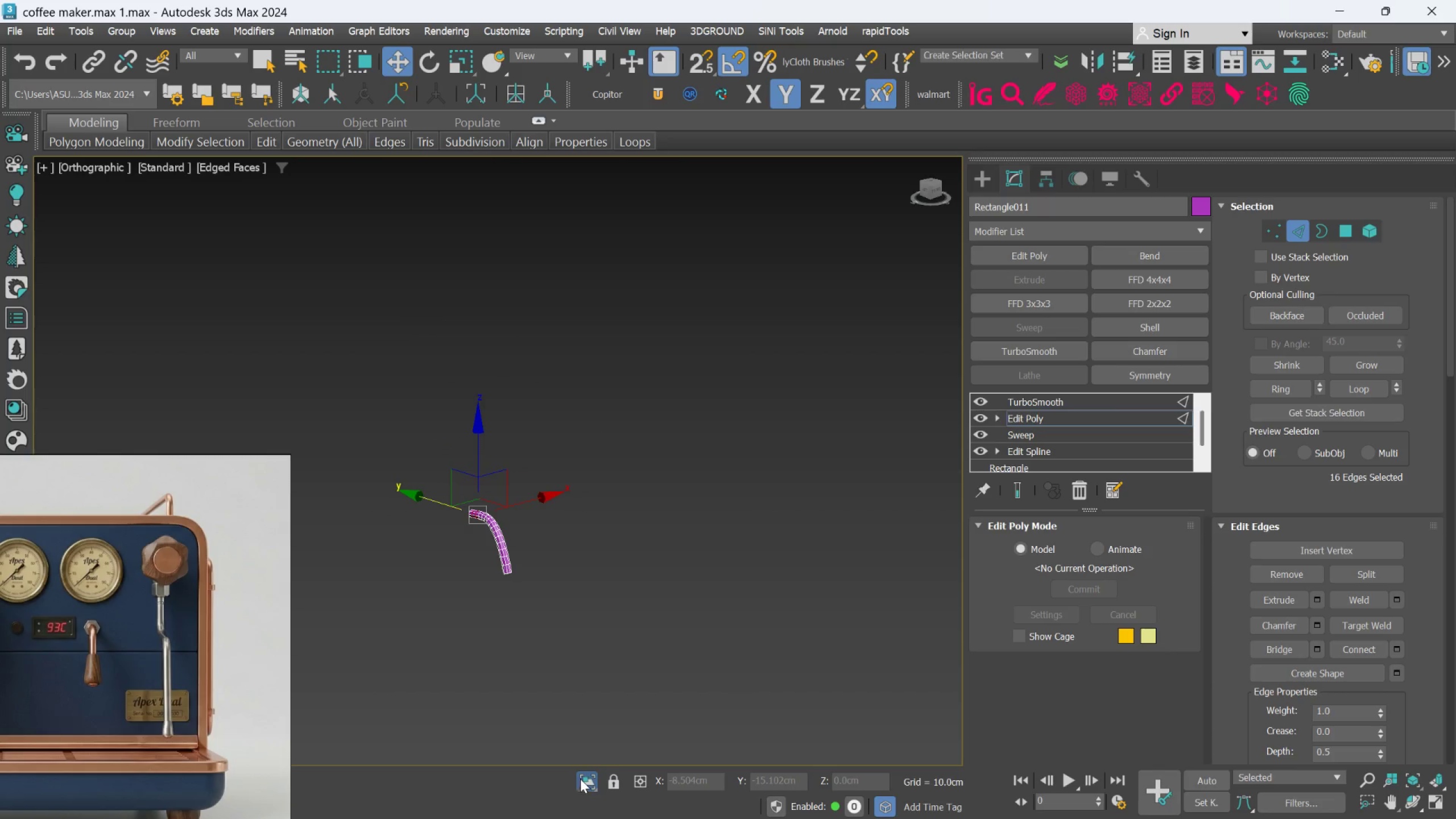 
left_click([581, 777])
 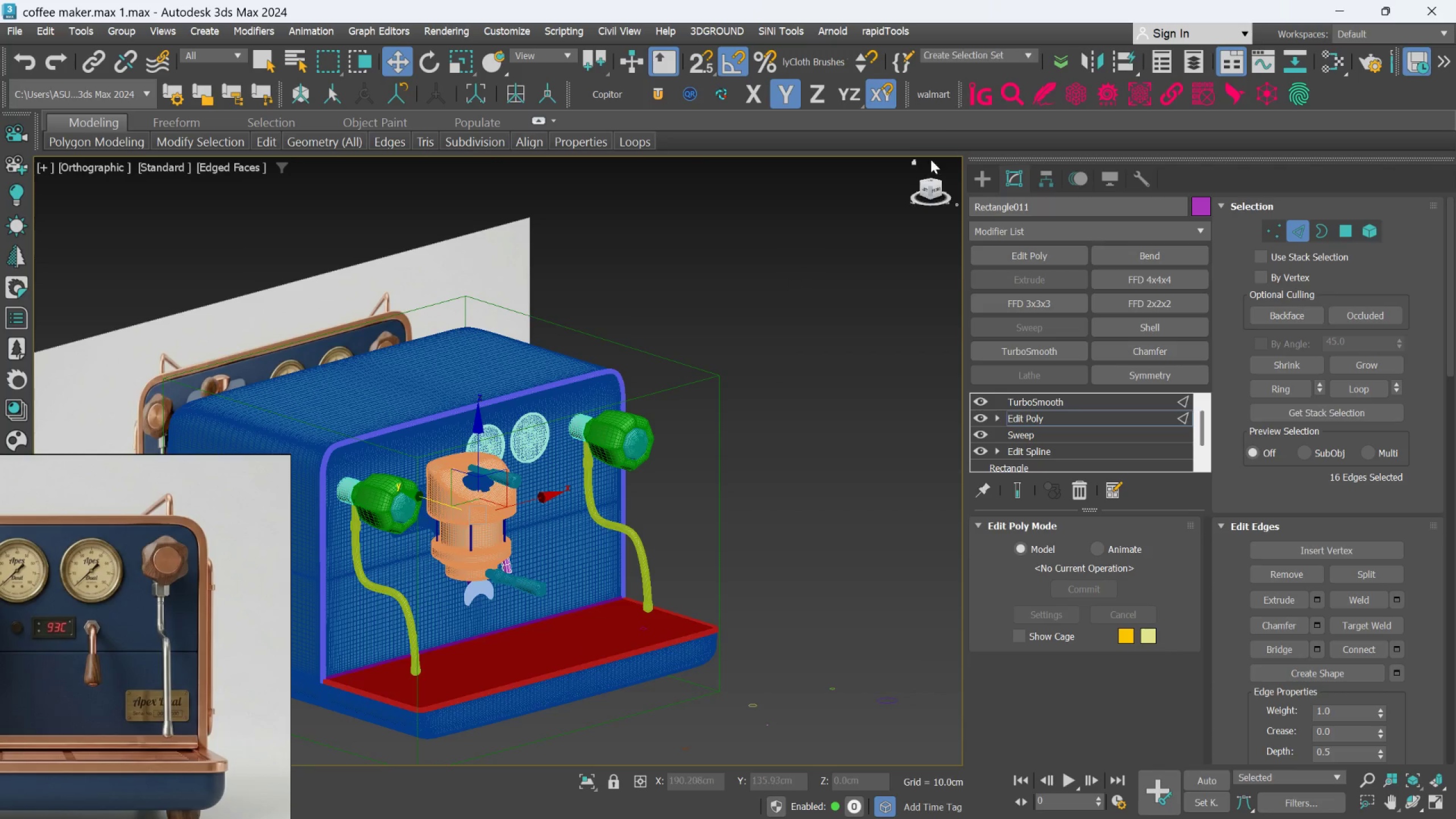 
left_click([904, 250])
 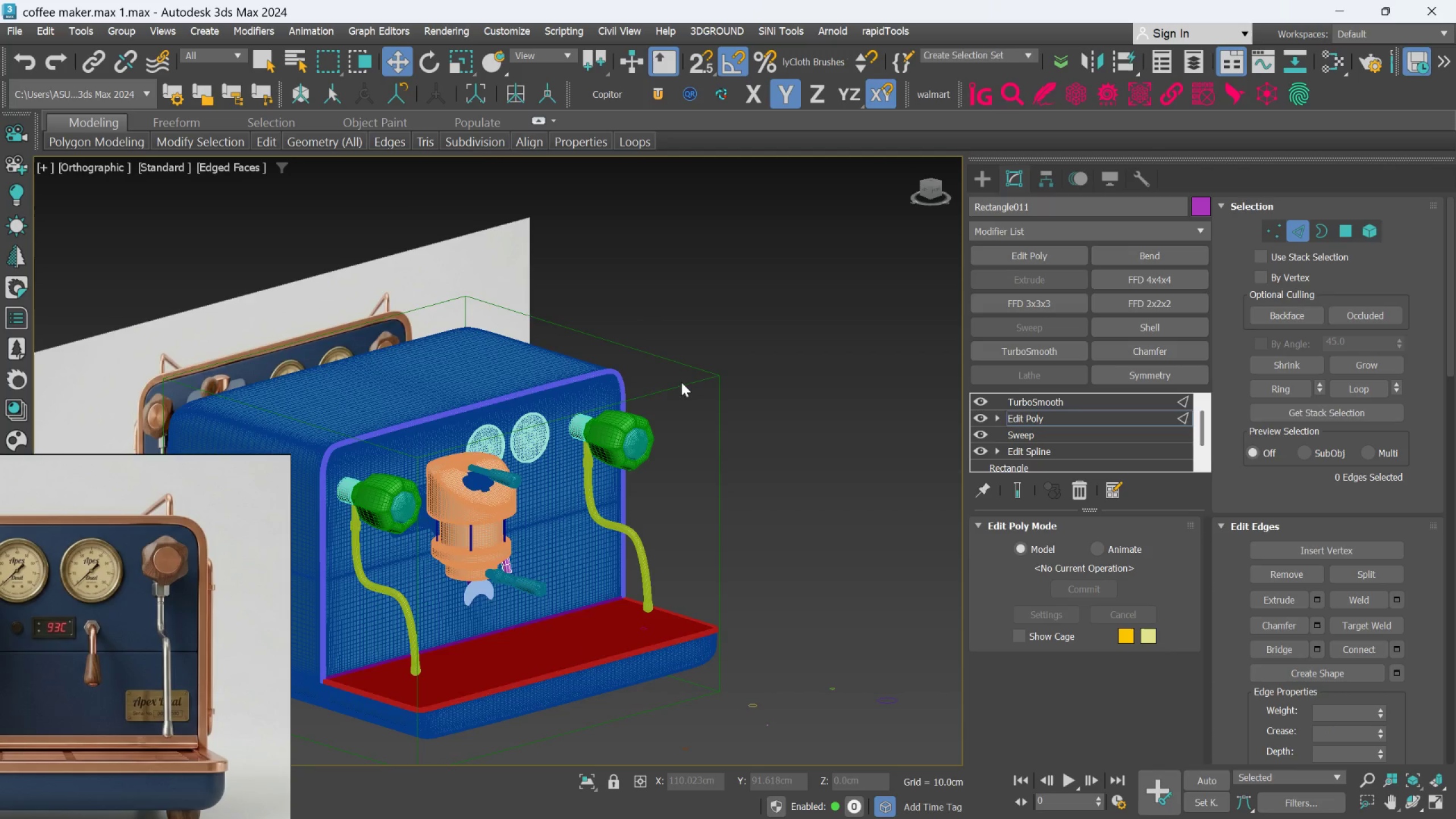 
scroll: coordinate [653, 387], scroll_direction: up, amount: 2.0
 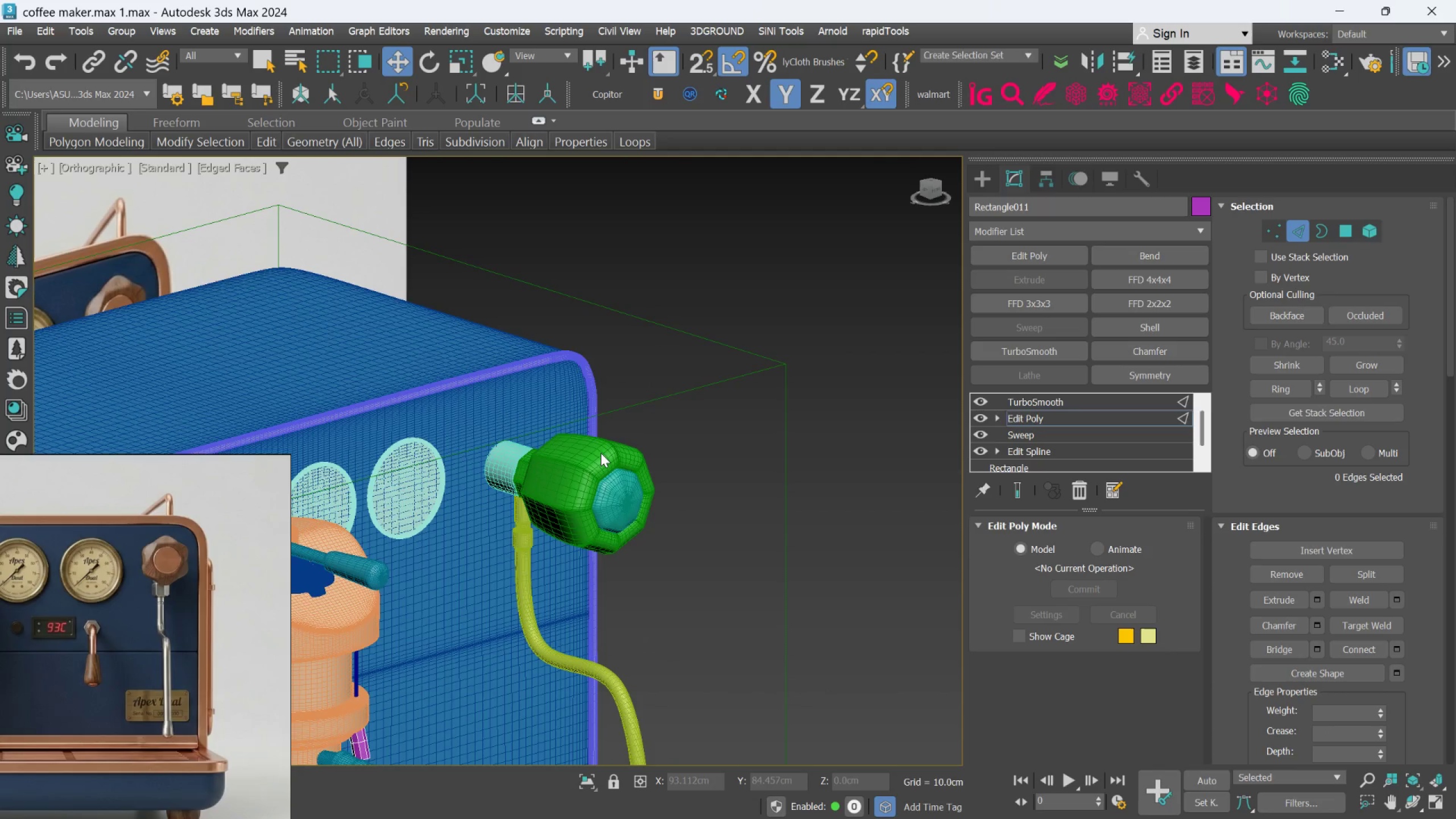 
left_click([601, 453])
 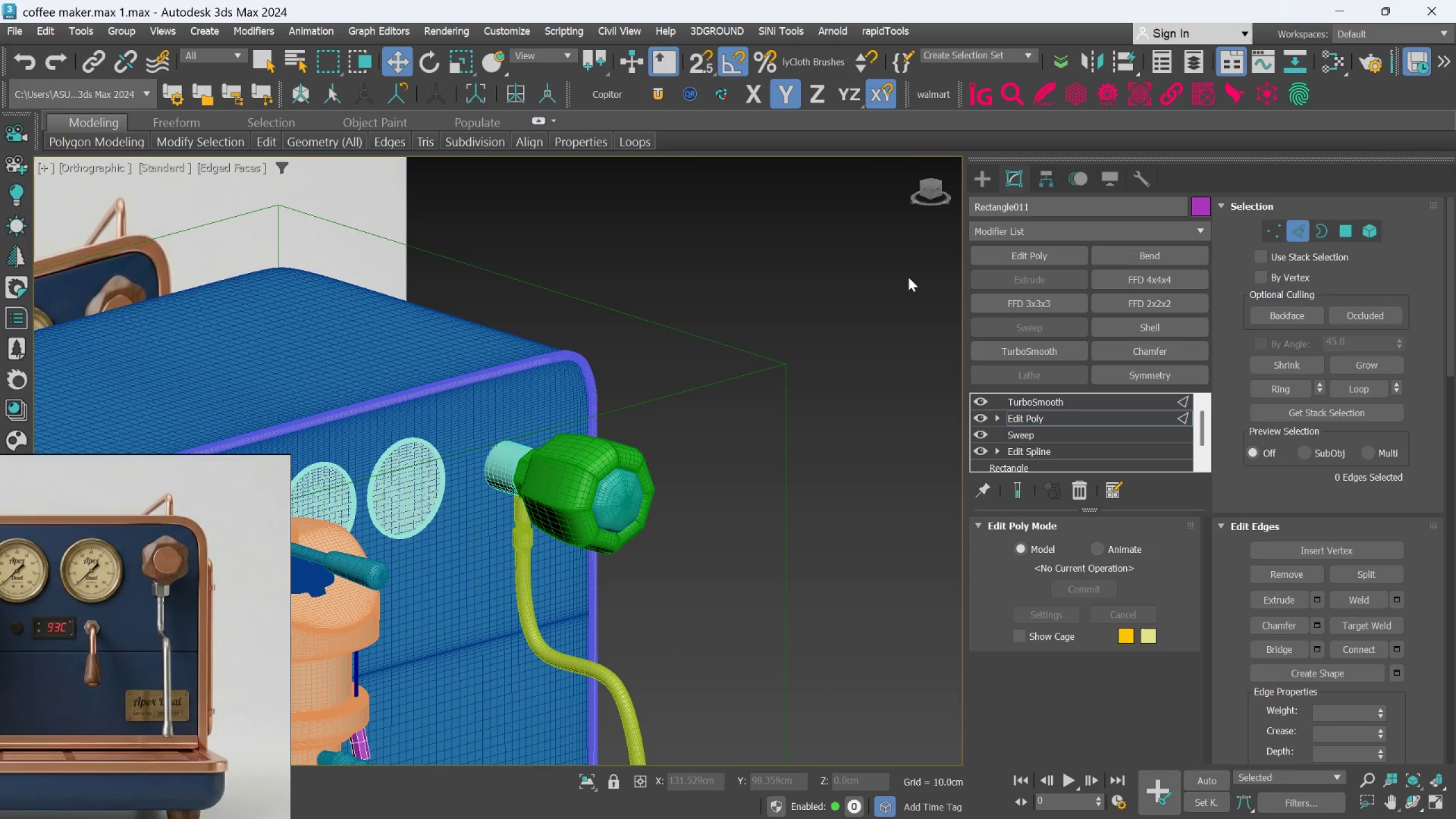 
scroll: coordinate [869, 278], scroll_direction: down, amount: 2.0
 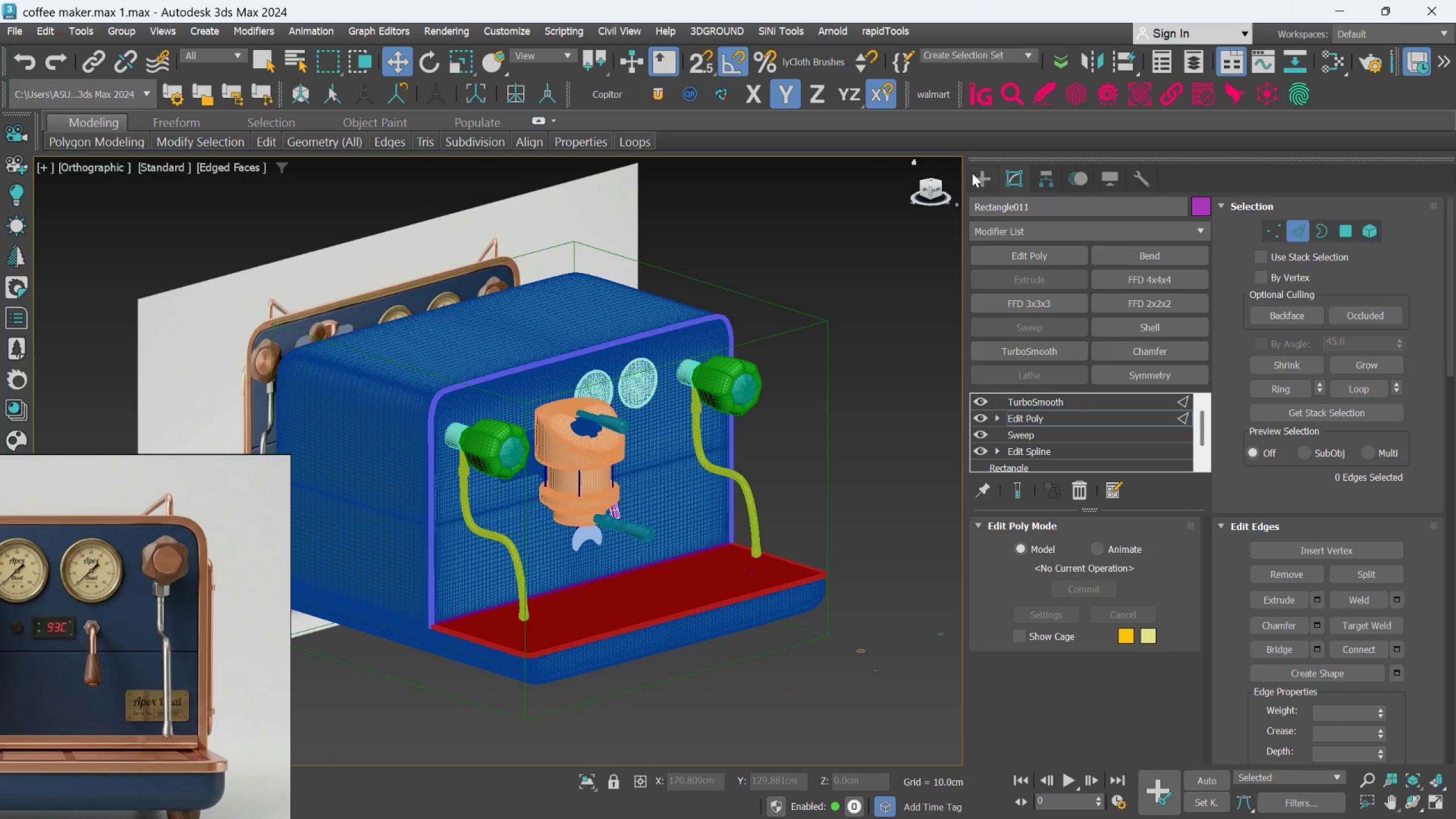 
left_click([993, 176])
 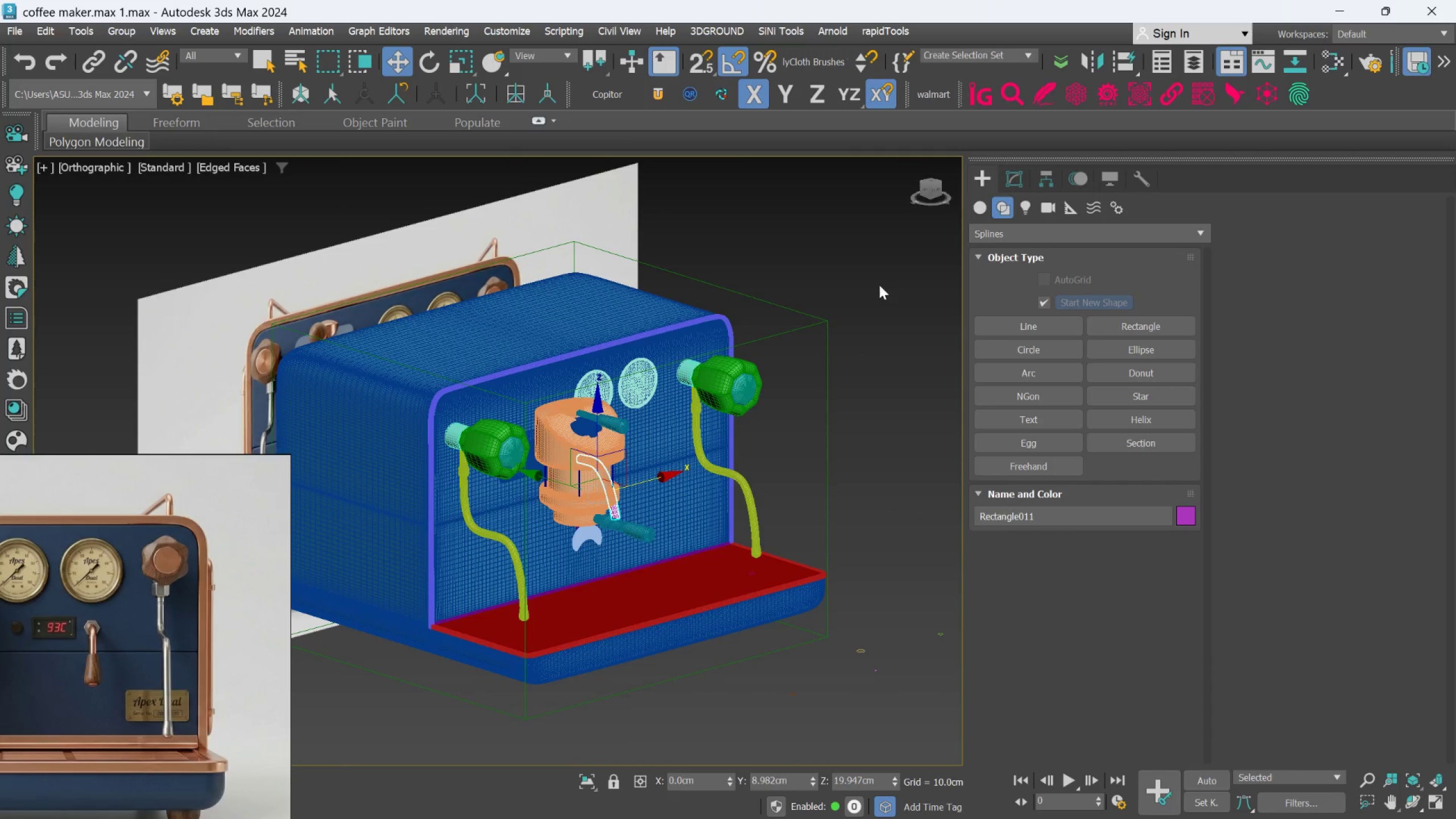 
left_click([863, 295])
 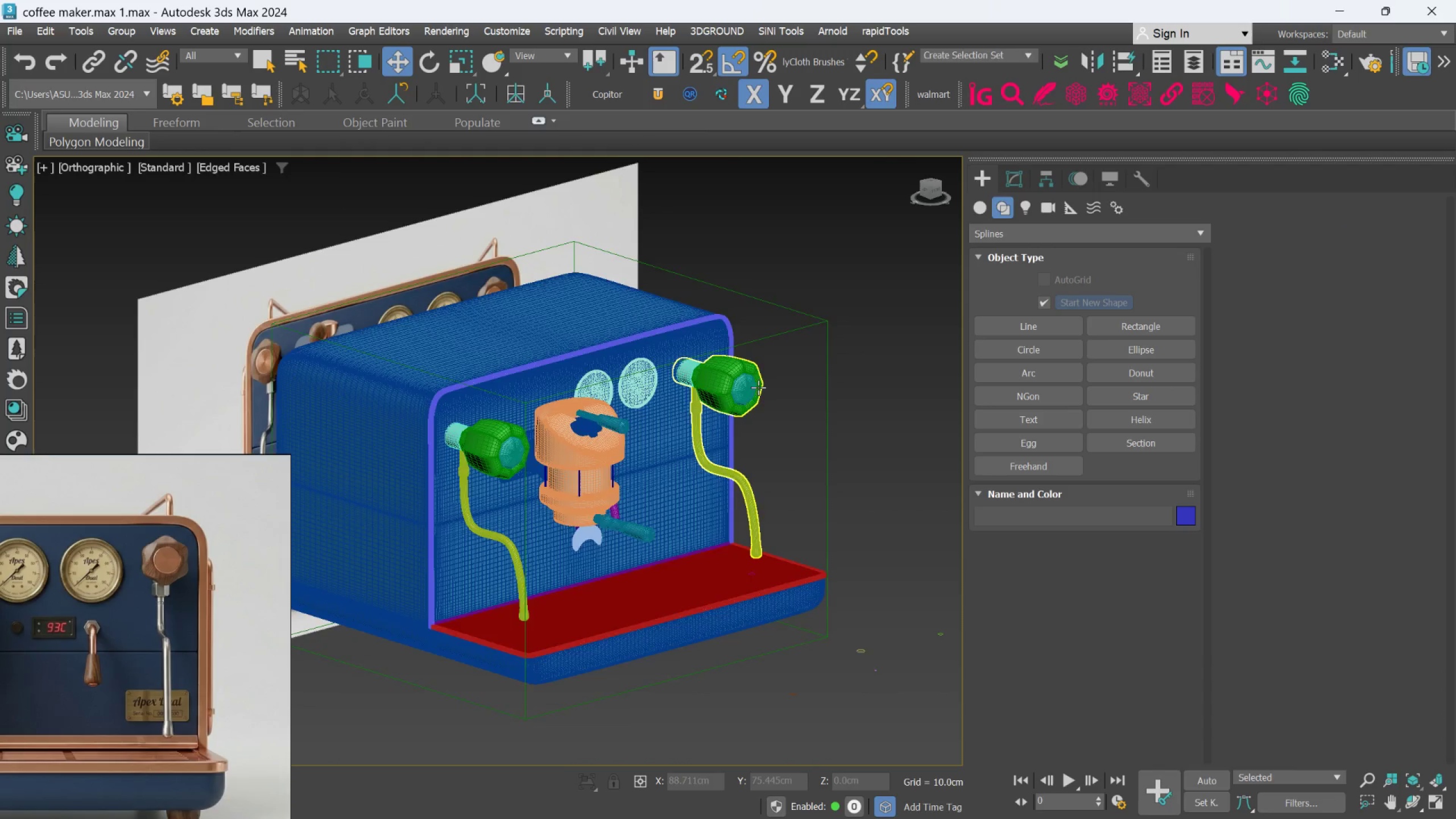 
left_click([734, 374])
 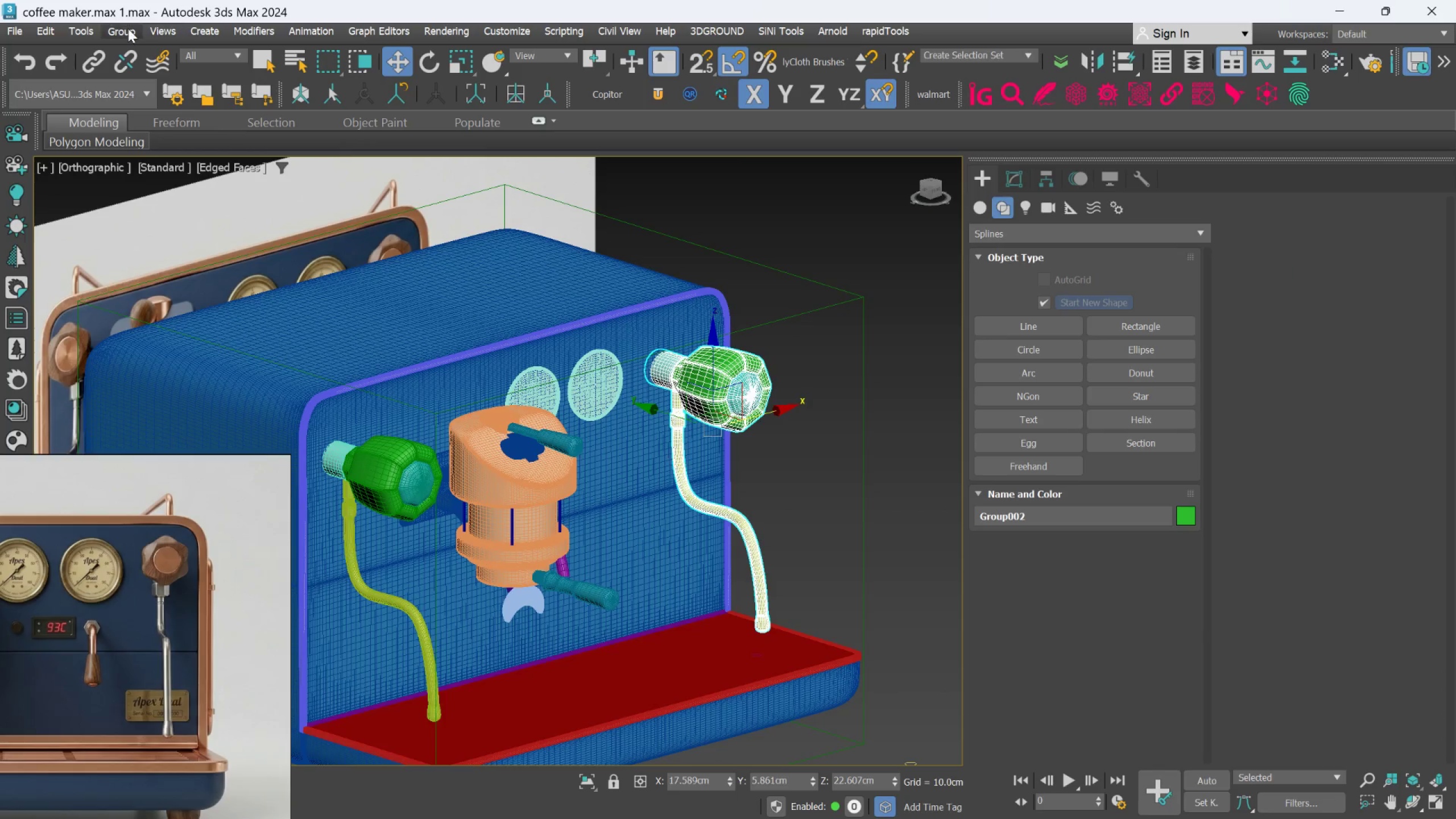 
scroll: coordinate [741, 378], scroll_direction: up, amount: 1.0
 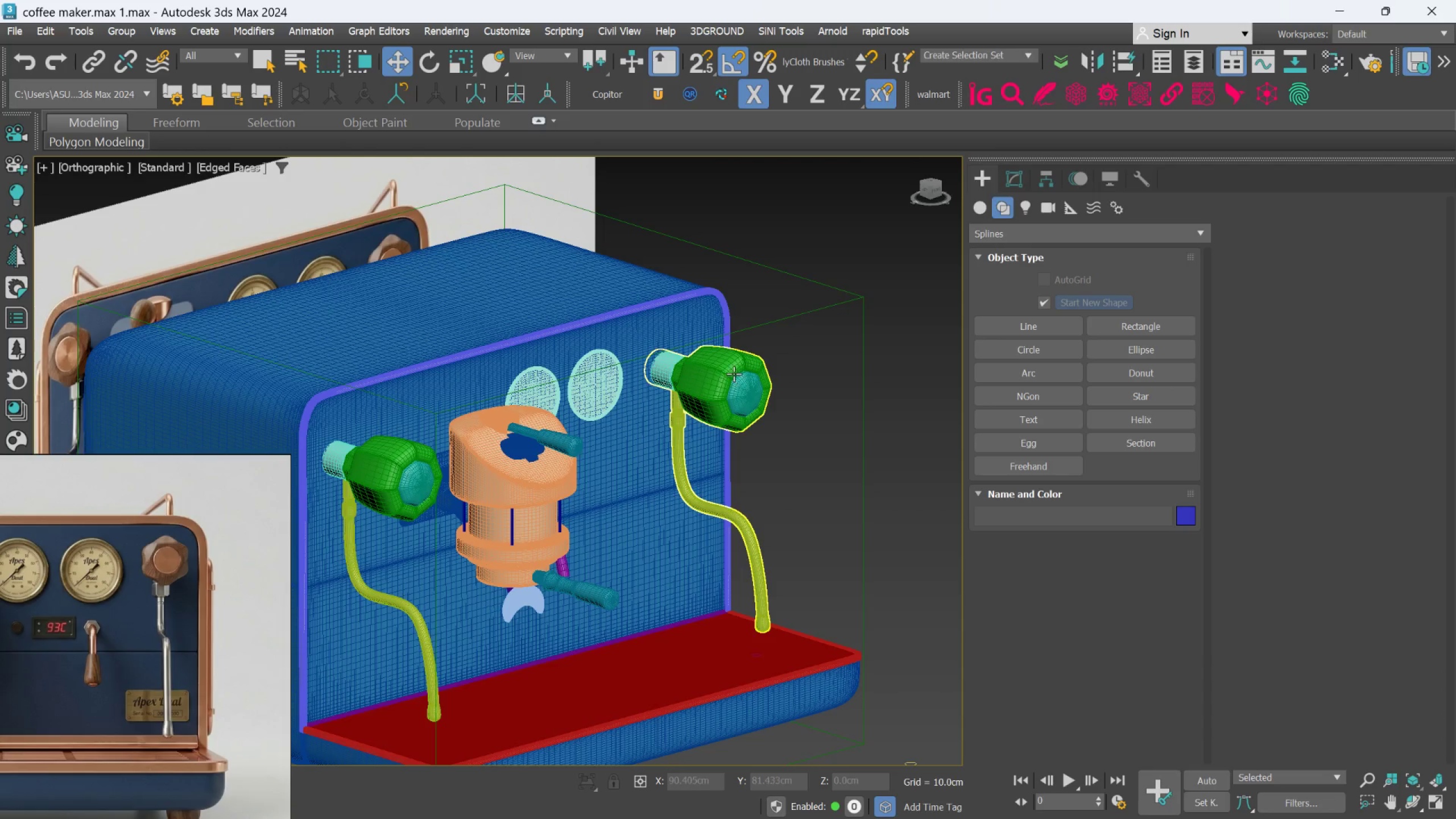 
left_click([123, 28])
 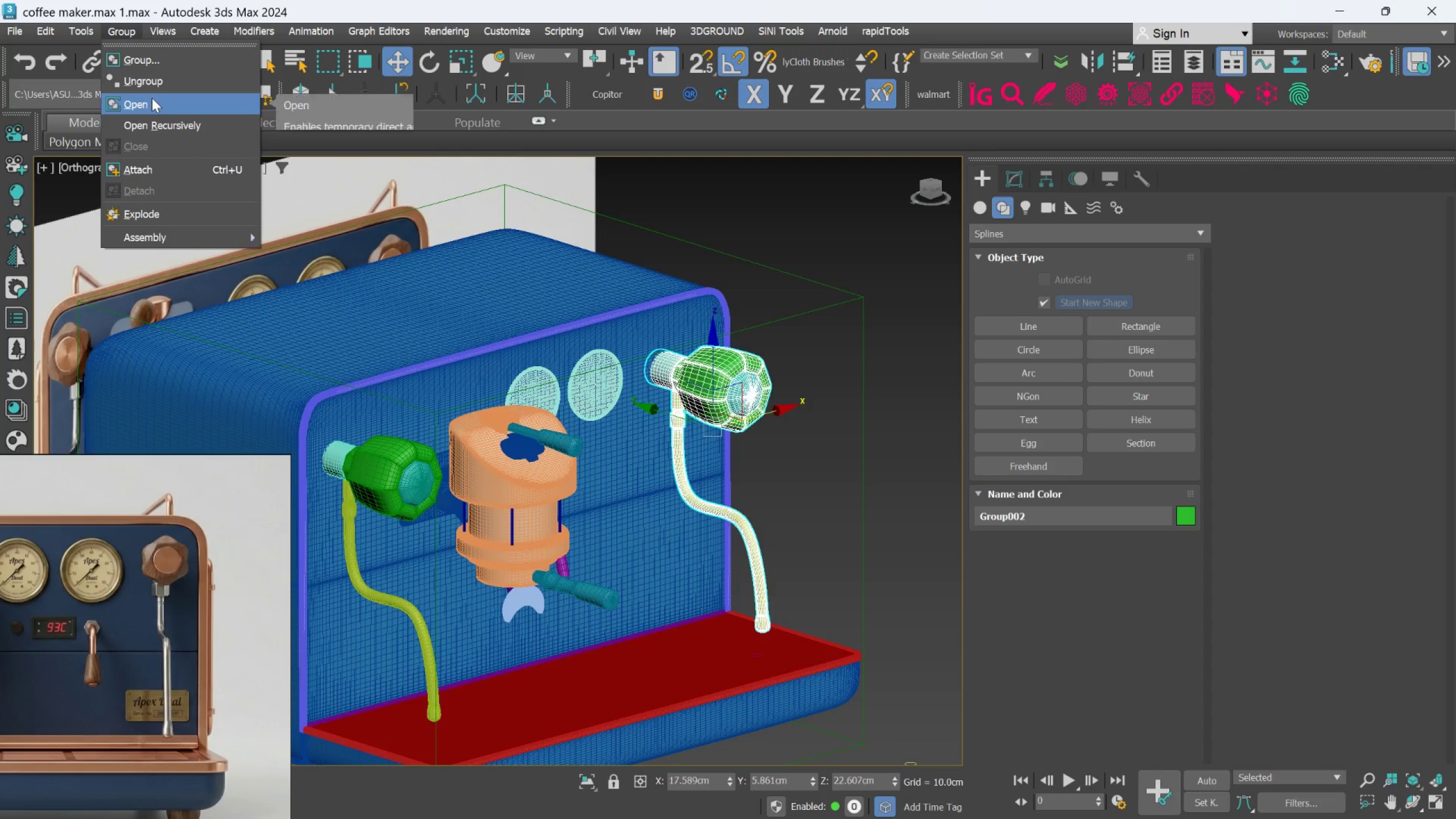 
scroll: coordinate [705, 400], scroll_direction: up, amount: 1.0
 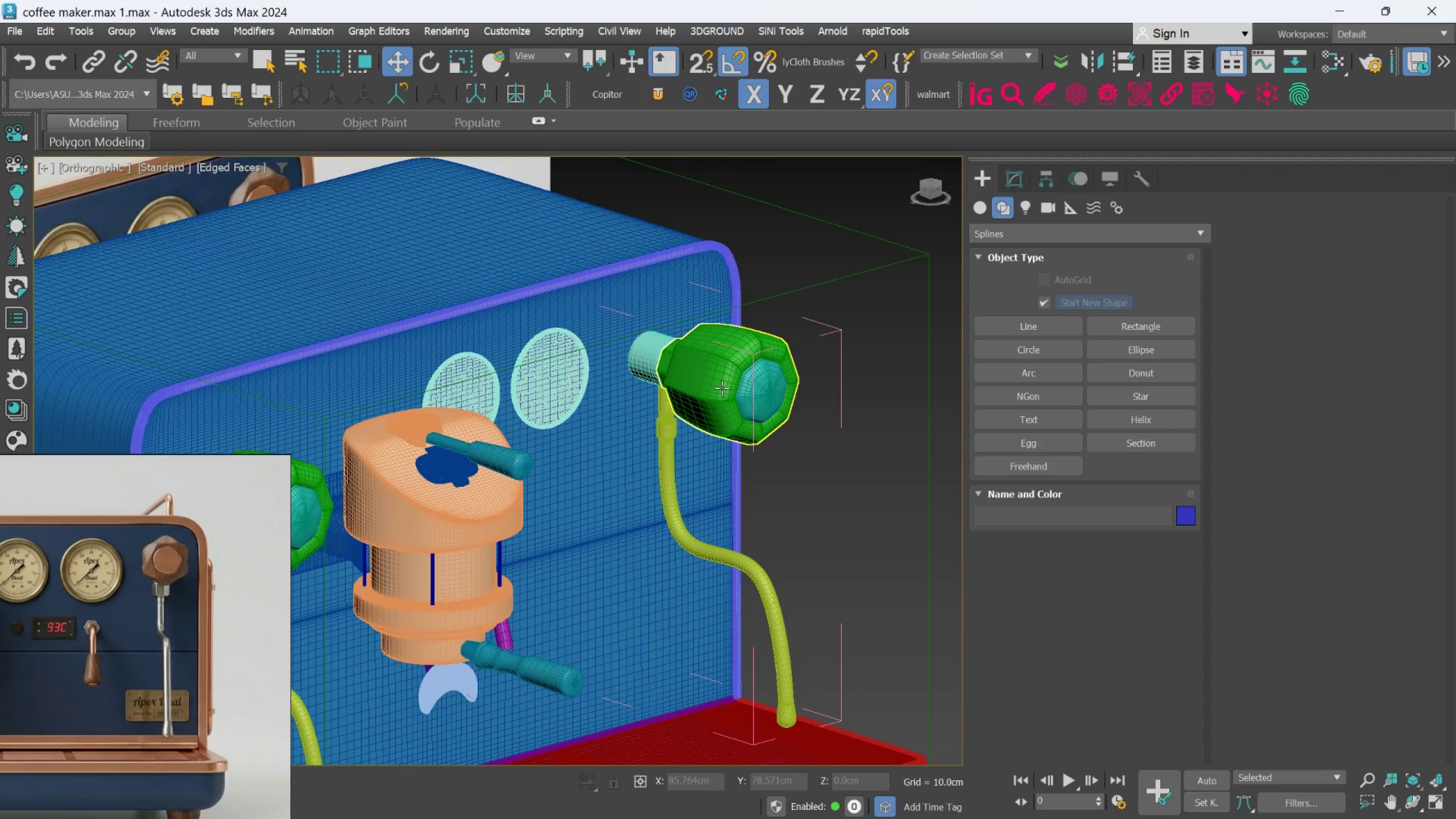 
left_click([722, 388])
 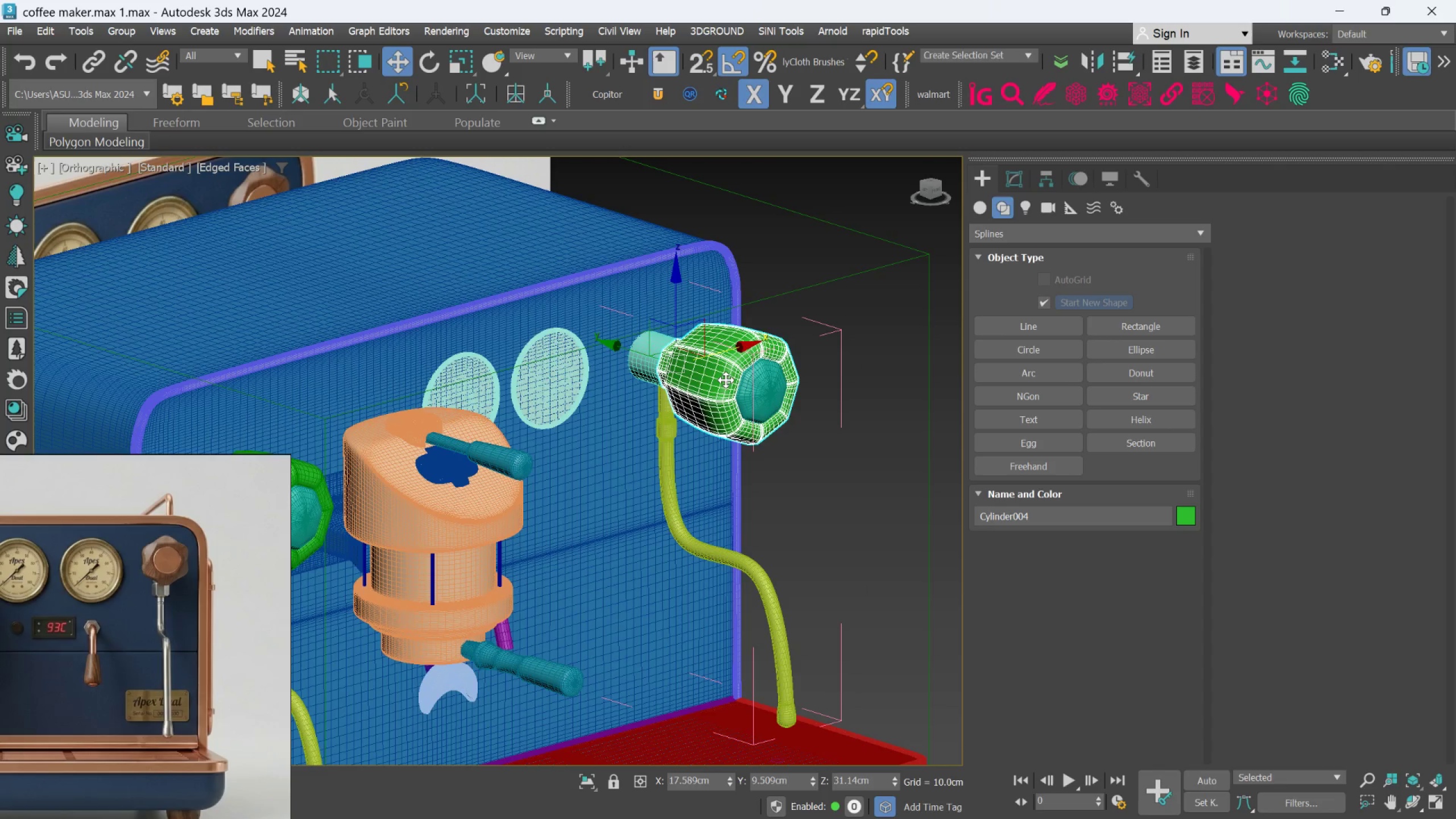 
hold_key(key=AltLeft, duration=1.16)
 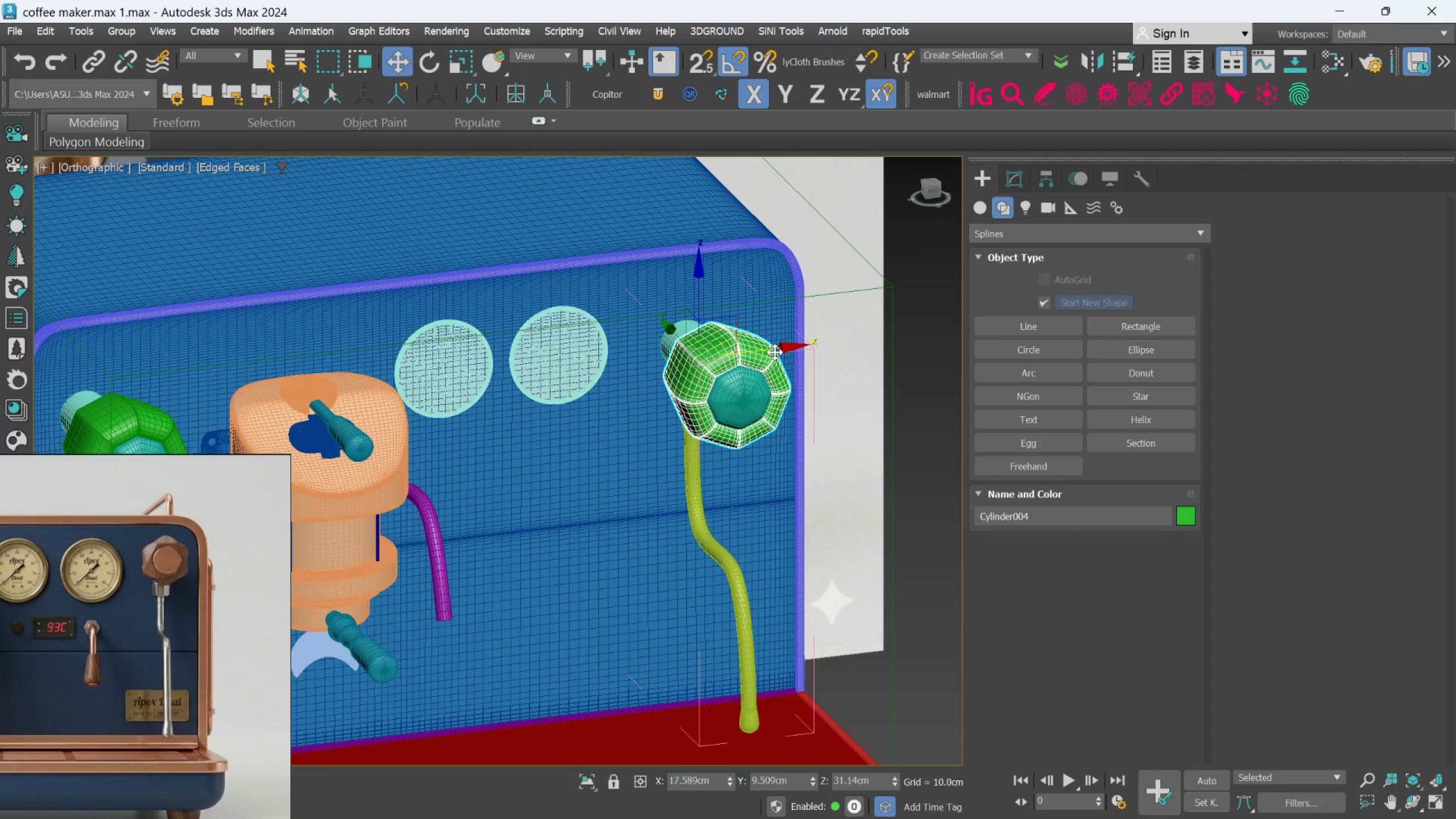 
hold_key(key=ShiftLeft, duration=1.5)
left_click_drag(start_coordinate=[779, 350], to_coordinate=[929, 312])
 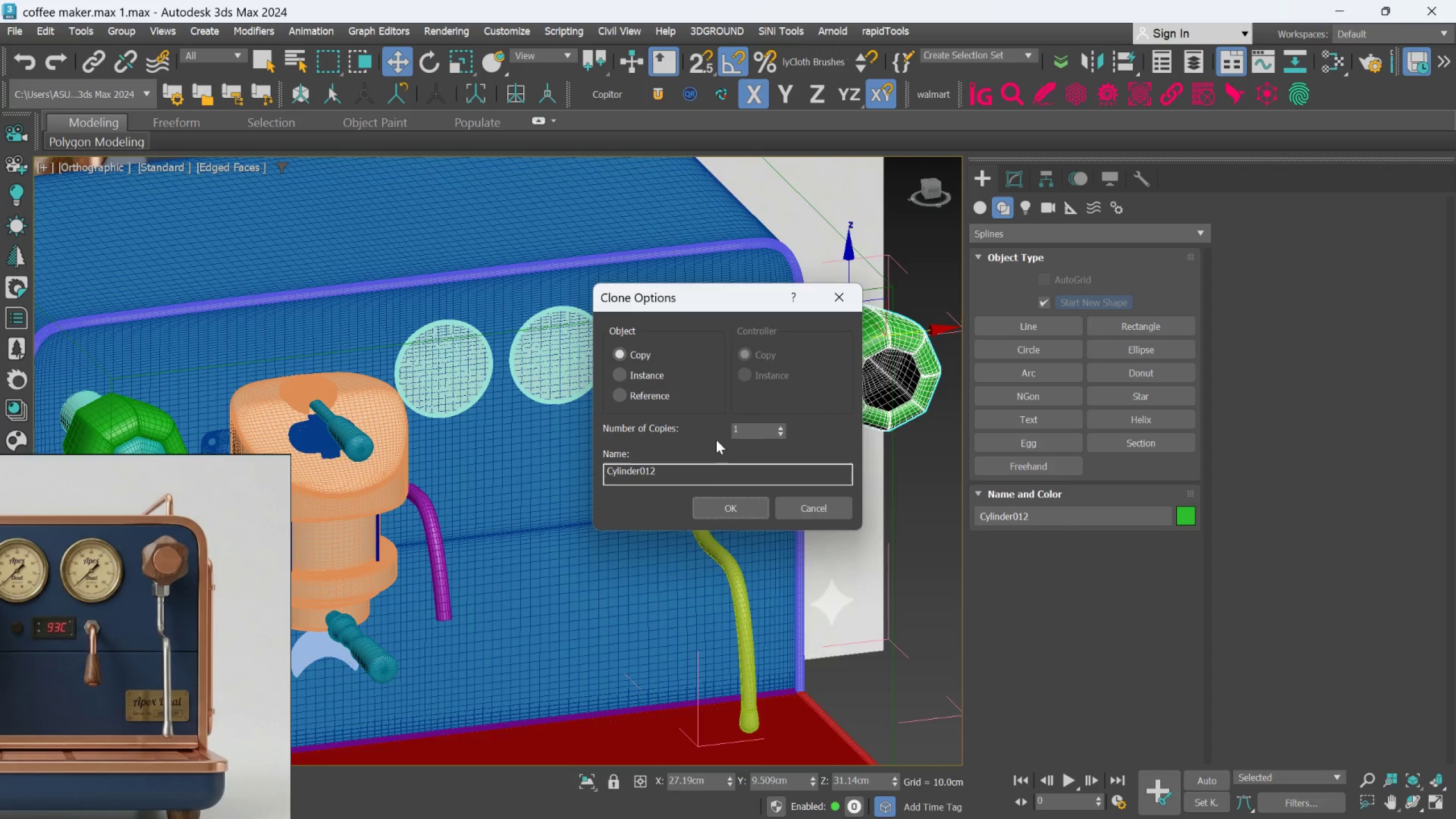 
key(Shift+ShiftLeft)
 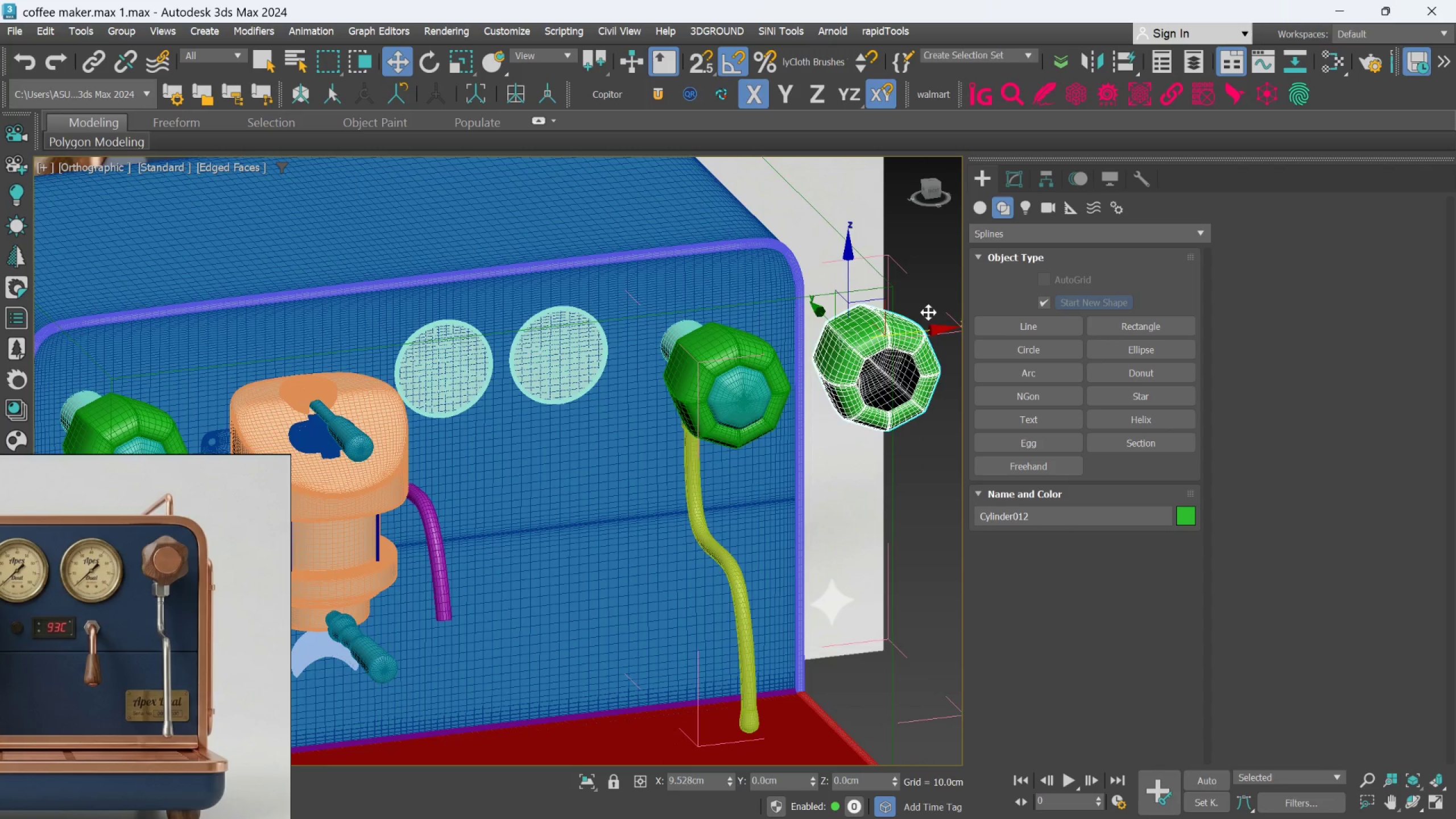 
key(Shift+ShiftLeft)
 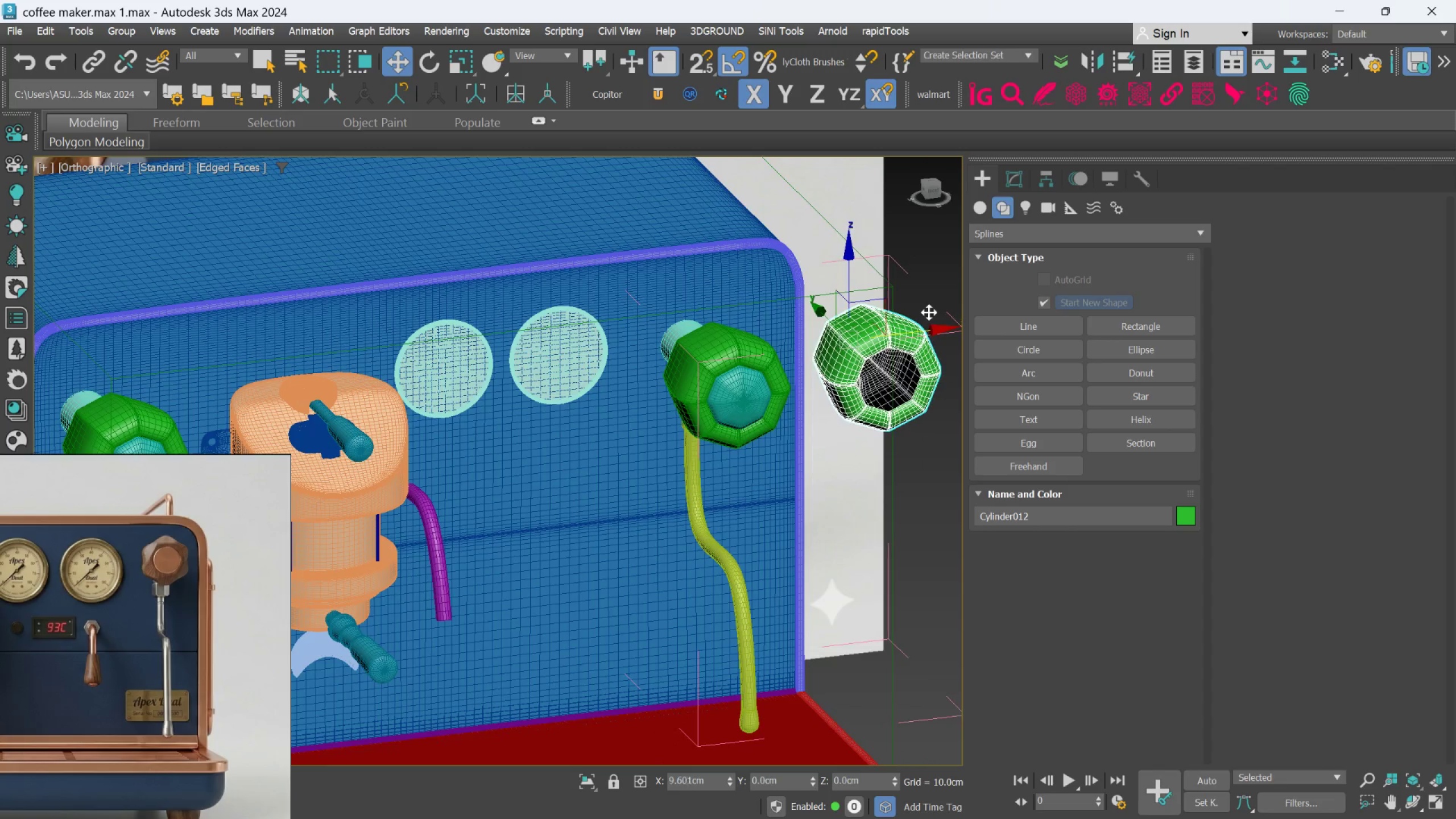 
key(Shift+ShiftLeft)
 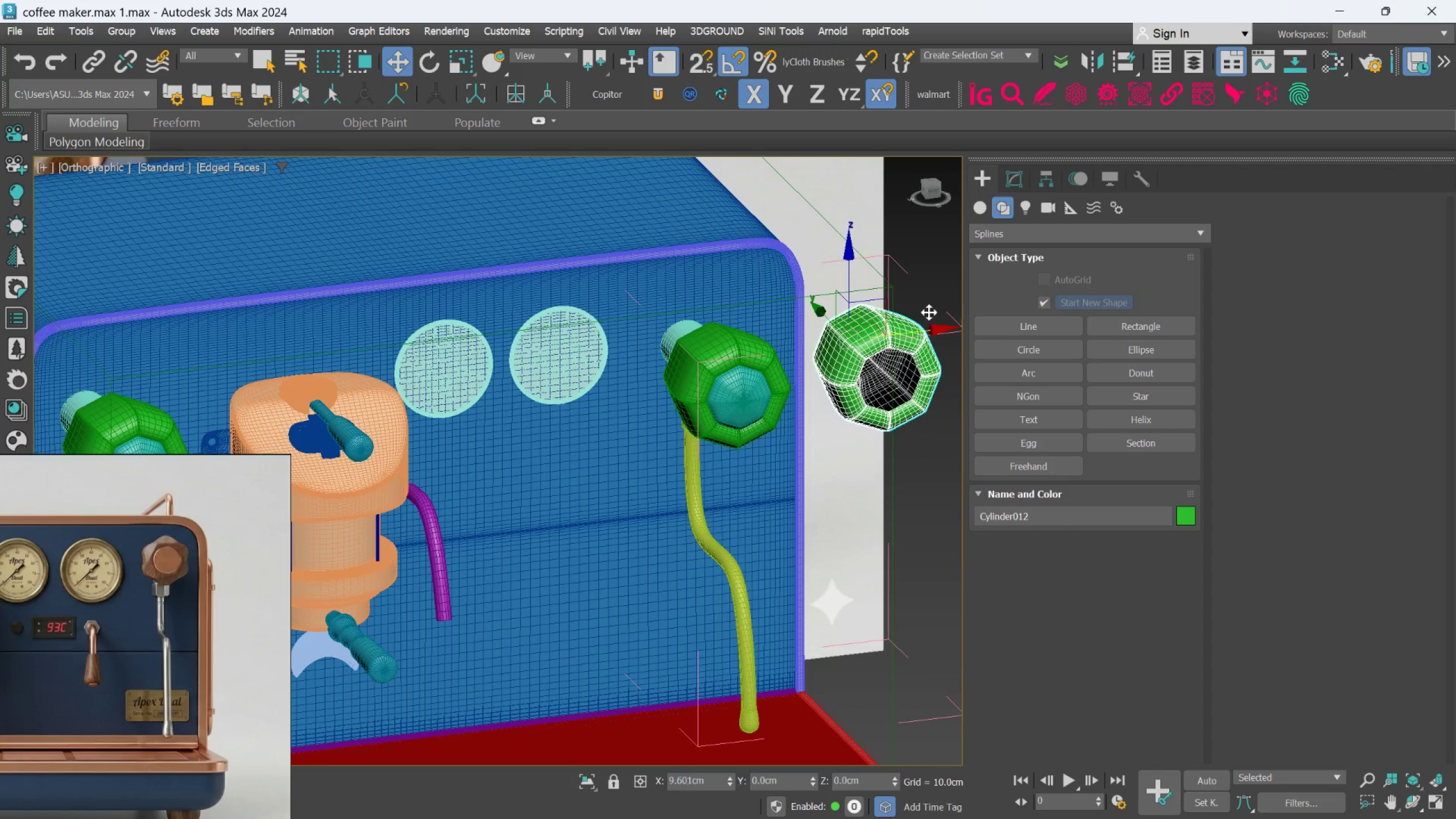 
key(Shift+ShiftLeft)
 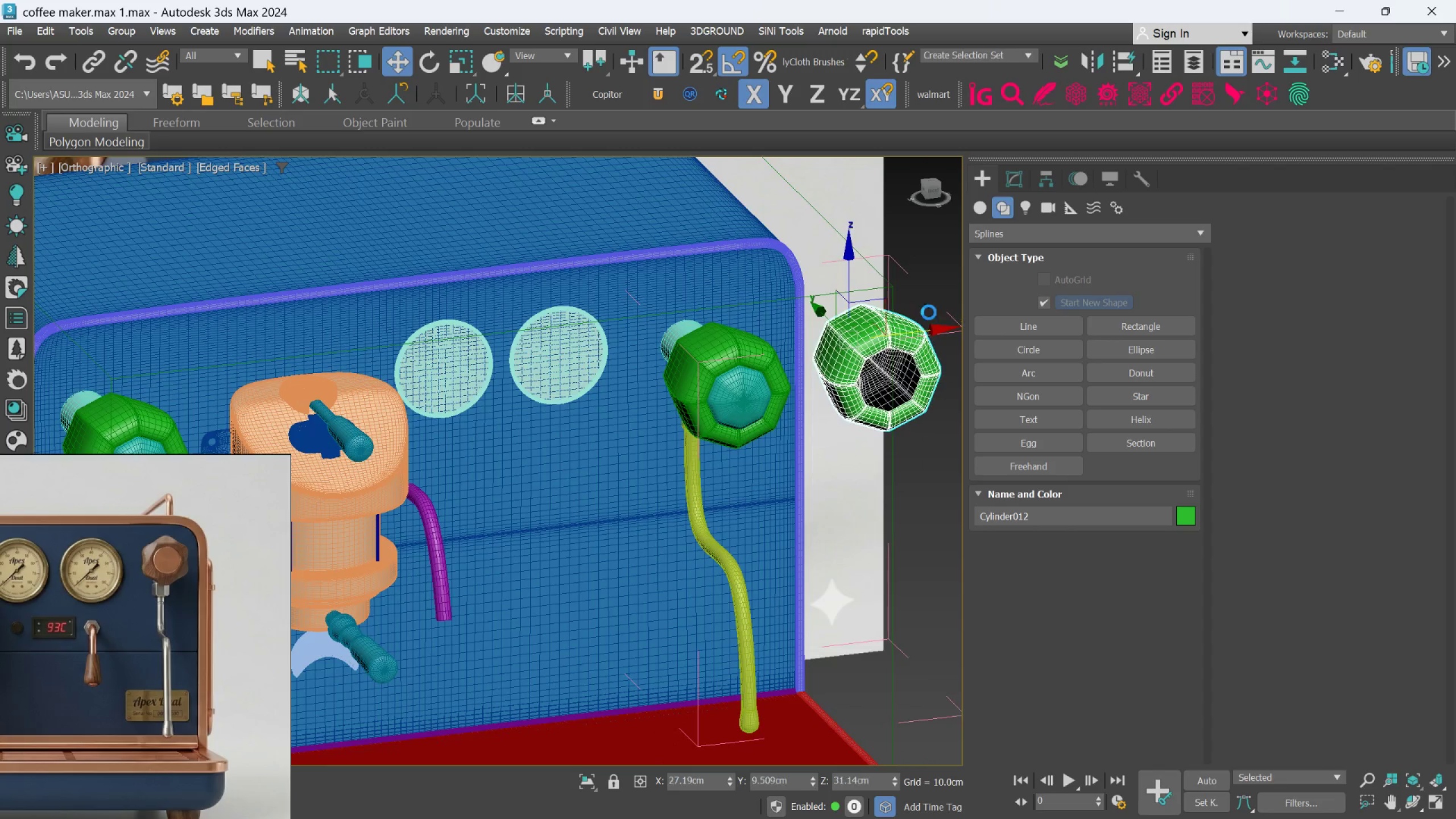 
key(Shift+ShiftLeft)
 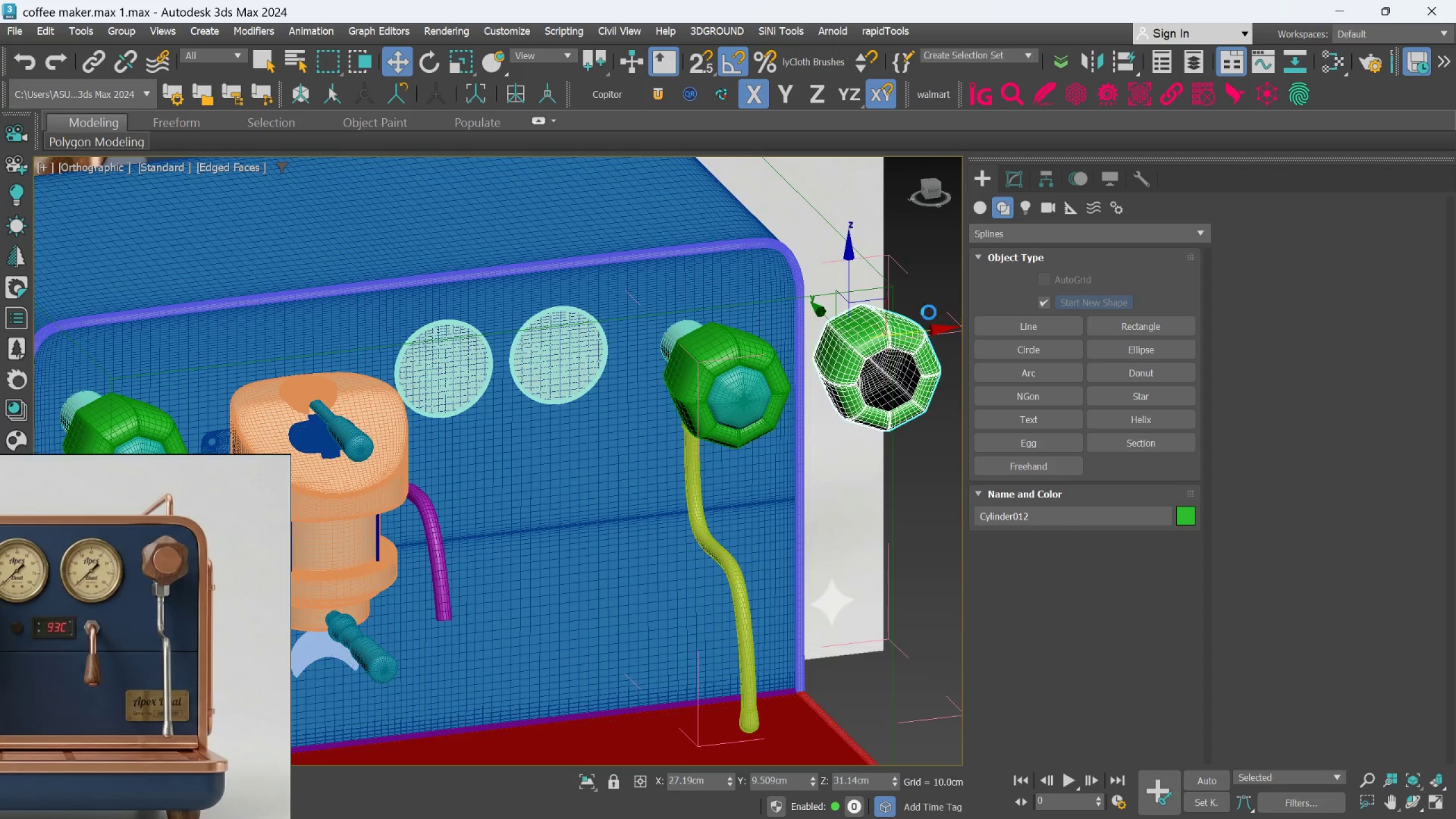 
key(Shift+ShiftLeft)
 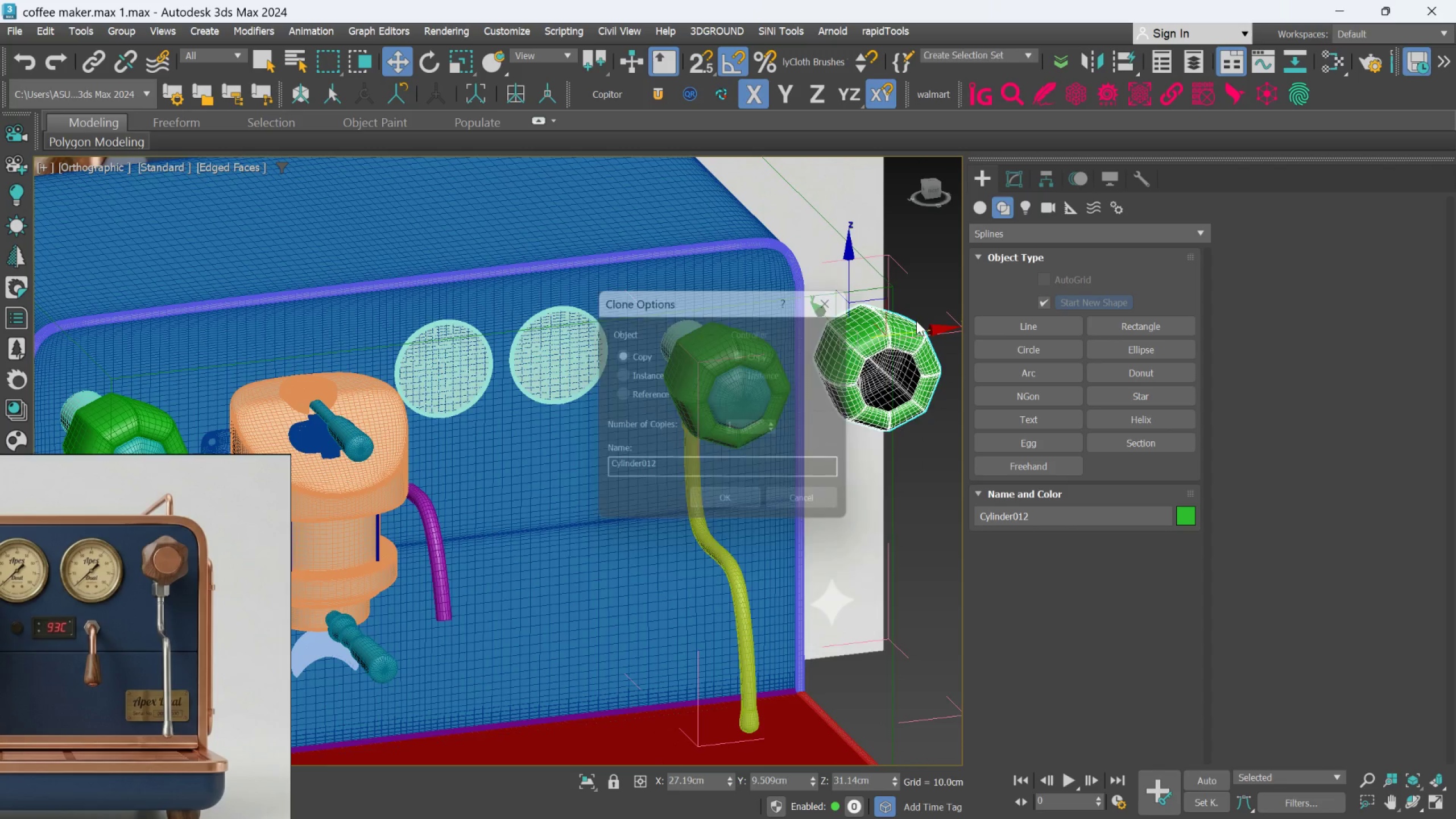 
key(Shift+ShiftLeft)
 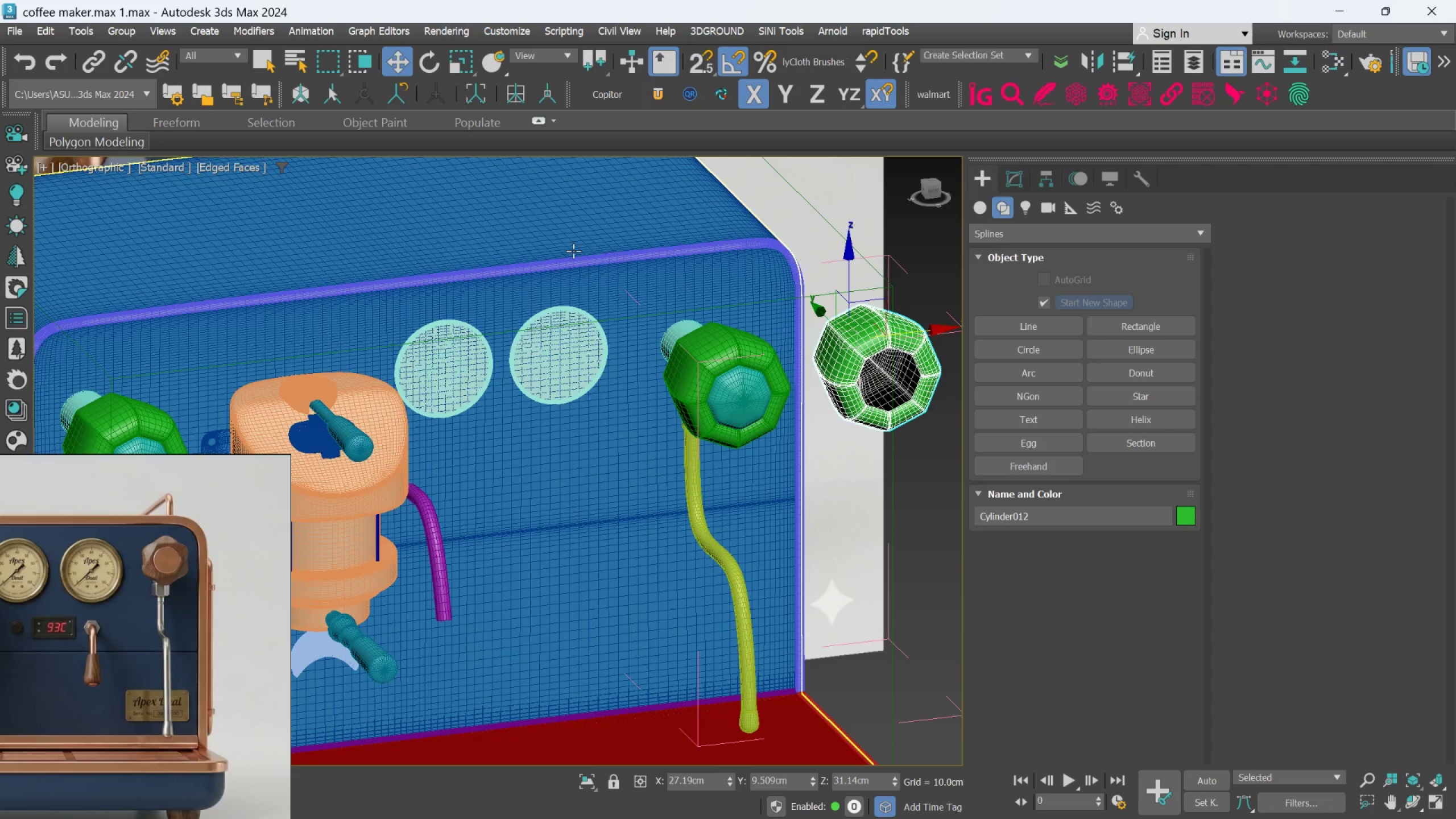 
left_click([132, 26])
 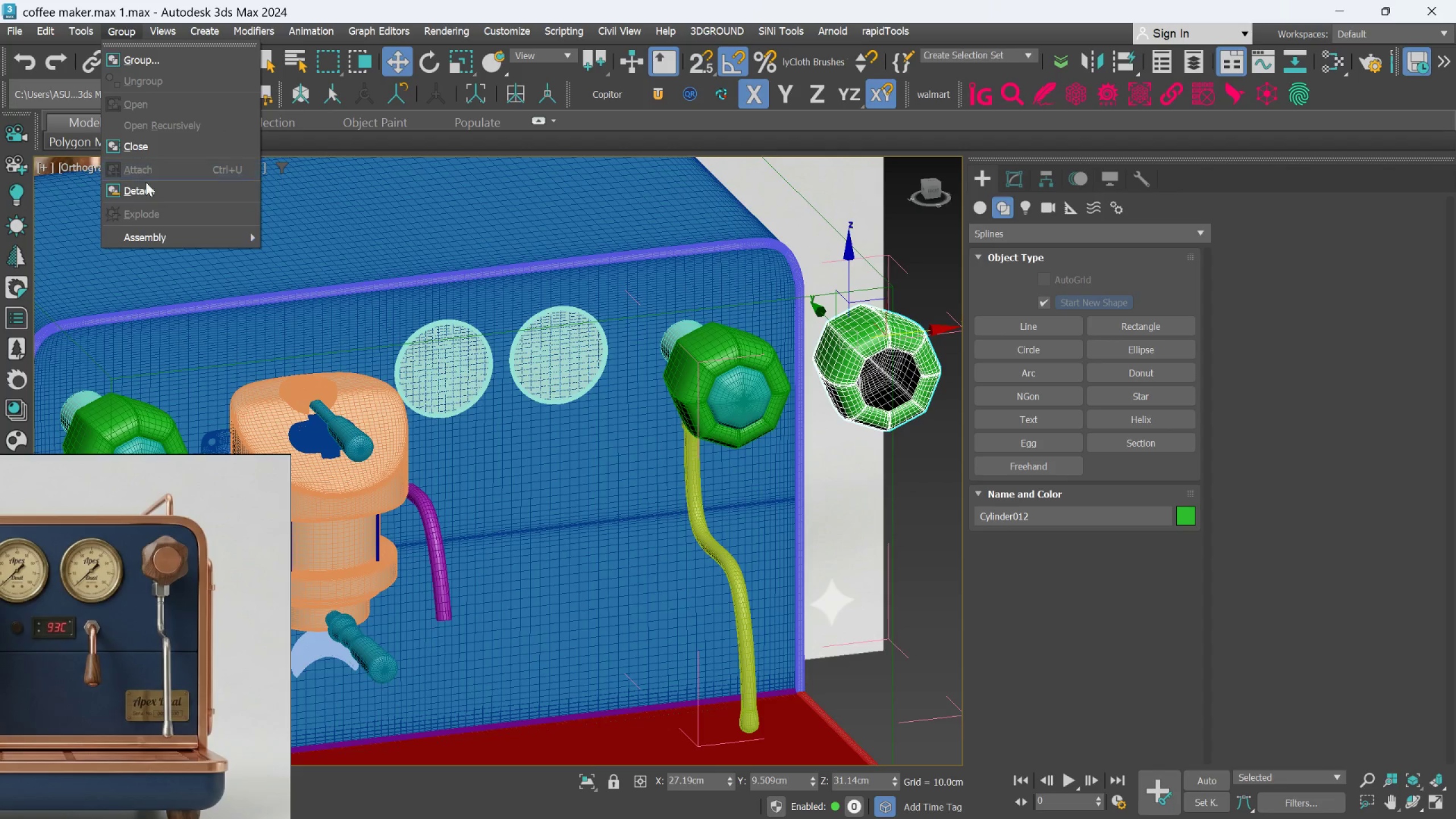 
left_click([147, 189])
 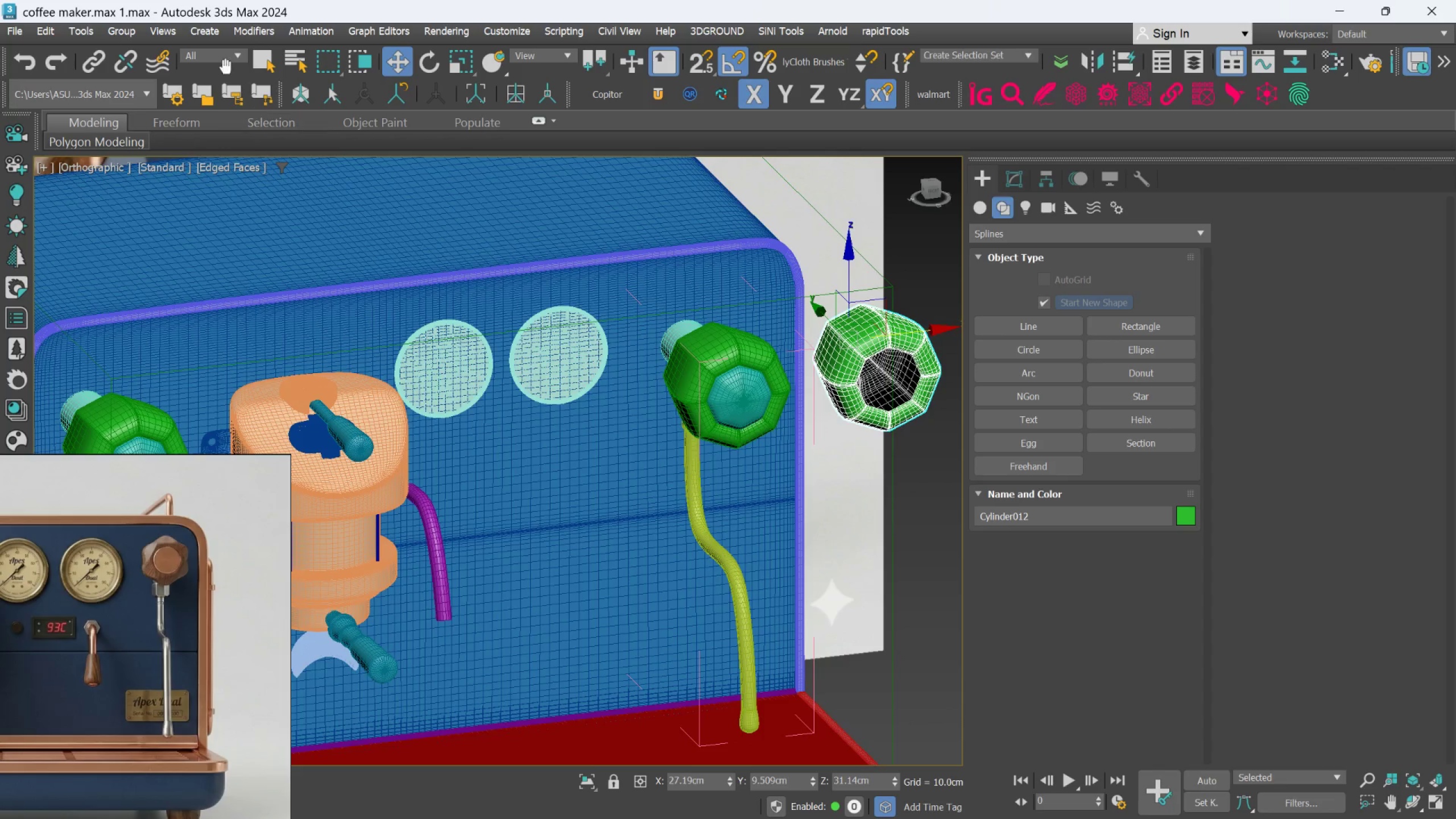 
left_click([123, 28])
 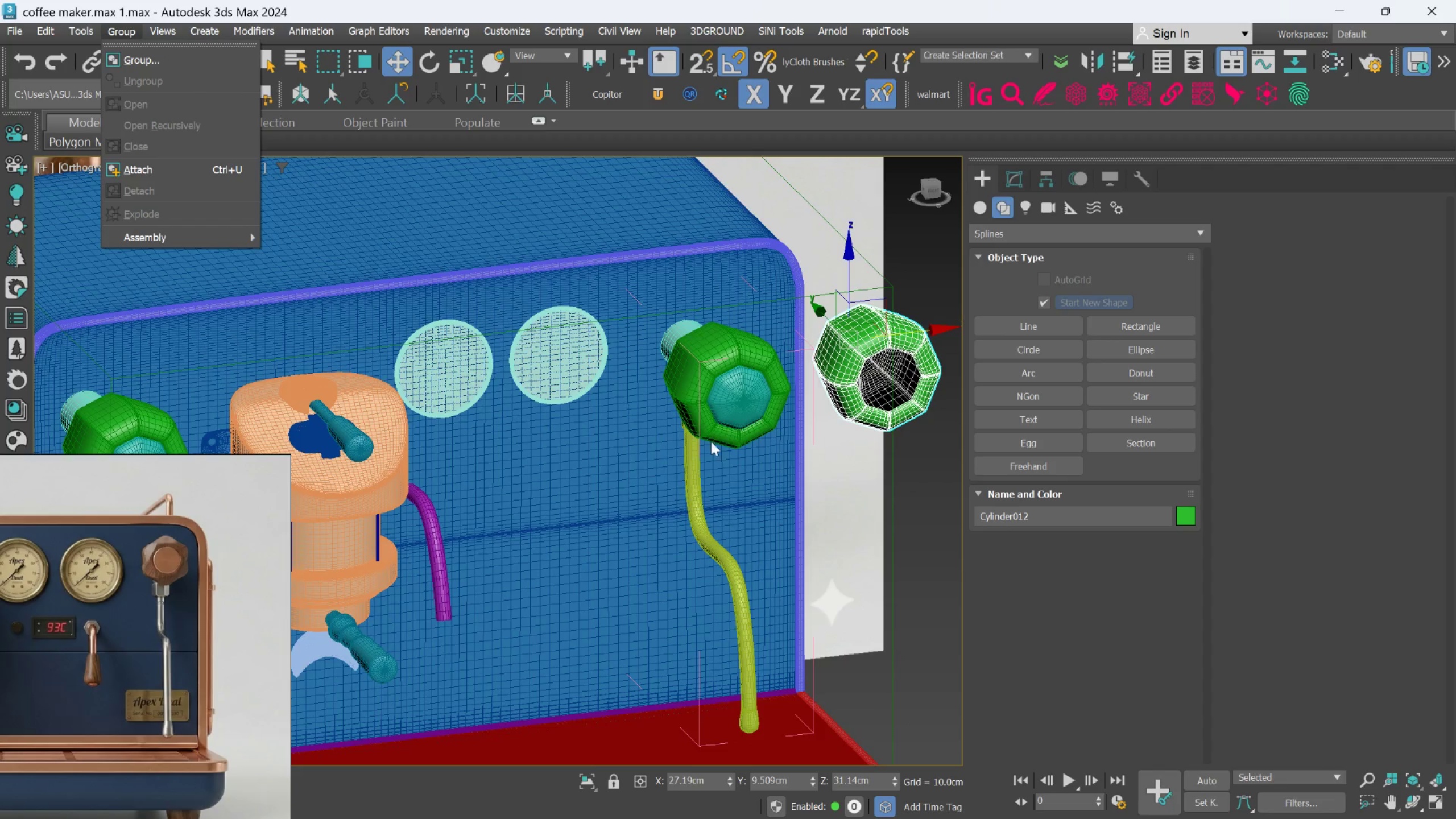 
left_click([867, 514])
 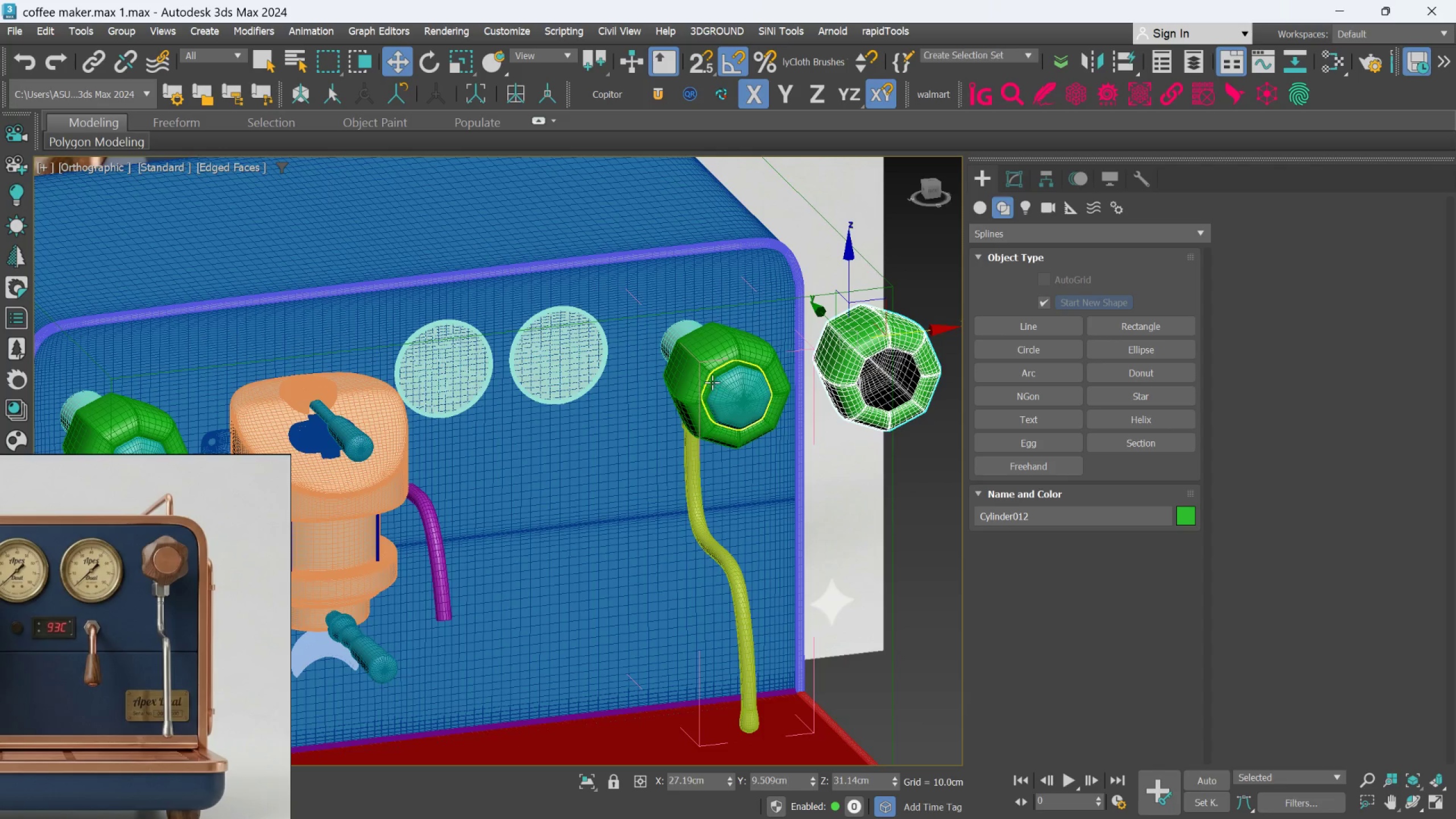 
left_click([706, 375])
 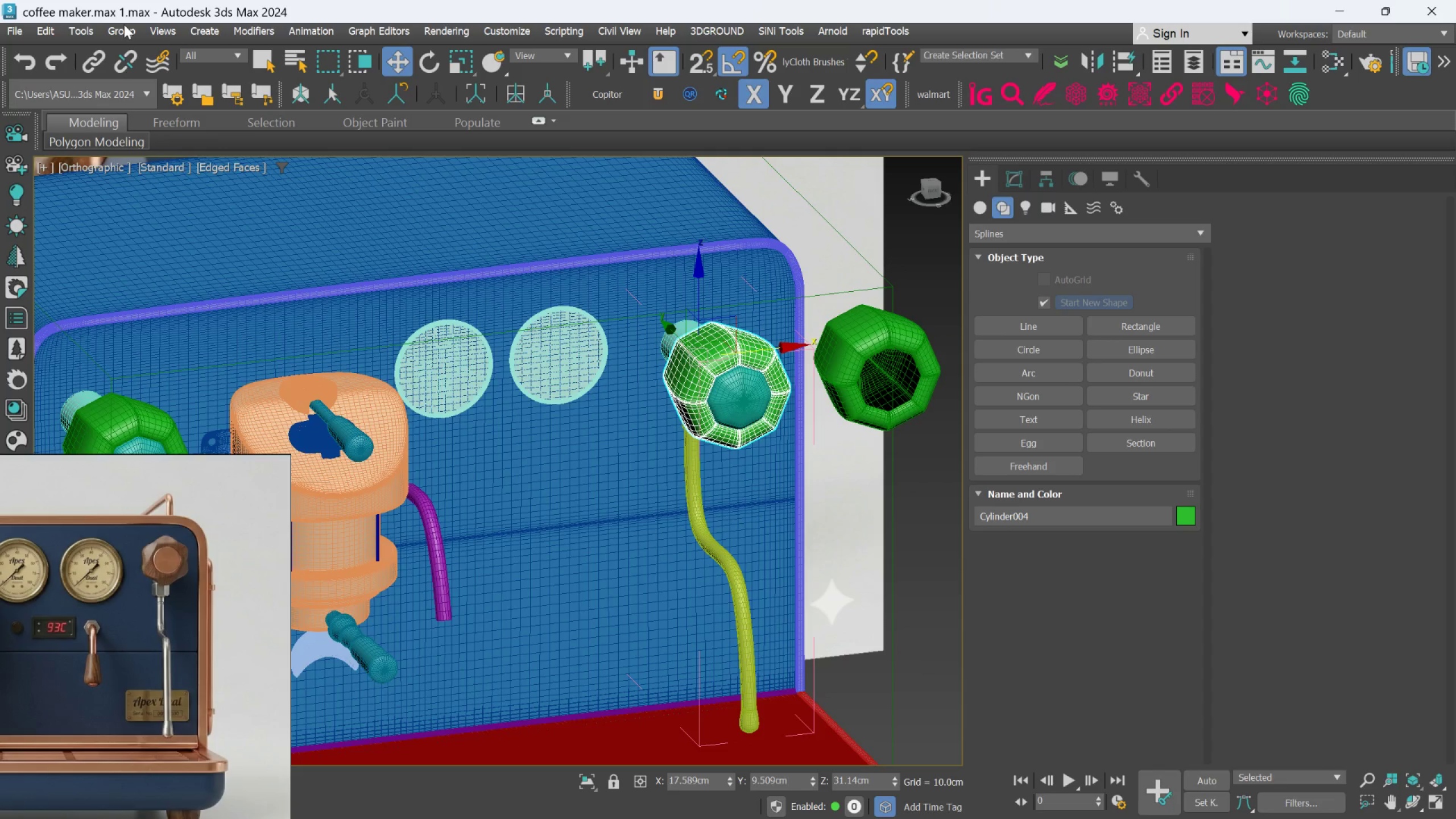 
left_click([124, 28])
 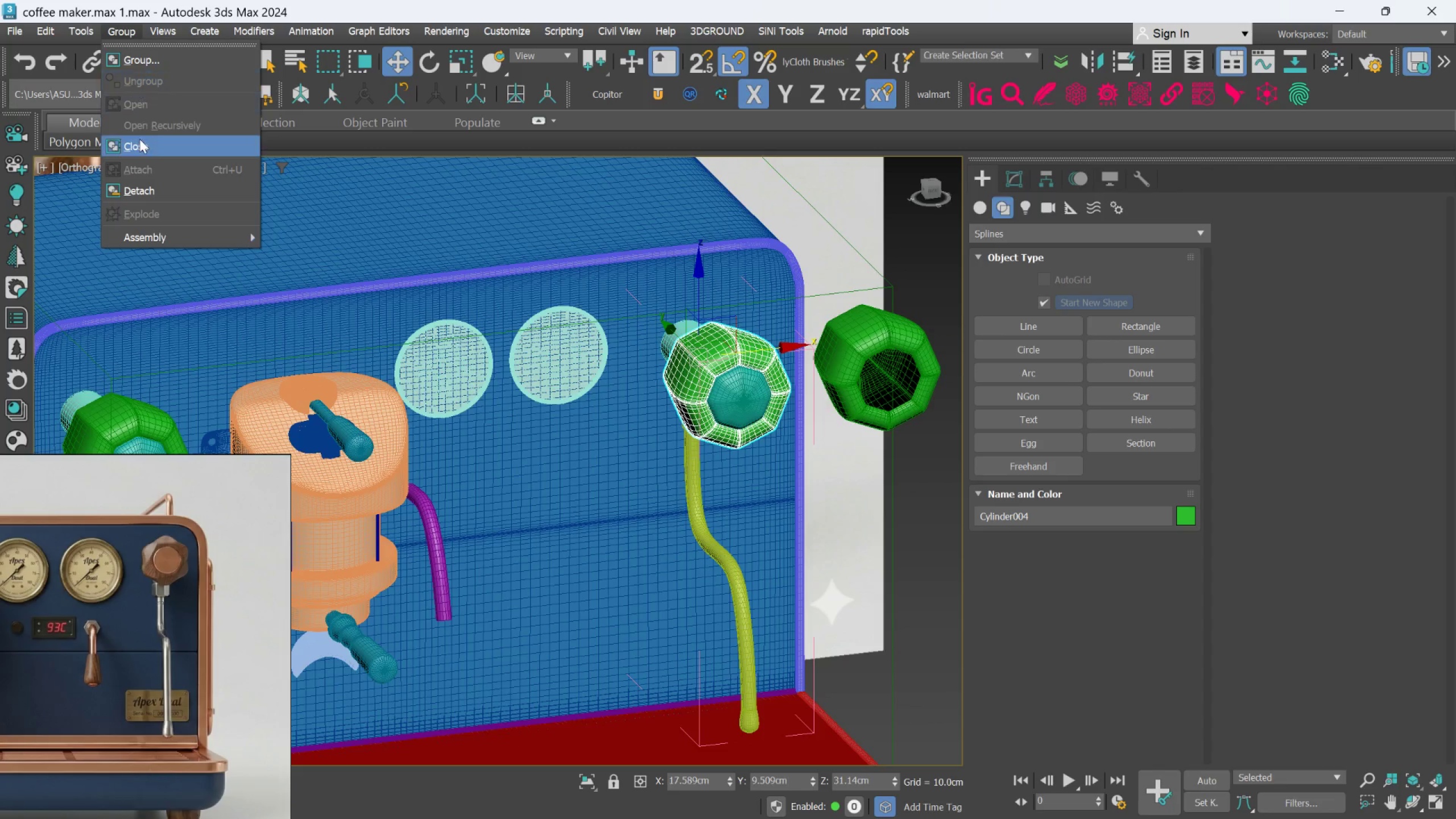 
left_click([139, 142])
 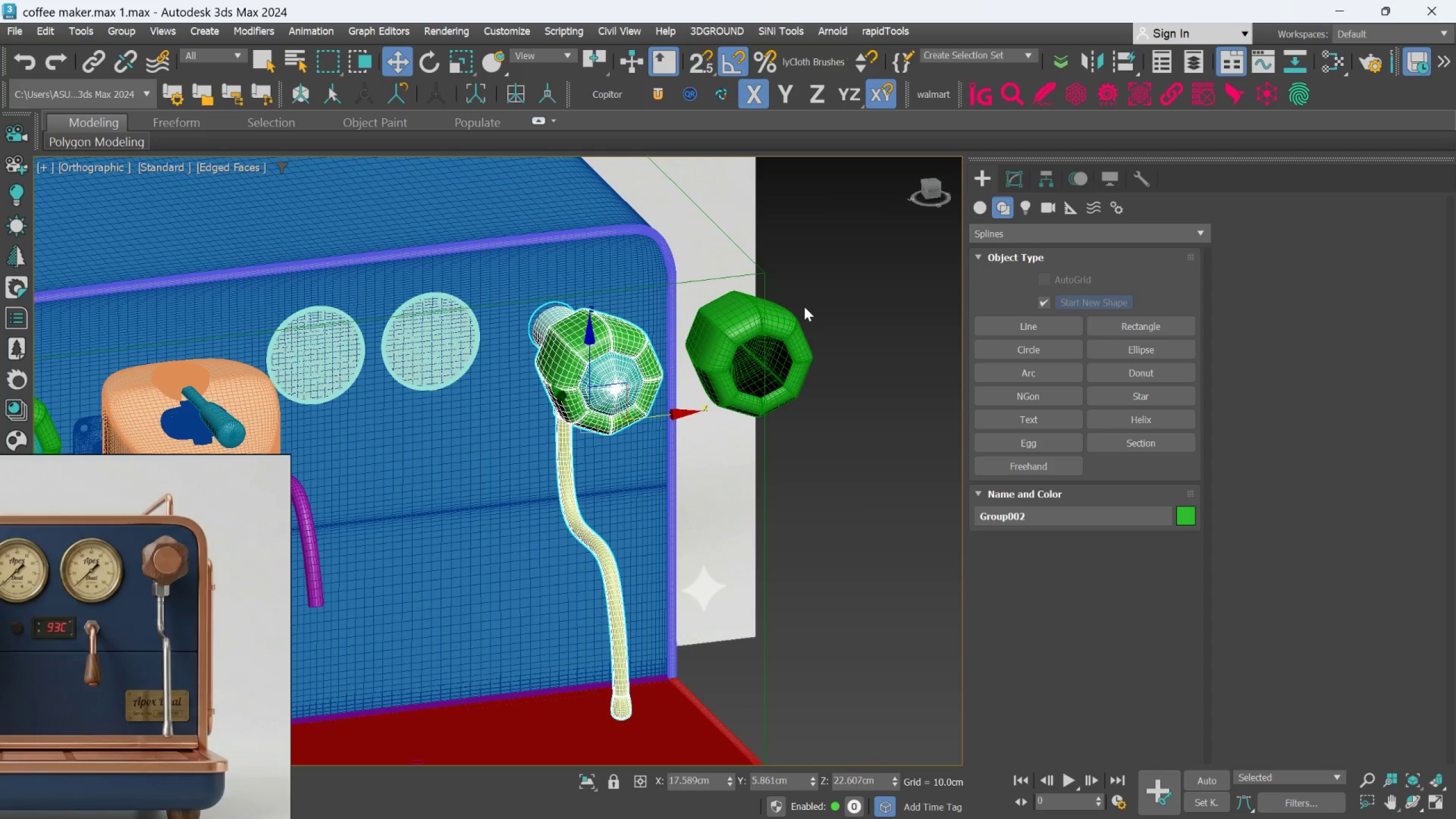 
left_click([785, 326])
 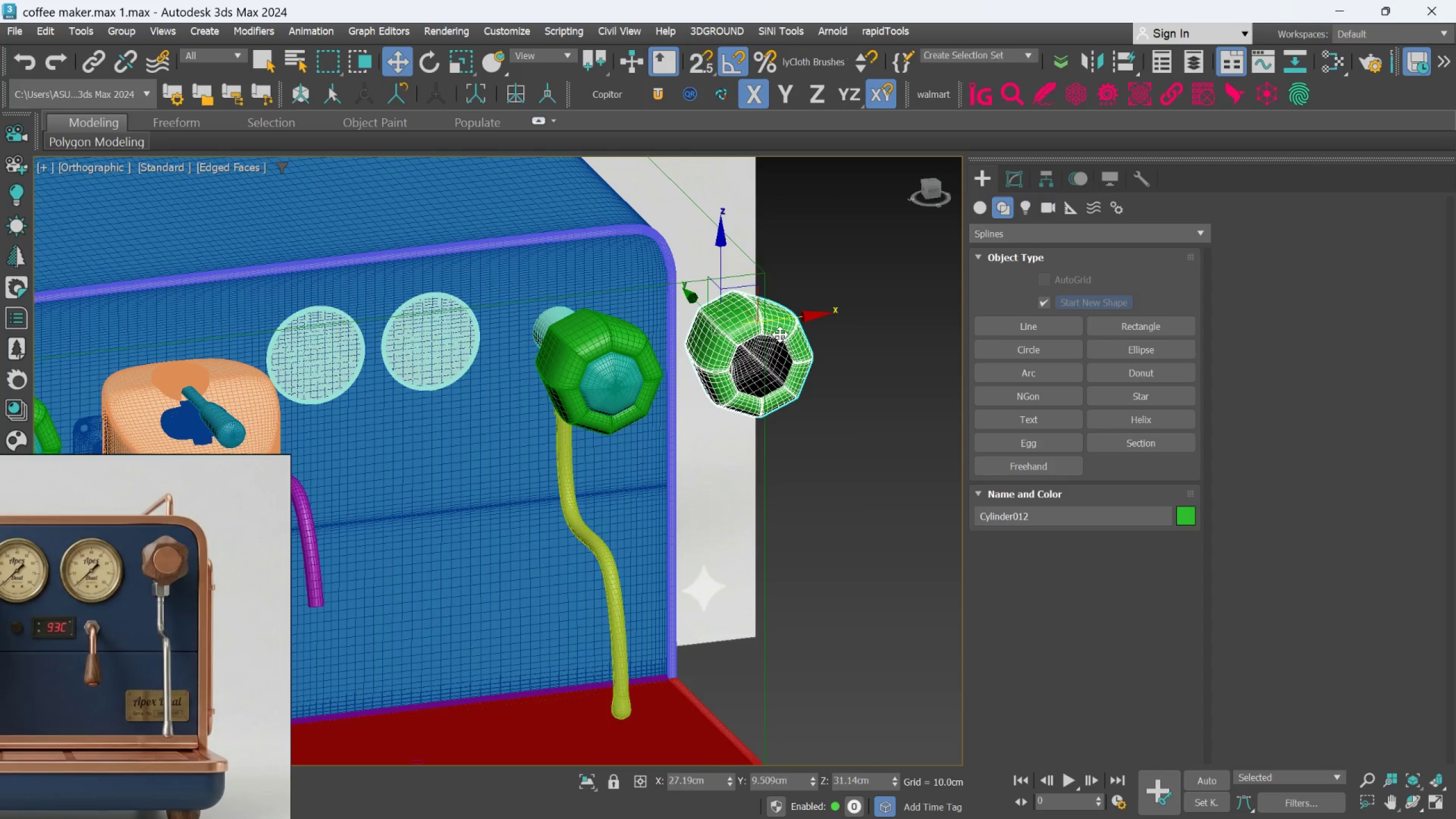 
key(F)
 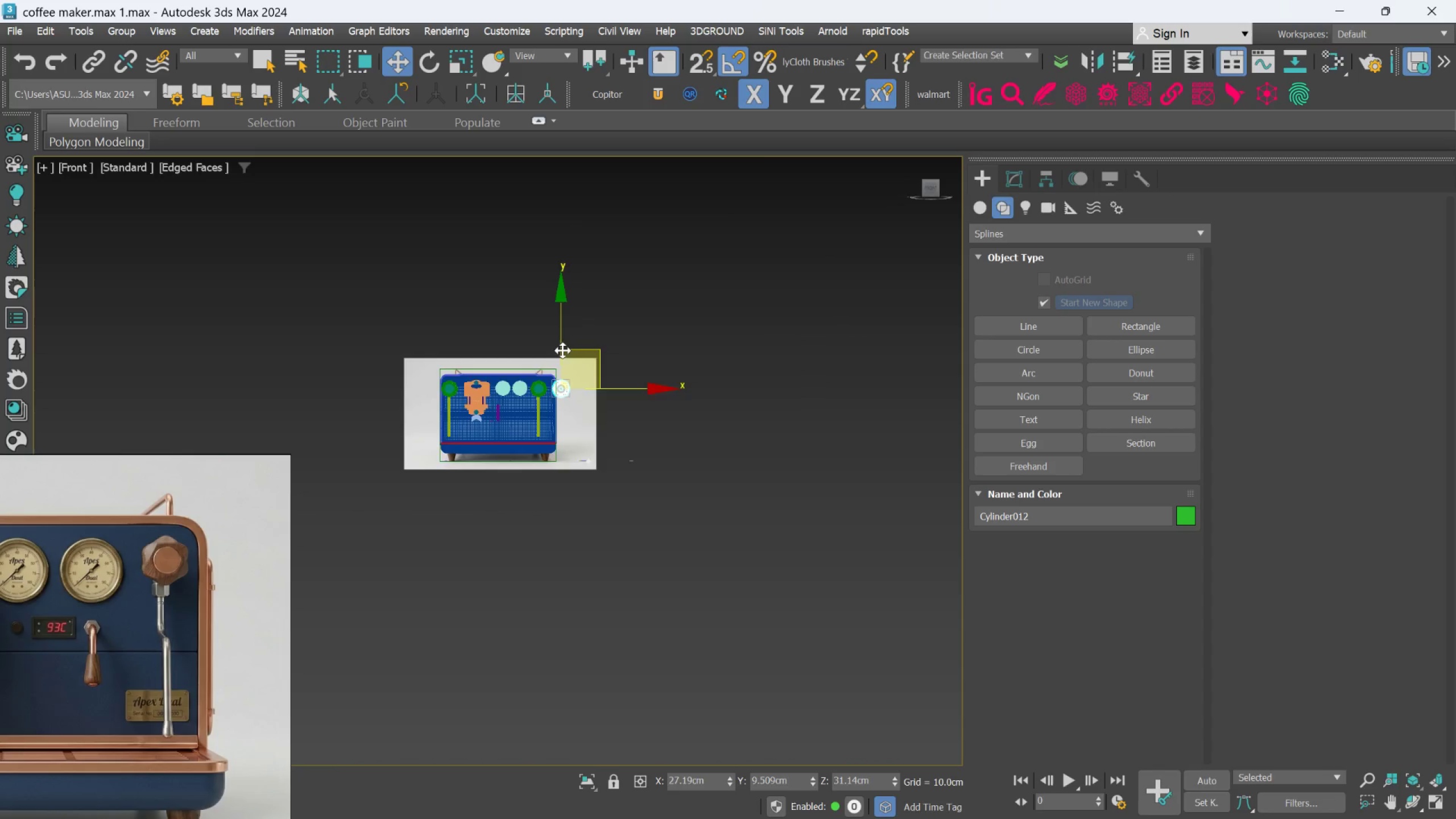 
scroll: coordinate [561, 355], scroll_direction: up, amount: 3.0
 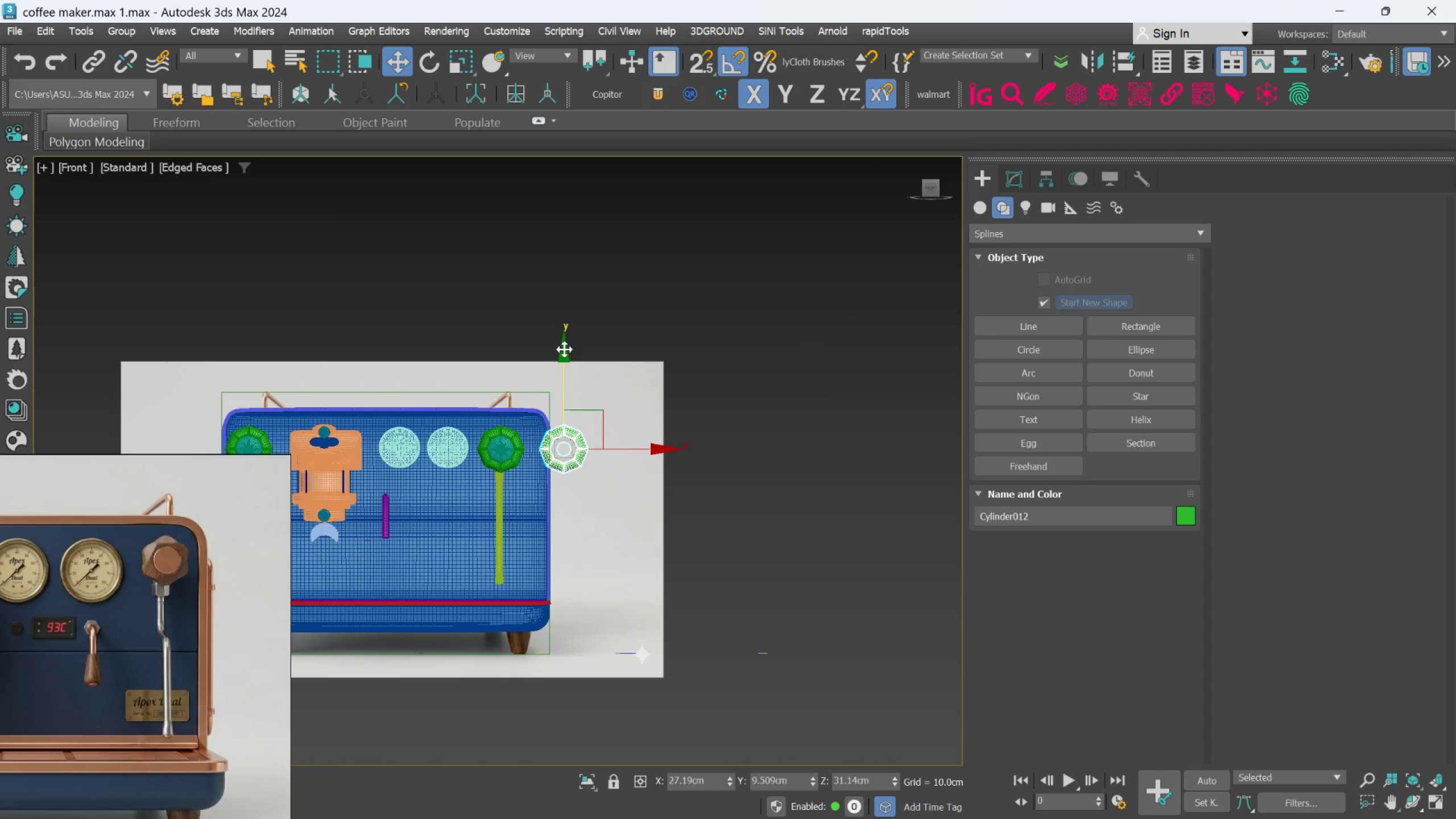 
key(E)
 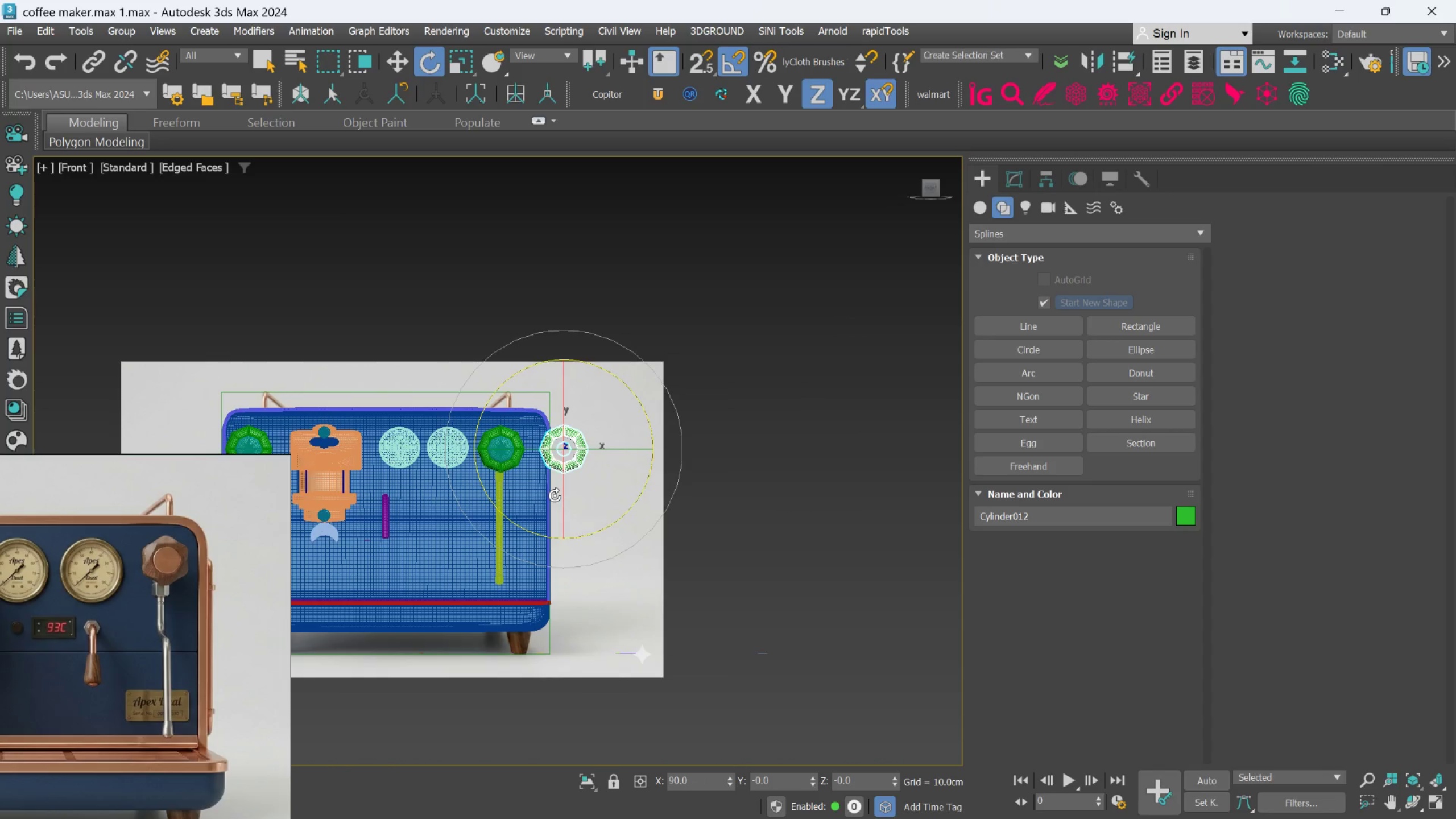 
left_click_drag(start_coordinate=[565, 503], to_coordinate=[566, 498])
 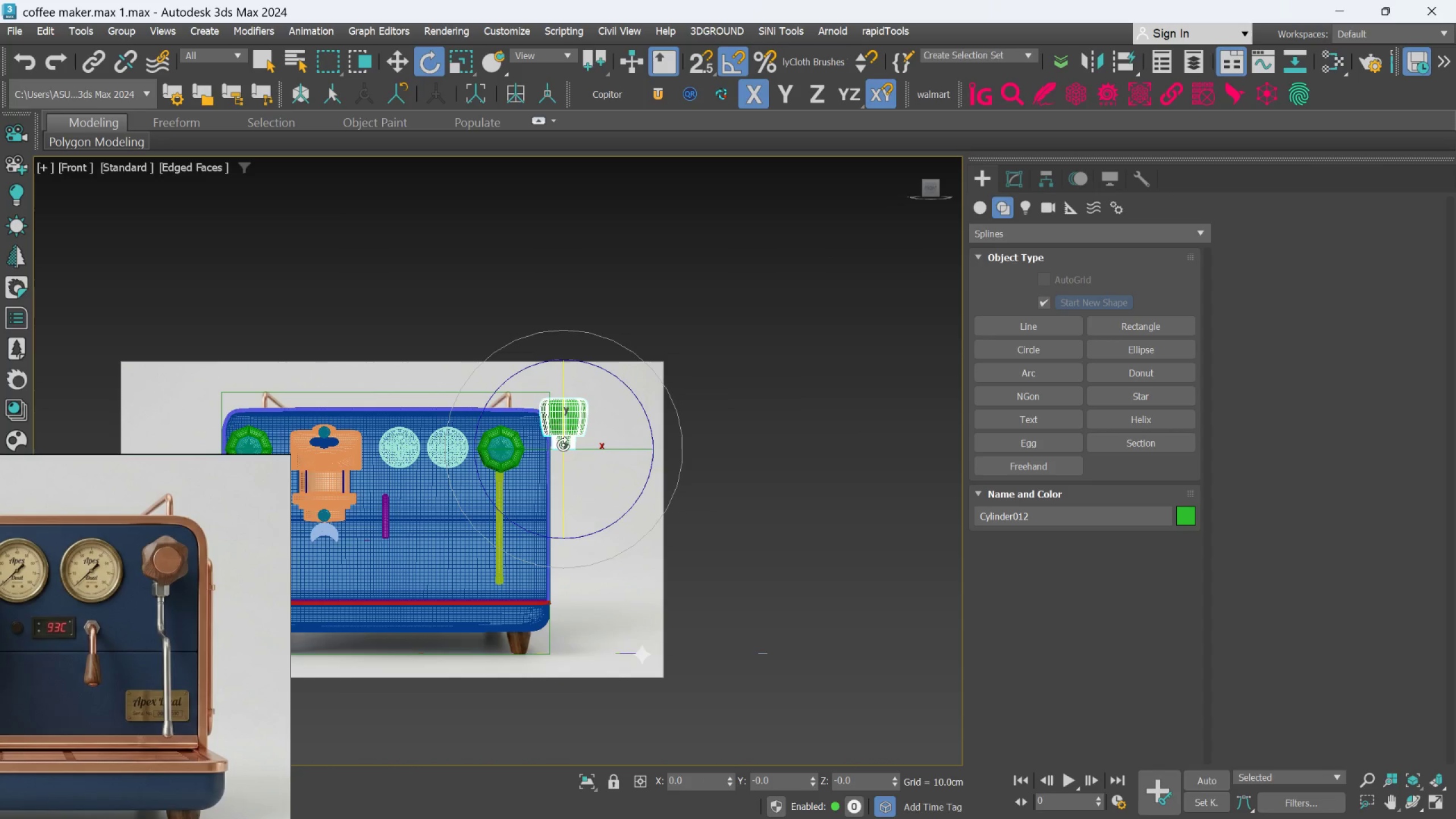 
scroll: coordinate [556, 429], scroll_direction: up, amount: 2.0
 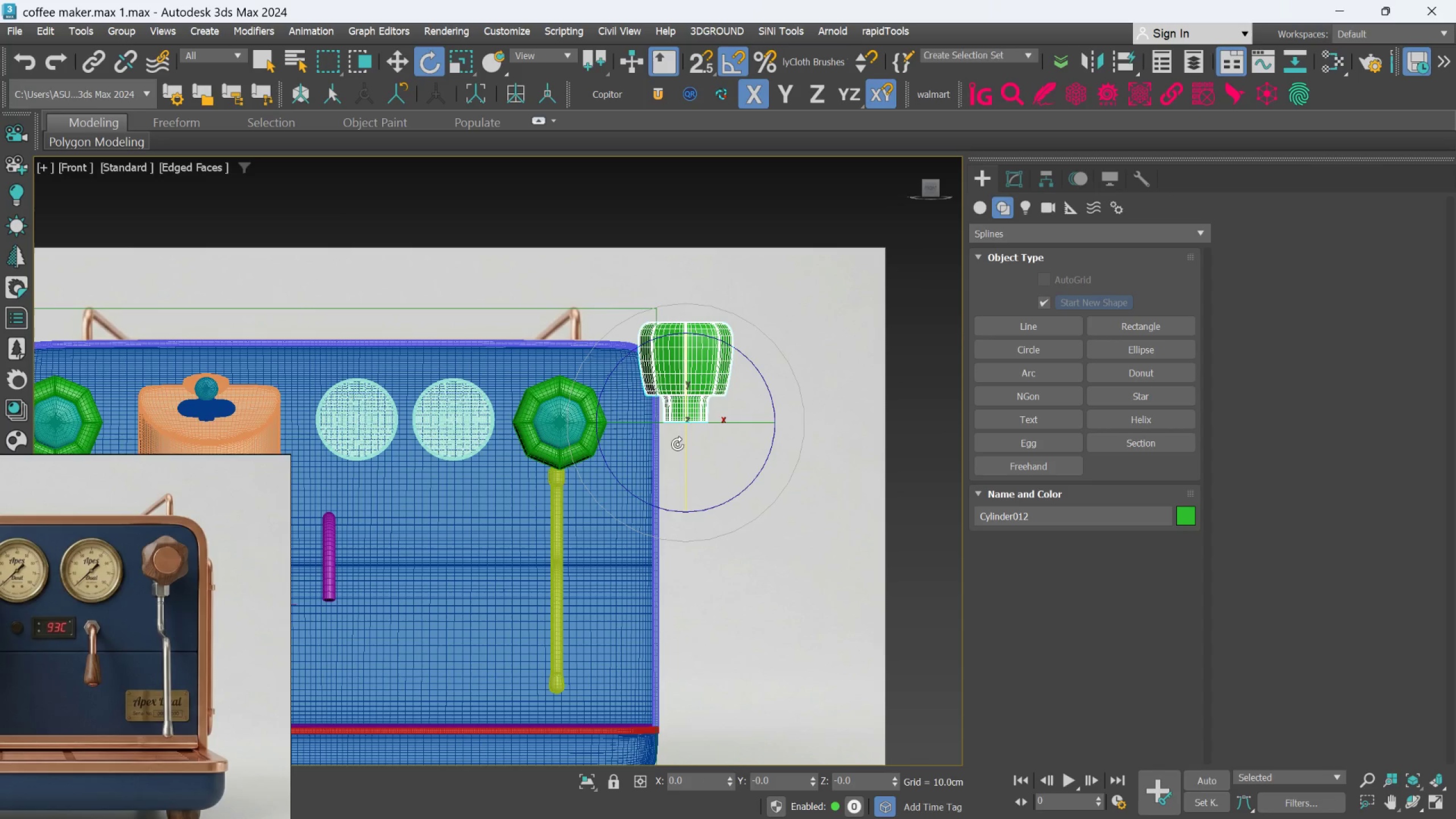 
left_click_drag(start_coordinate=[686, 446], to_coordinate=[685, 458])
 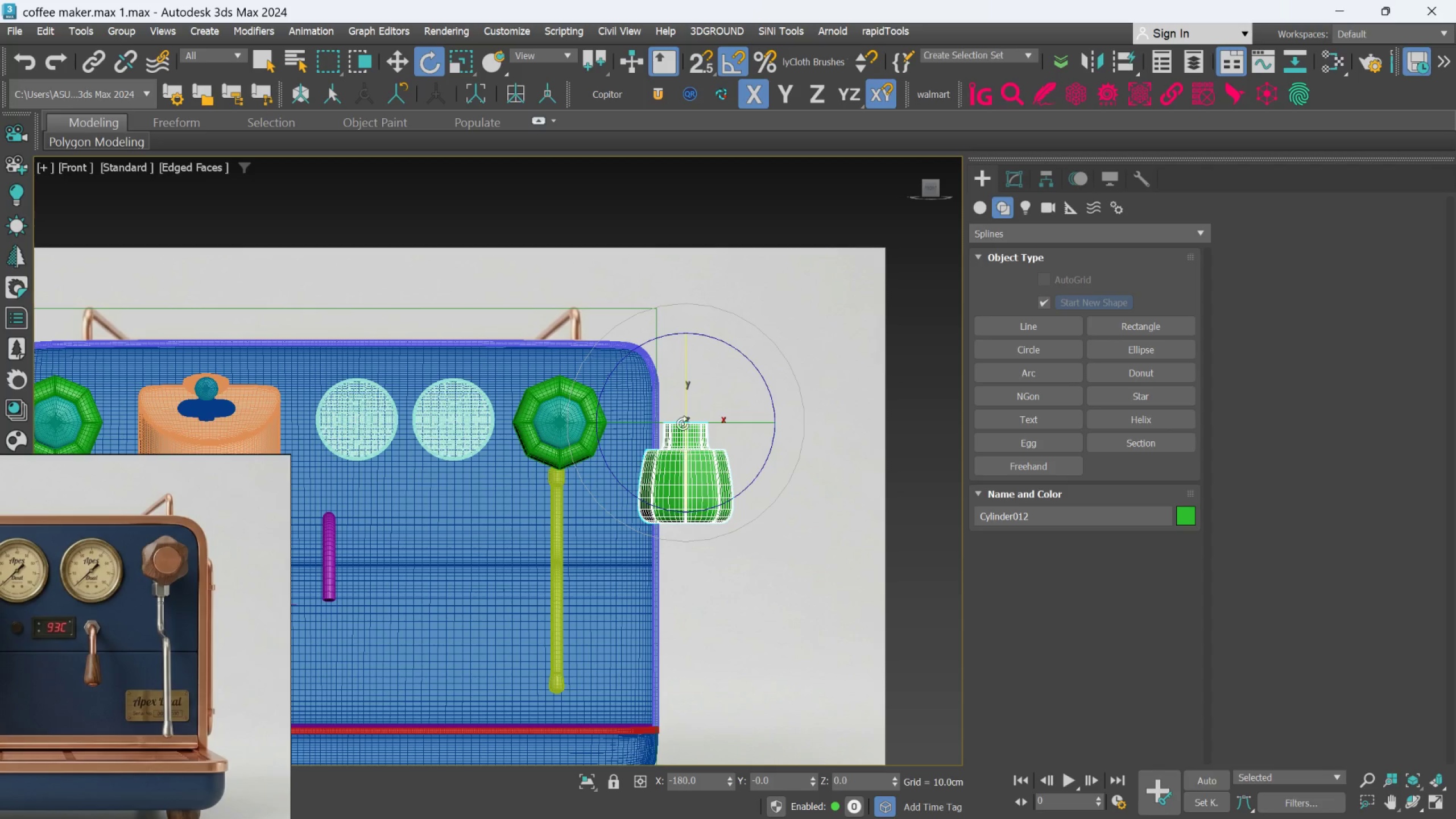 
scroll: coordinate [703, 408], scroll_direction: down, amount: 1.0
 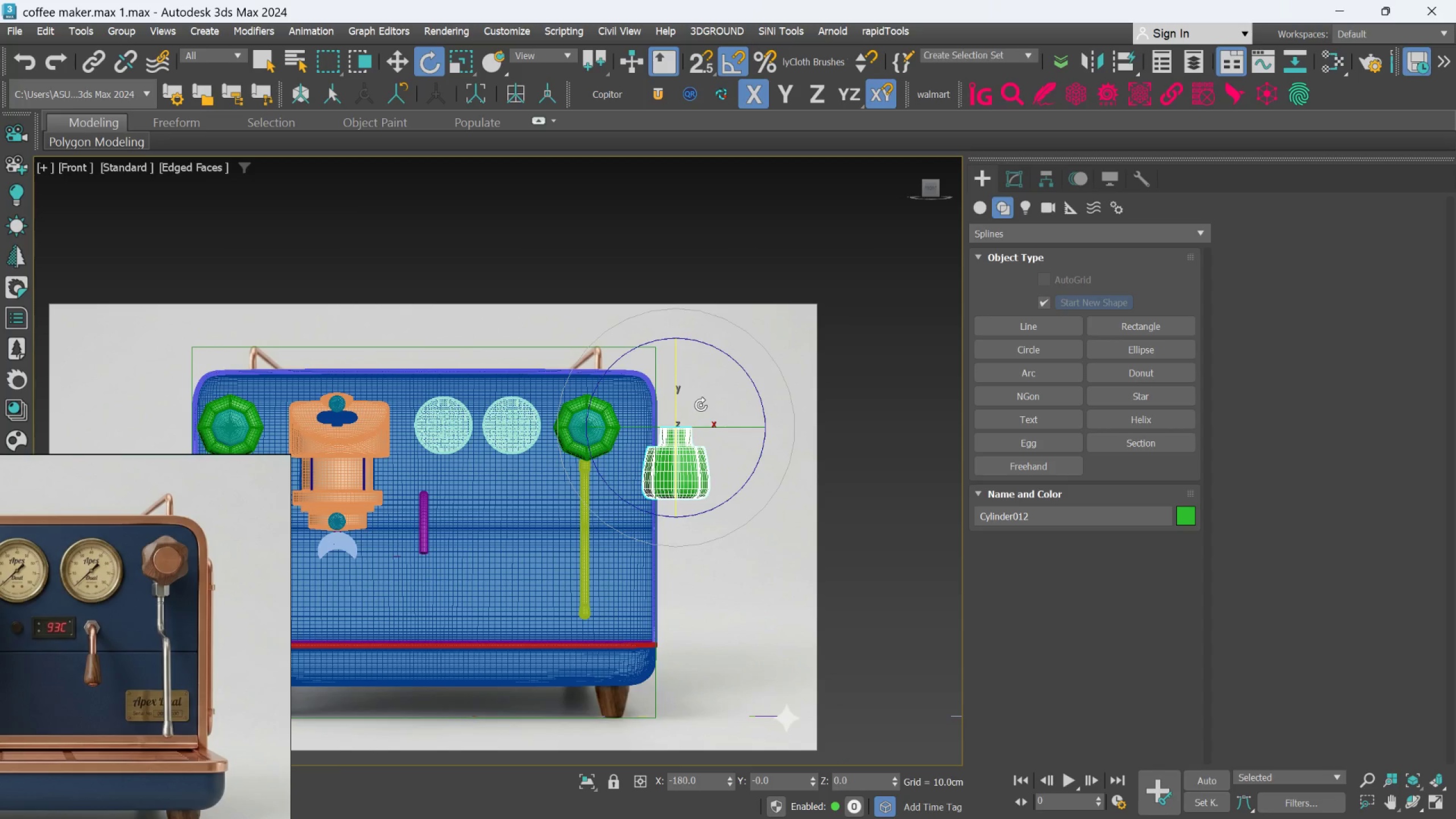 
key(R)
 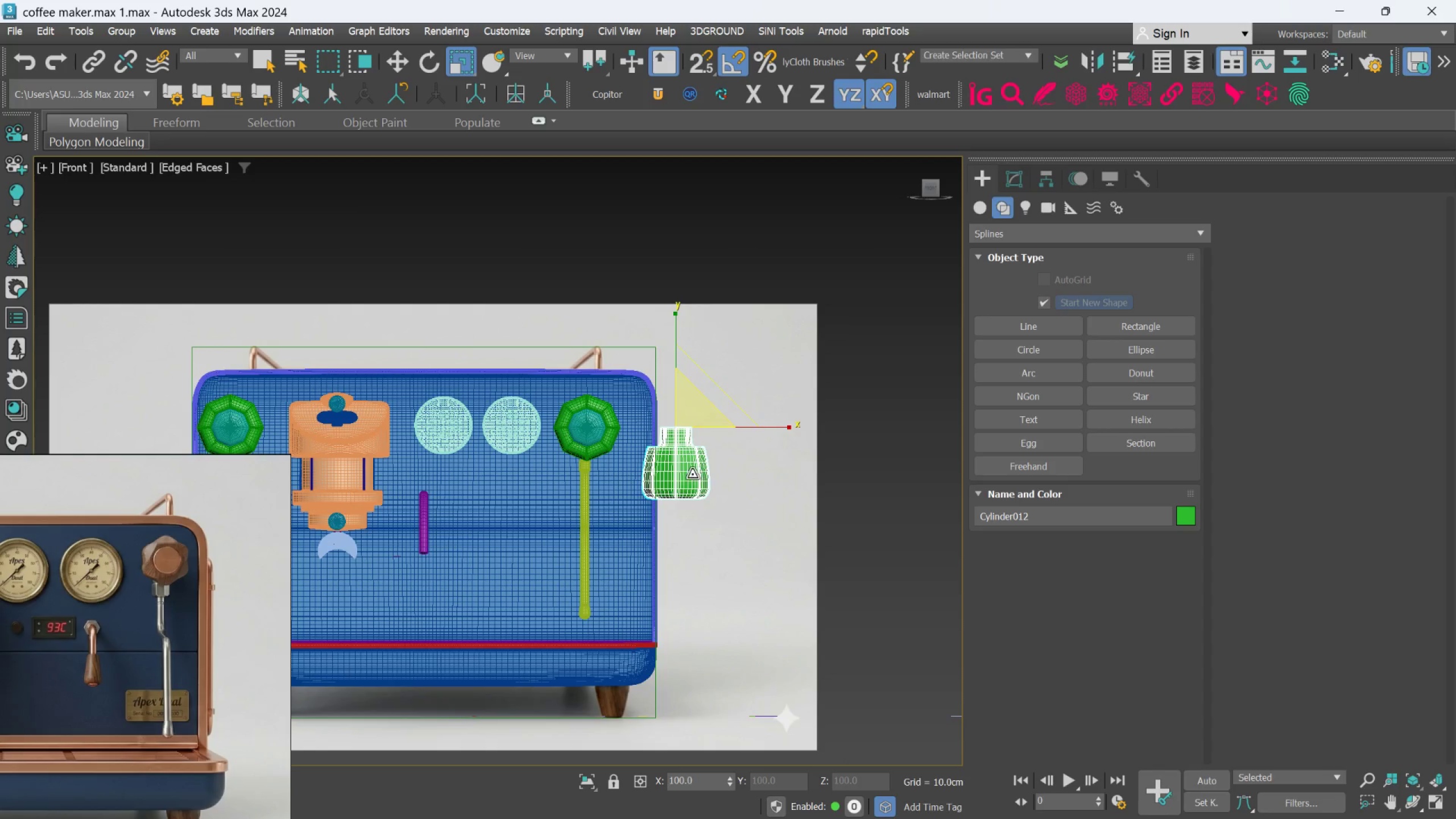 
left_click_drag(start_coordinate=[693, 421], to_coordinate=[693, 507])
 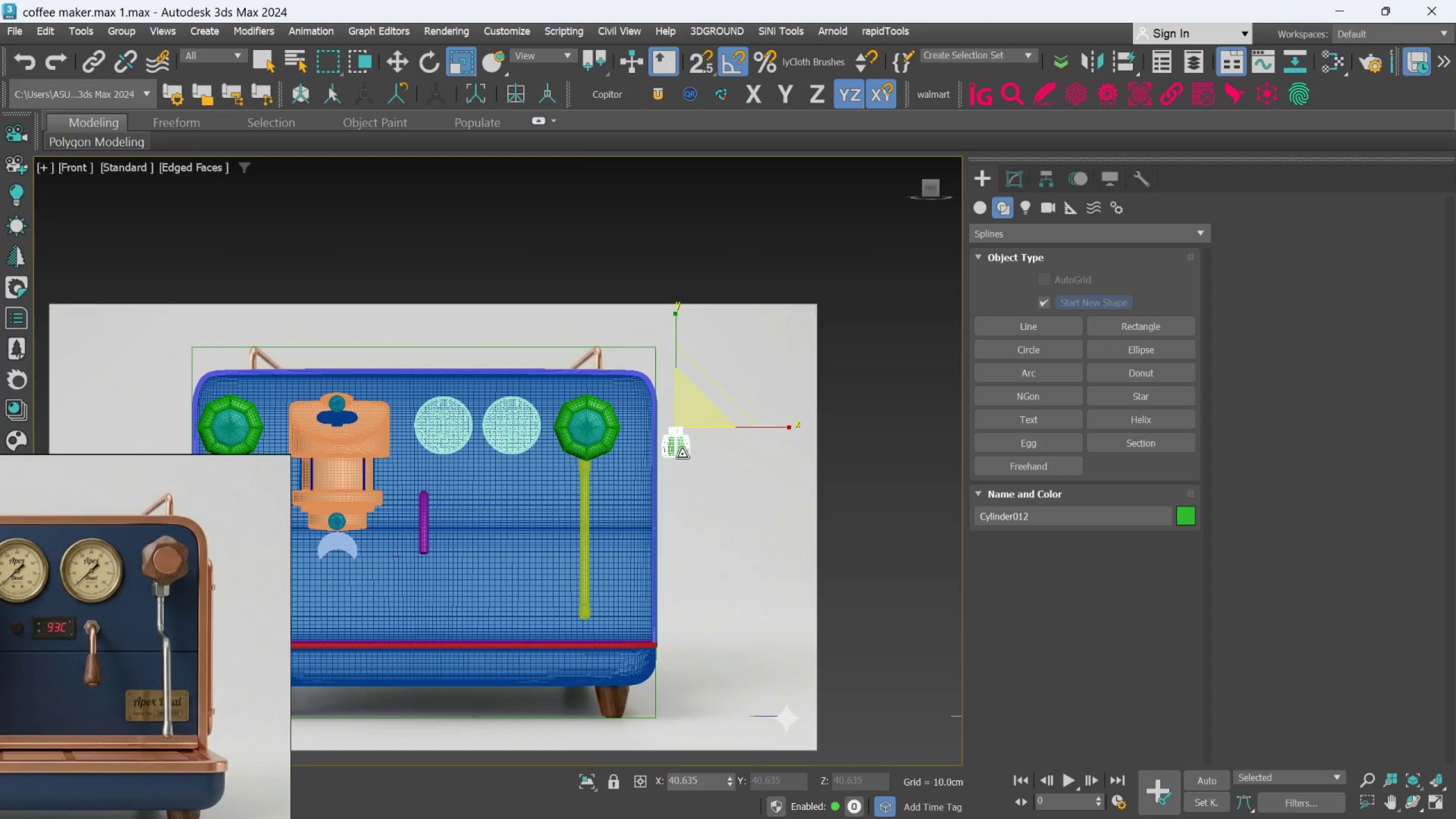 
scroll: coordinate [681, 450], scroll_direction: up, amount: 2.0
 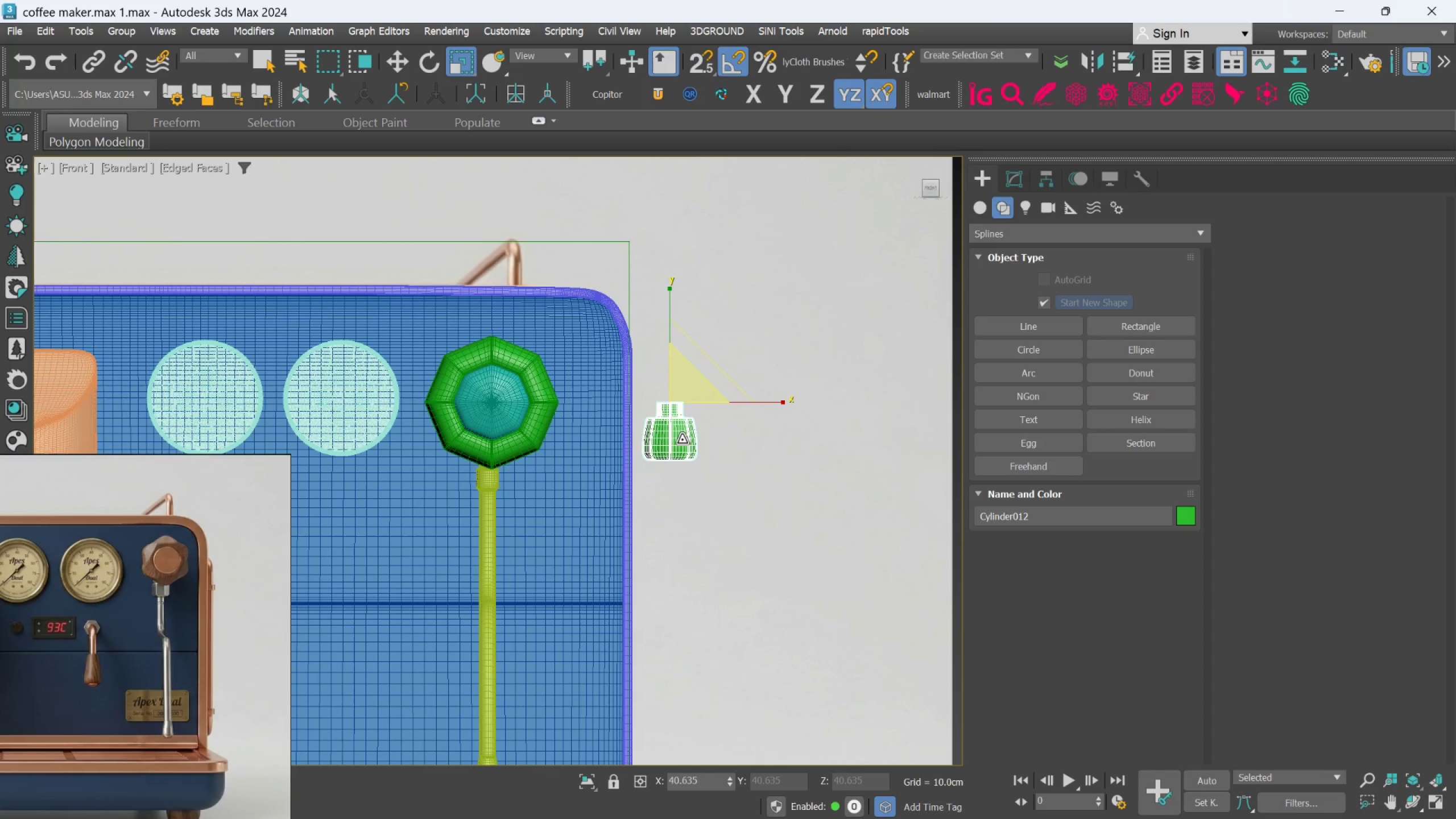 
key(W)
 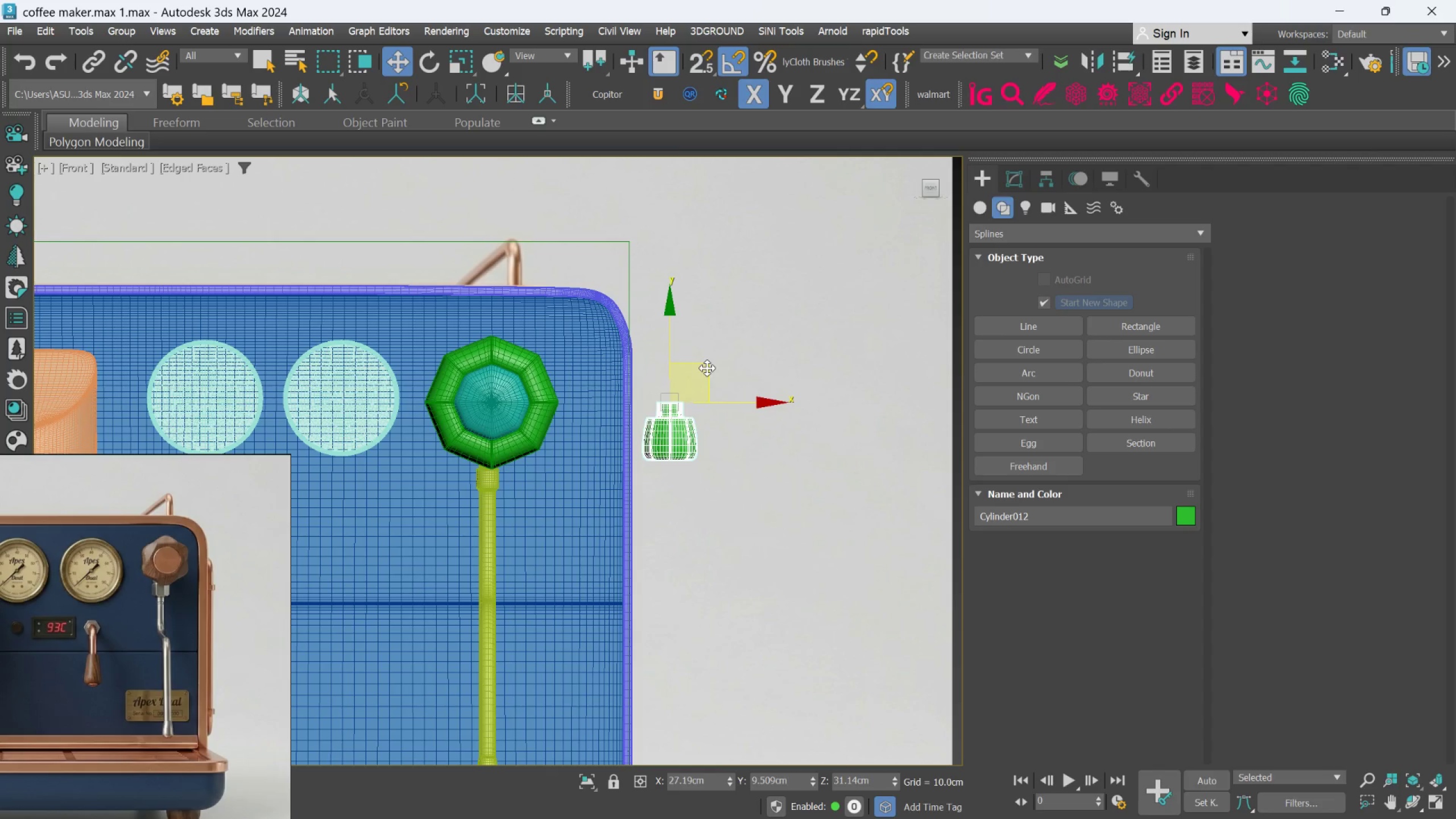 
scroll: coordinate [708, 367], scroll_direction: down, amount: 1.0
 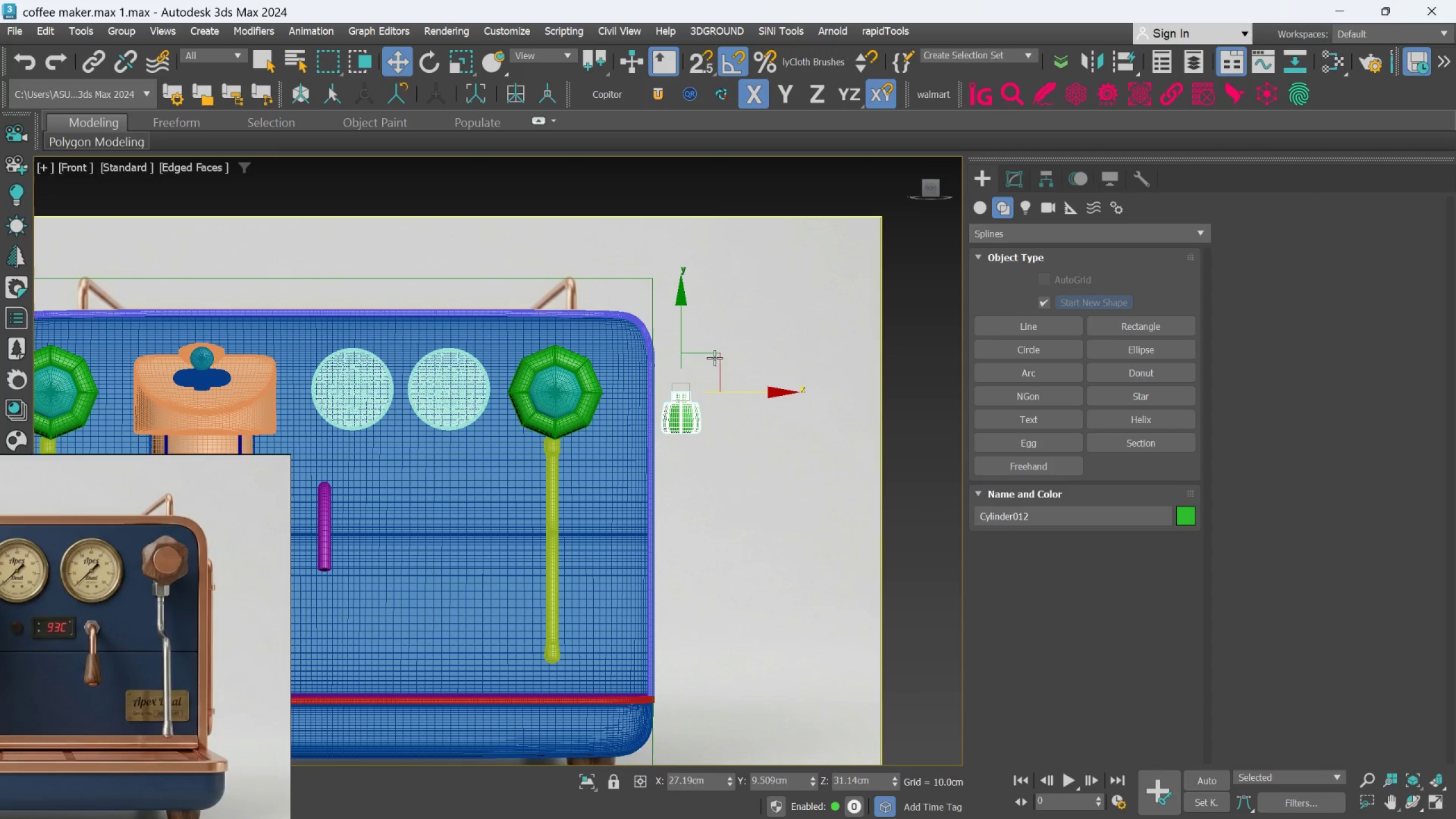 
left_click_drag(start_coordinate=[715, 356], to_coordinate=[366, 539])
 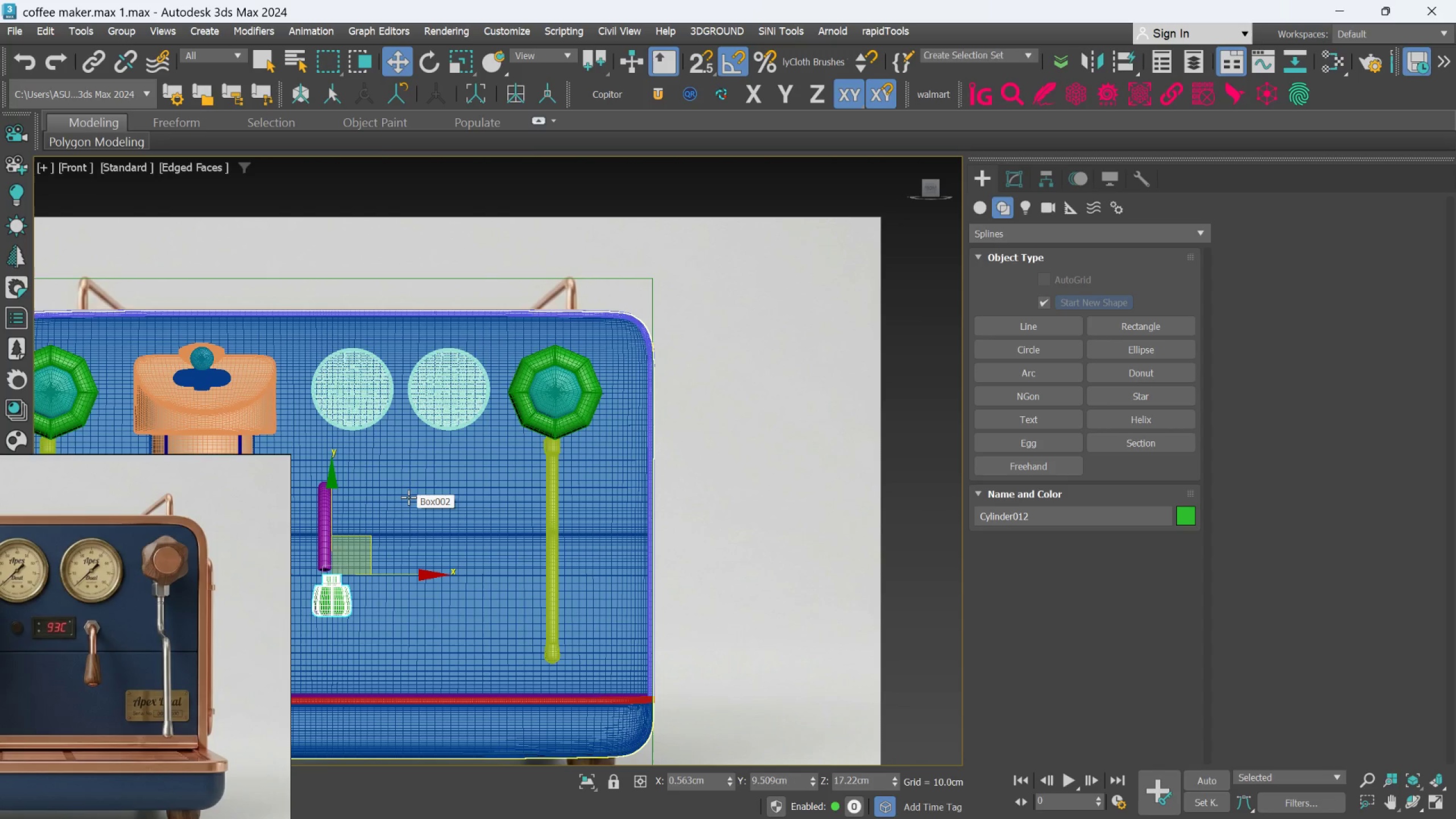 
hold_key(key=AltLeft, duration=0.62)
 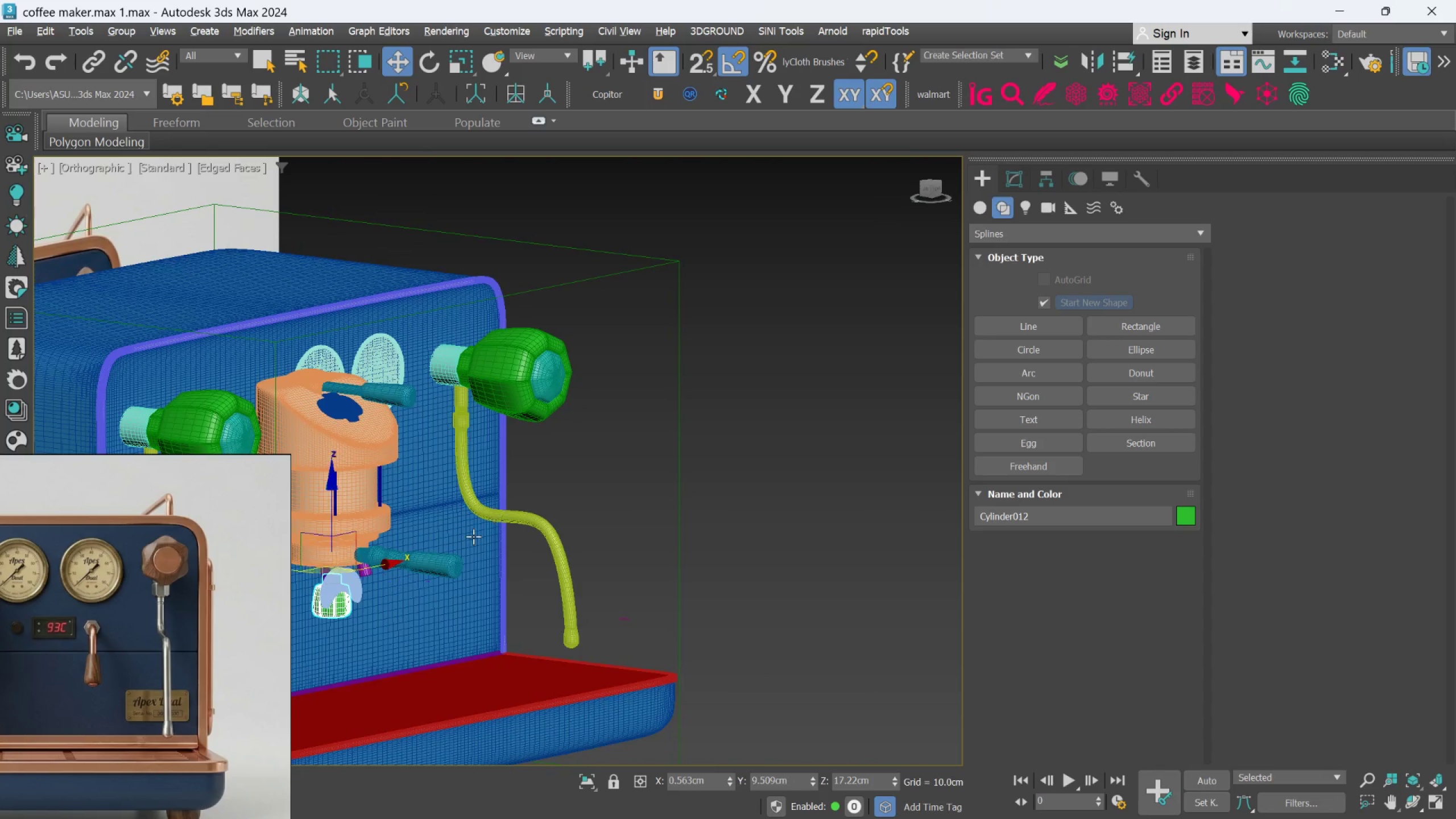 
hold_key(key=AltLeft, duration=0.44)
 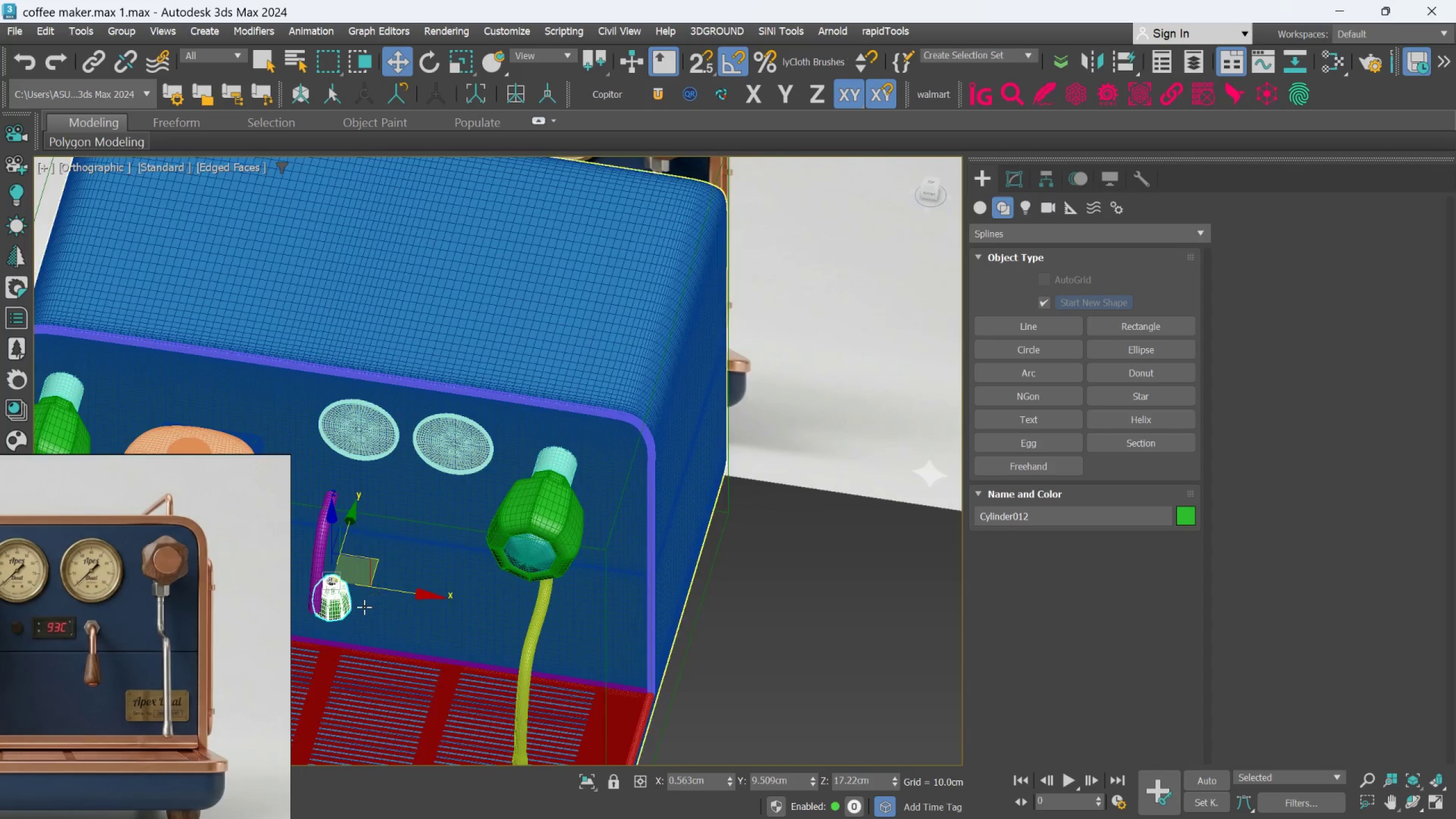 
hold_key(key=AltLeft, duration=0.41)
 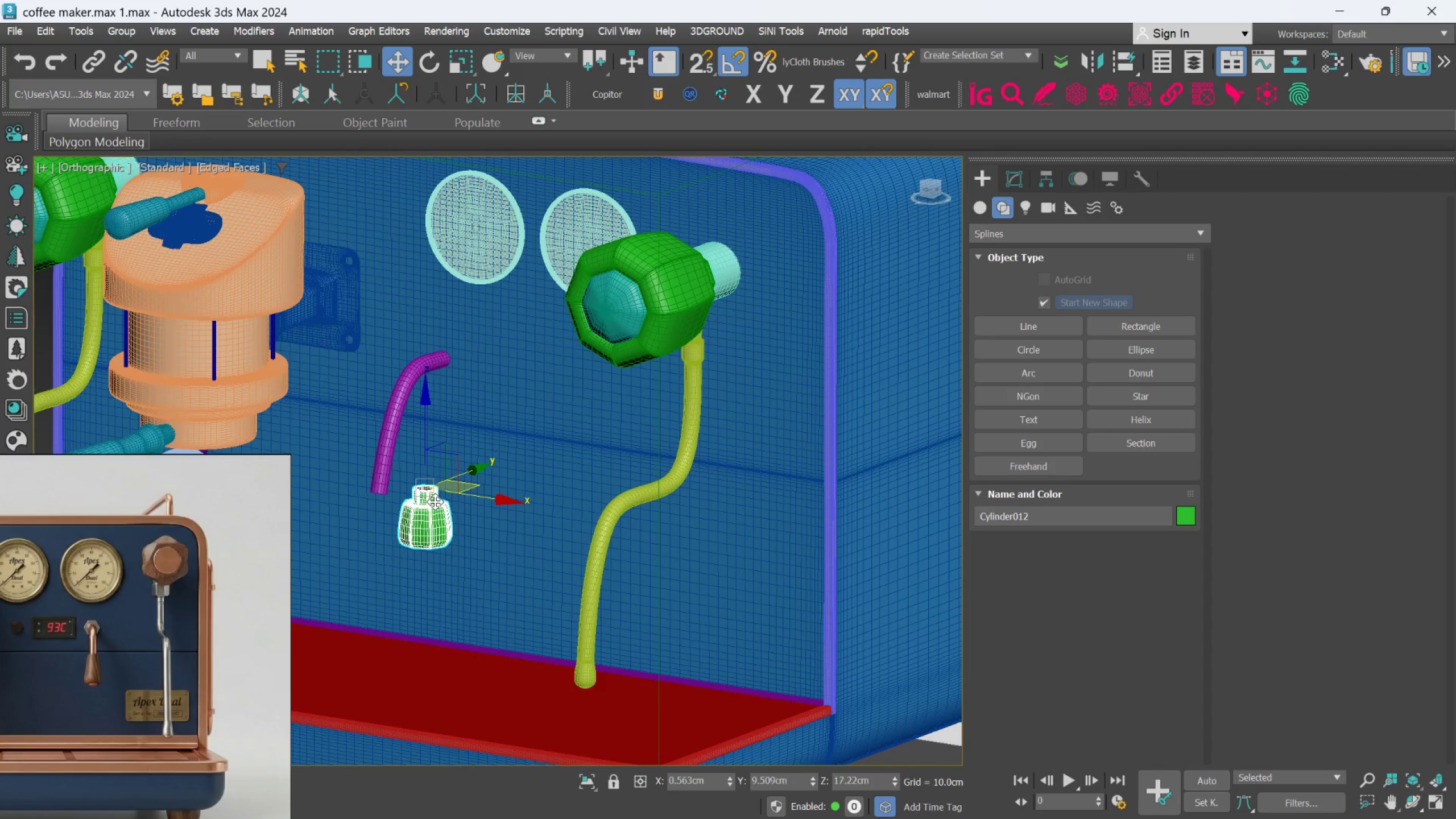 
scroll: coordinate [364, 607], scroll_direction: up, amount: 1.0
 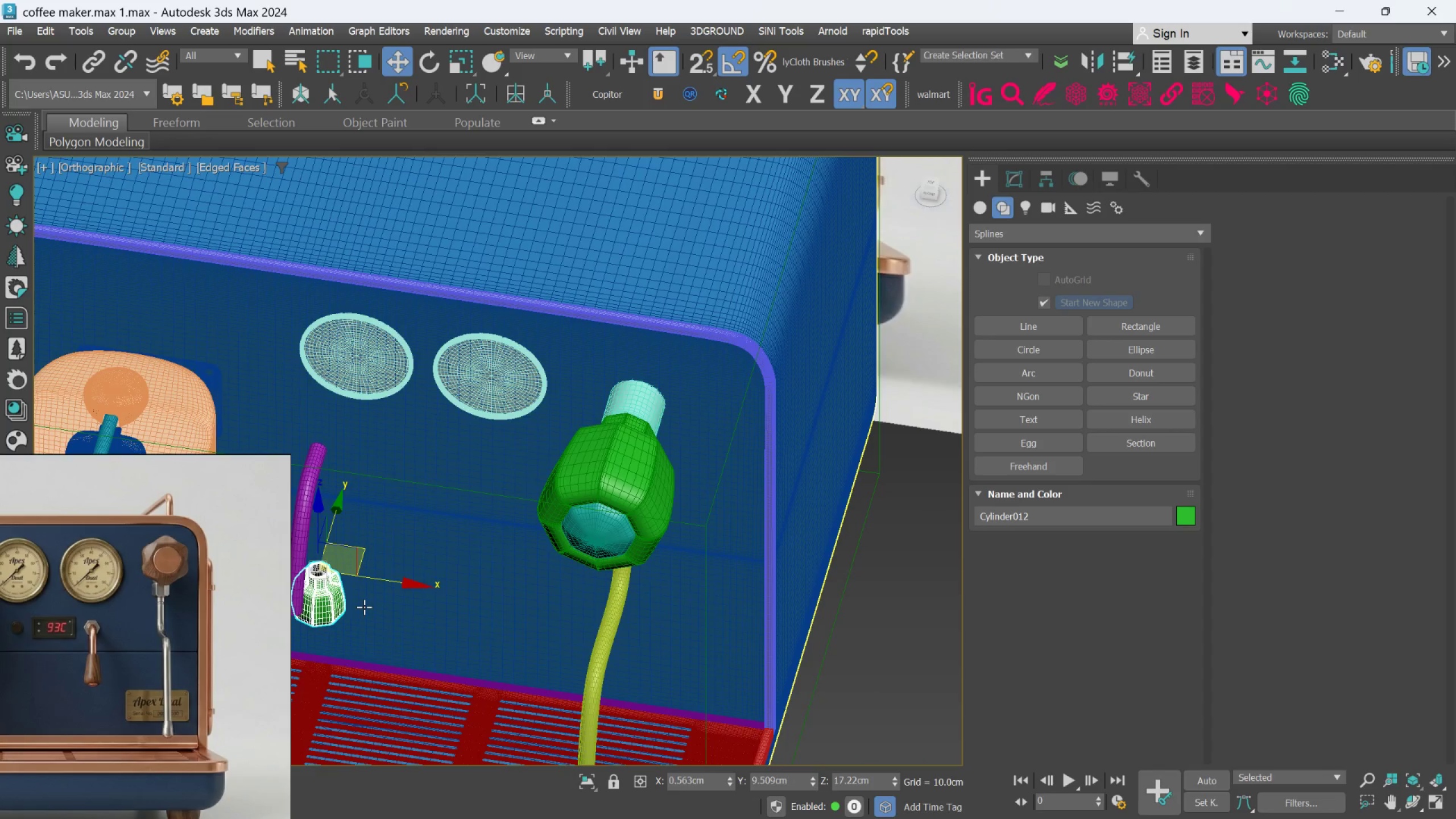 
key(R)
 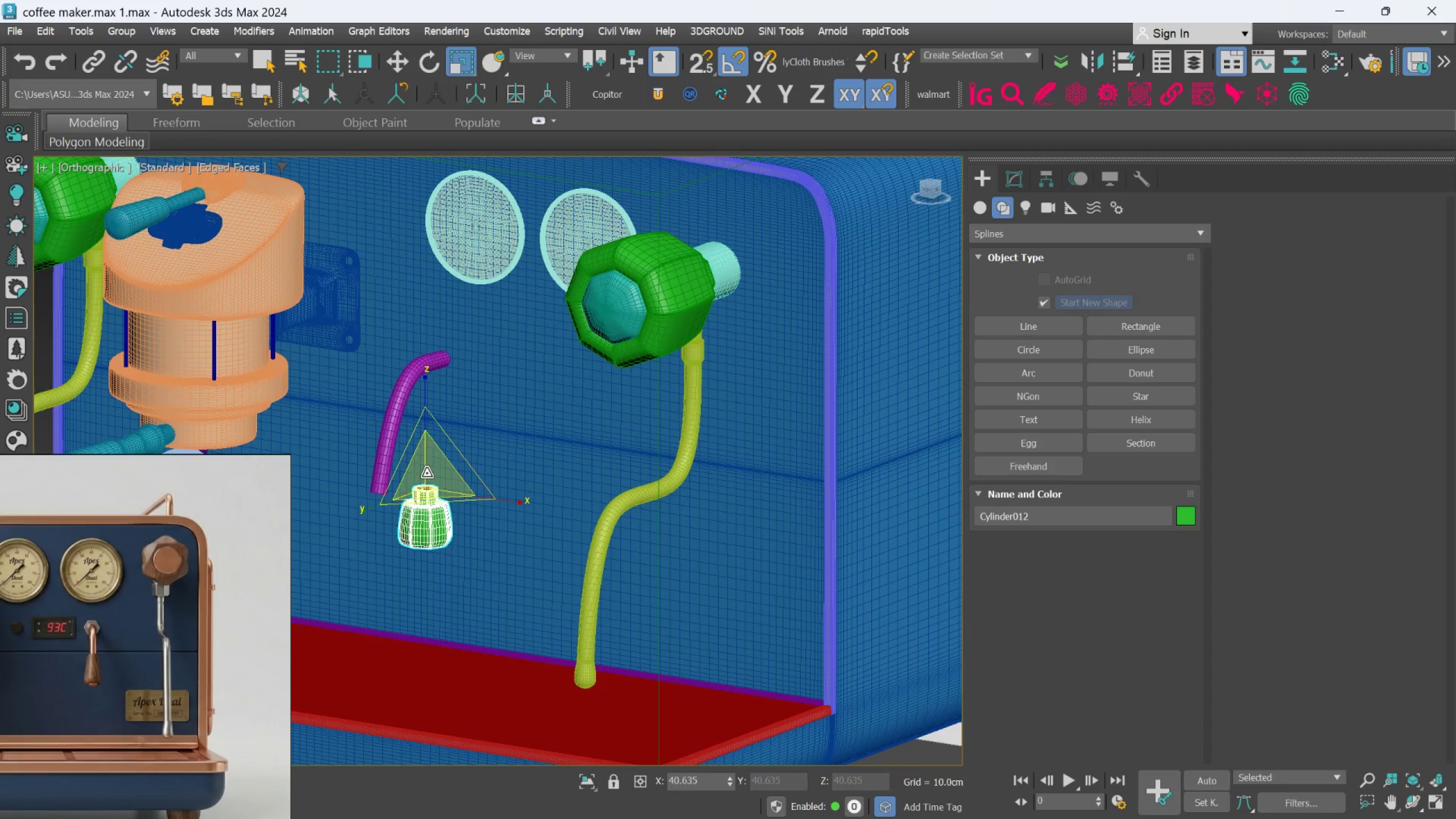 
left_click_drag(start_coordinate=[427, 473], to_coordinate=[437, 547])
 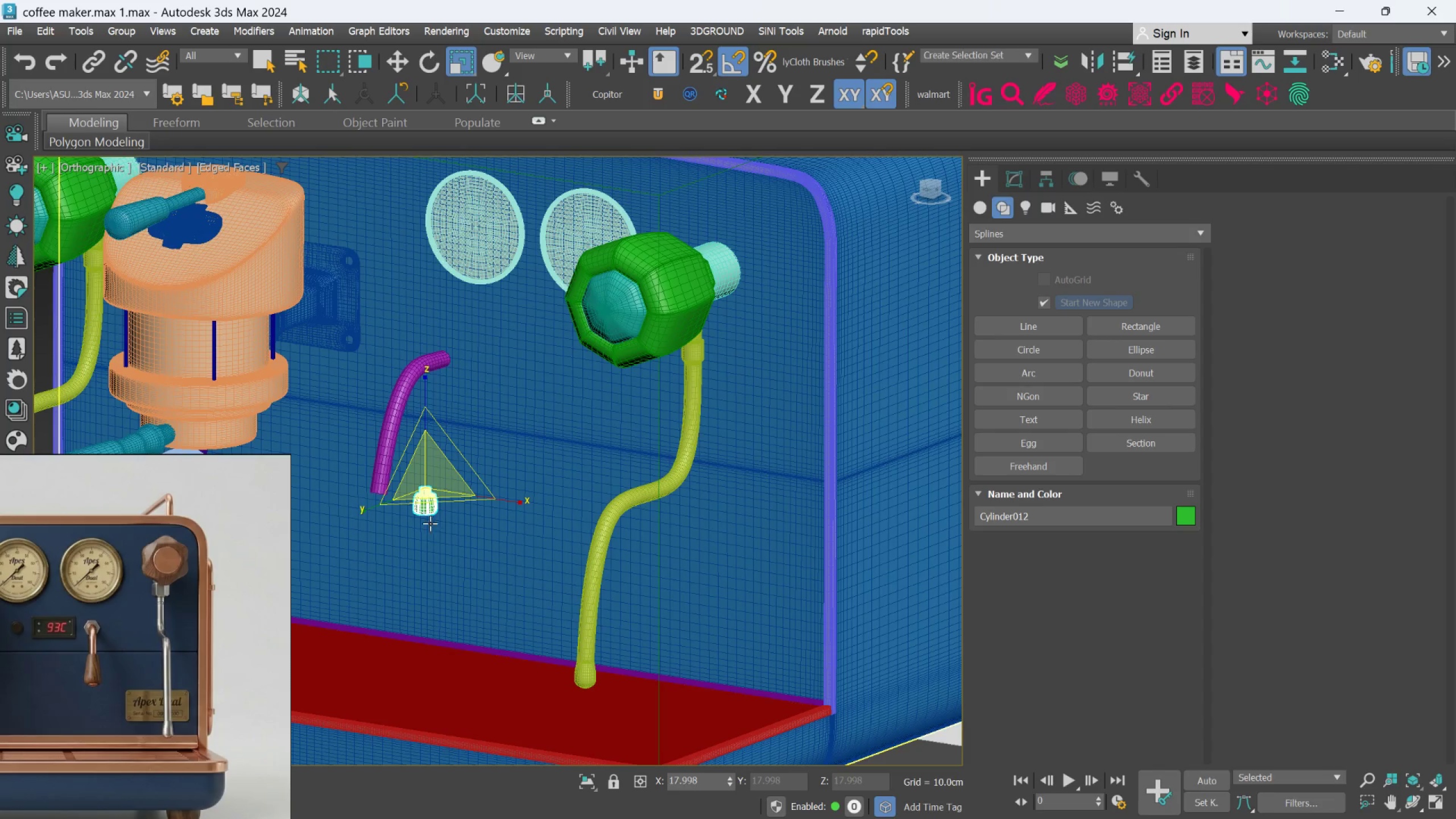 
scroll: coordinate [499, 444], scroll_direction: up, amount: 5.0
 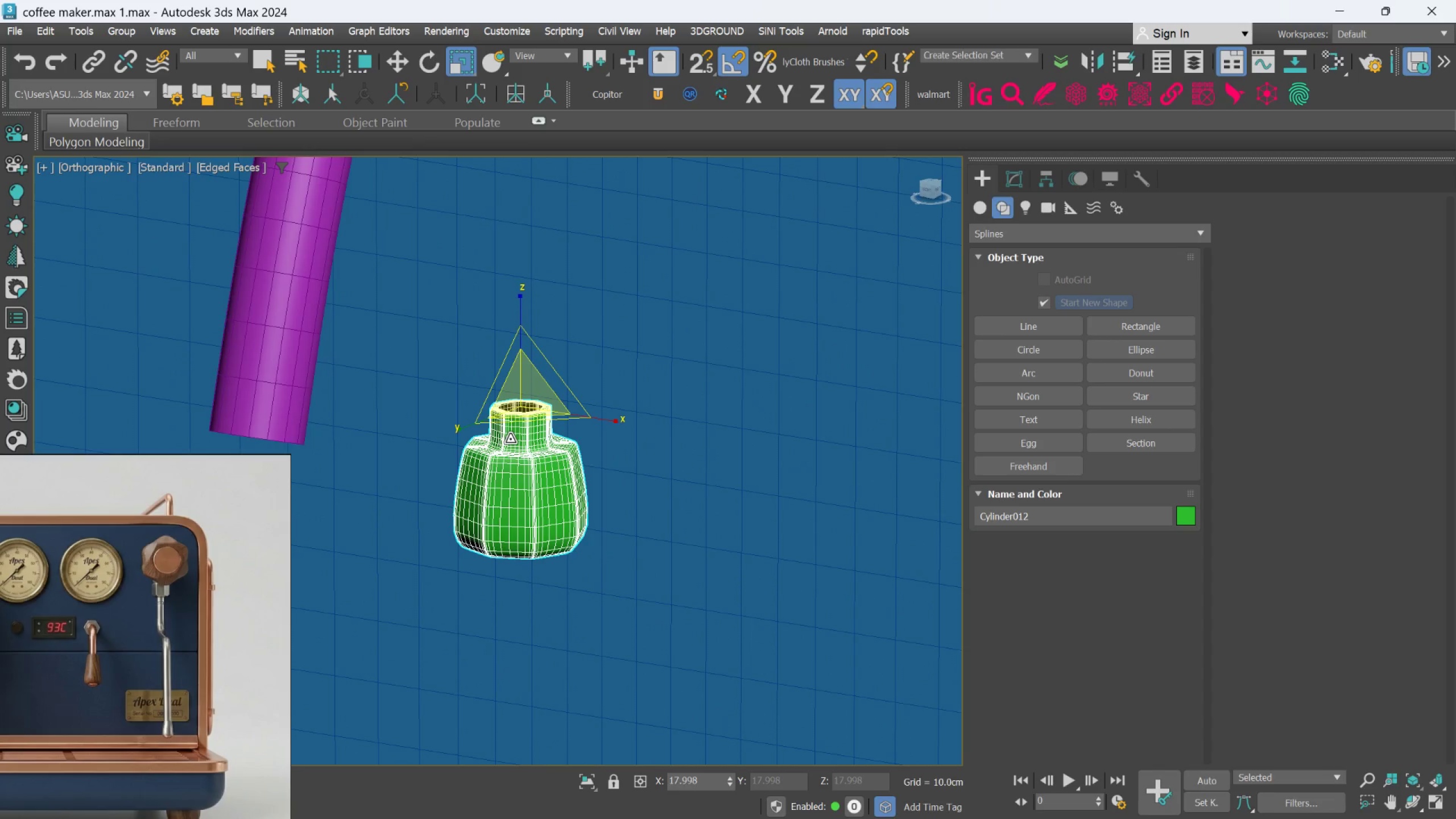 
key(W)
 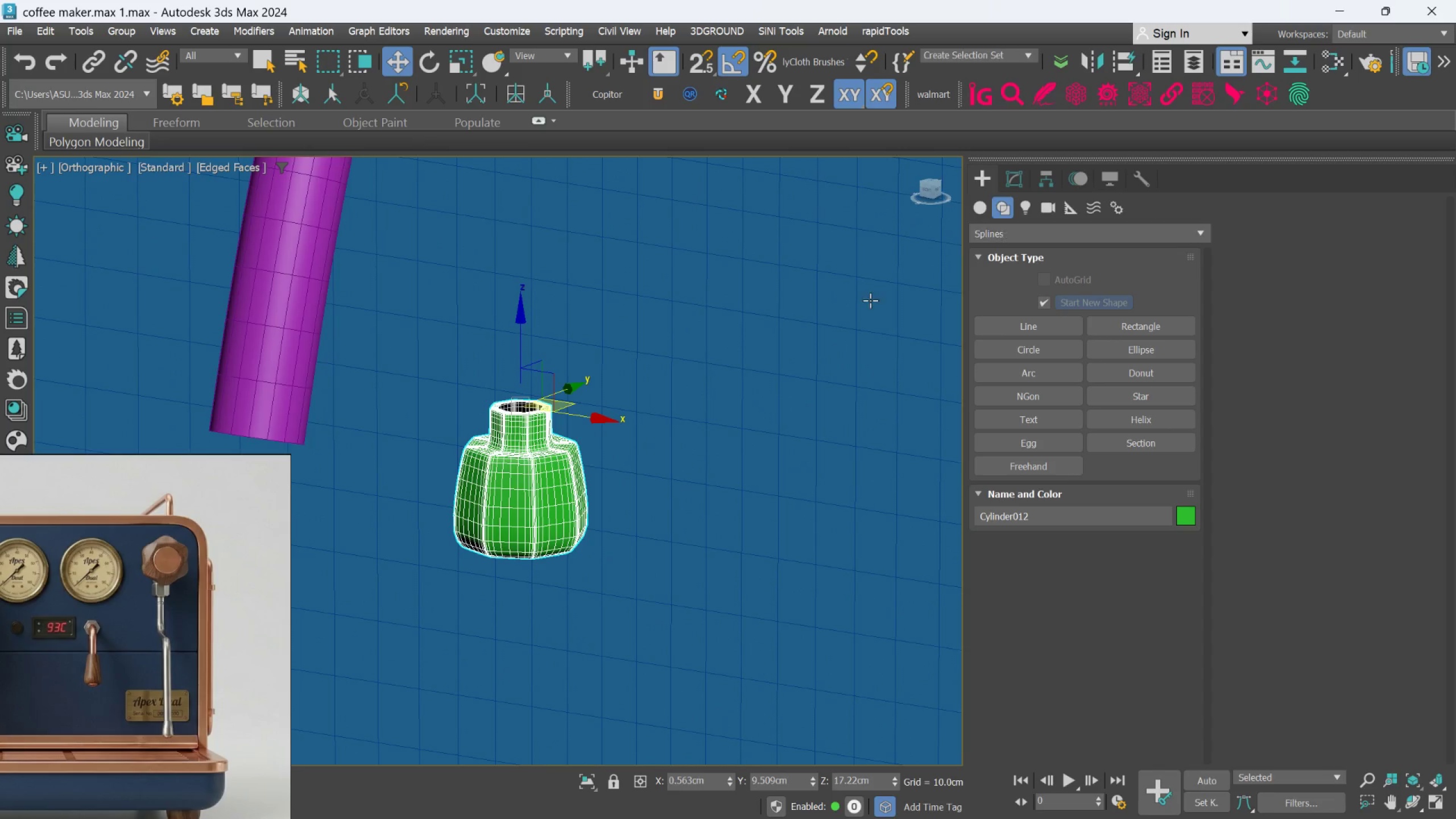 
scroll: coordinate [530, 450], scroll_direction: up, amount: 2.0
 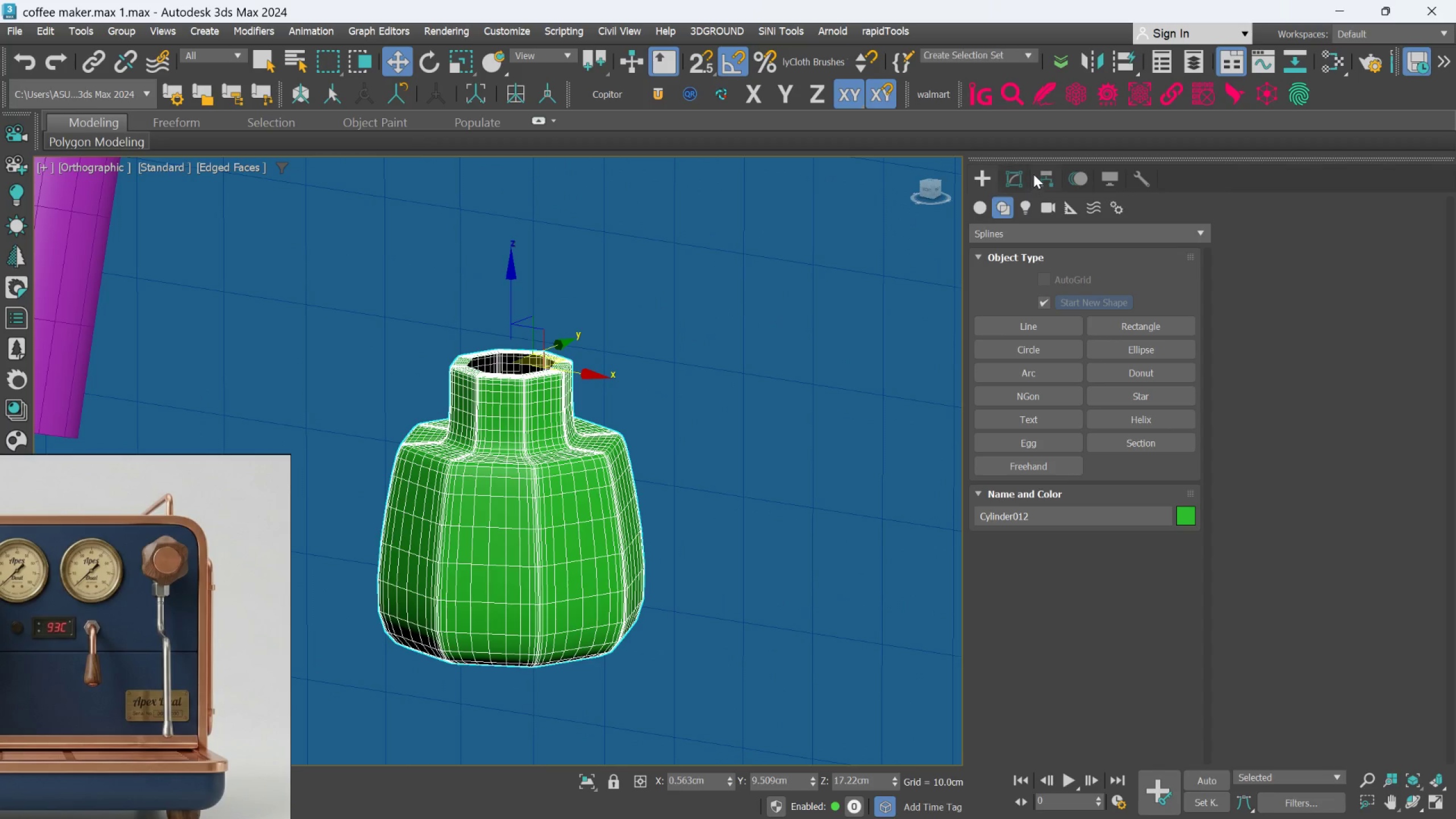 
left_click([1010, 173])
 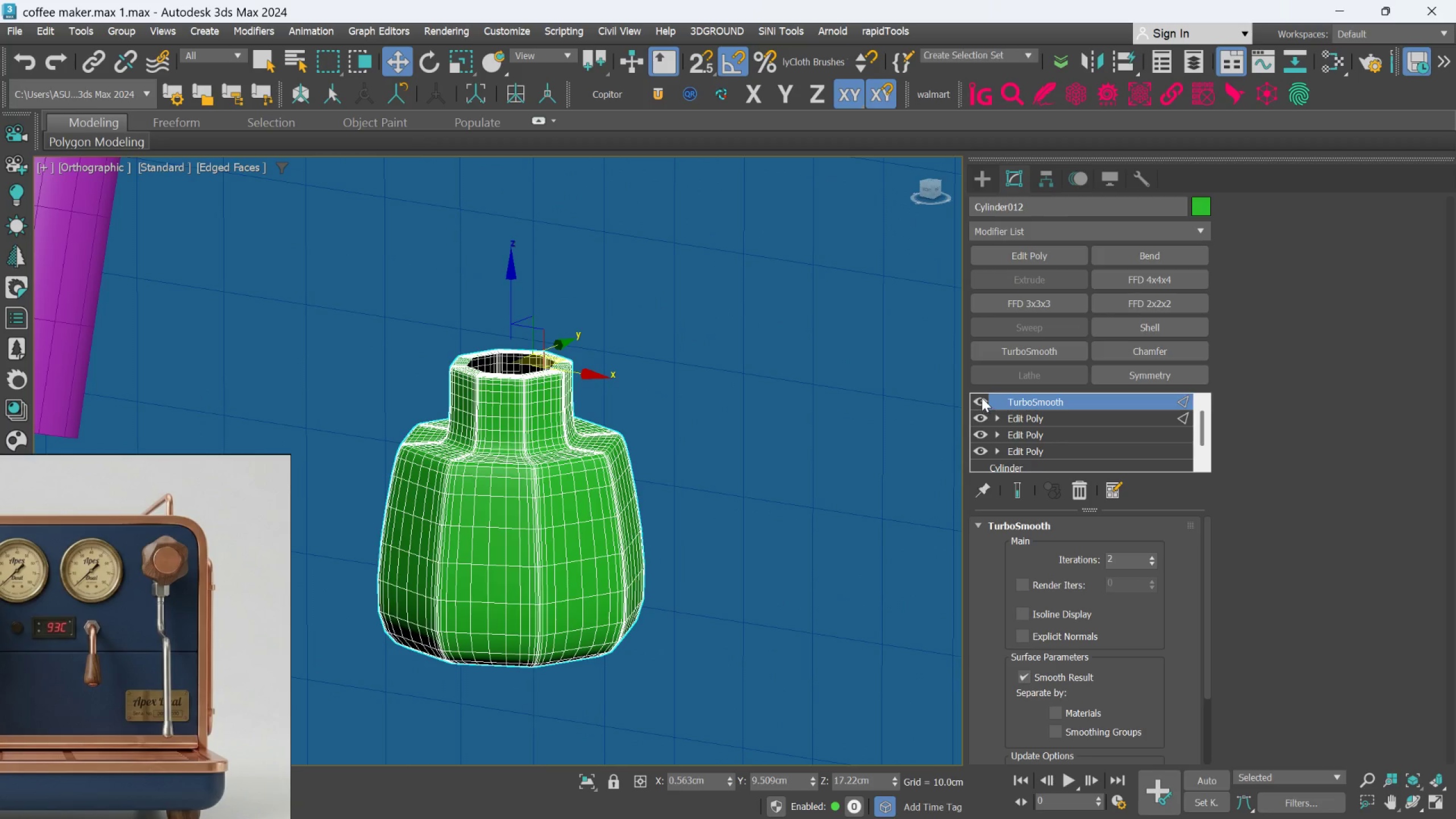 
double_click([985, 415])
 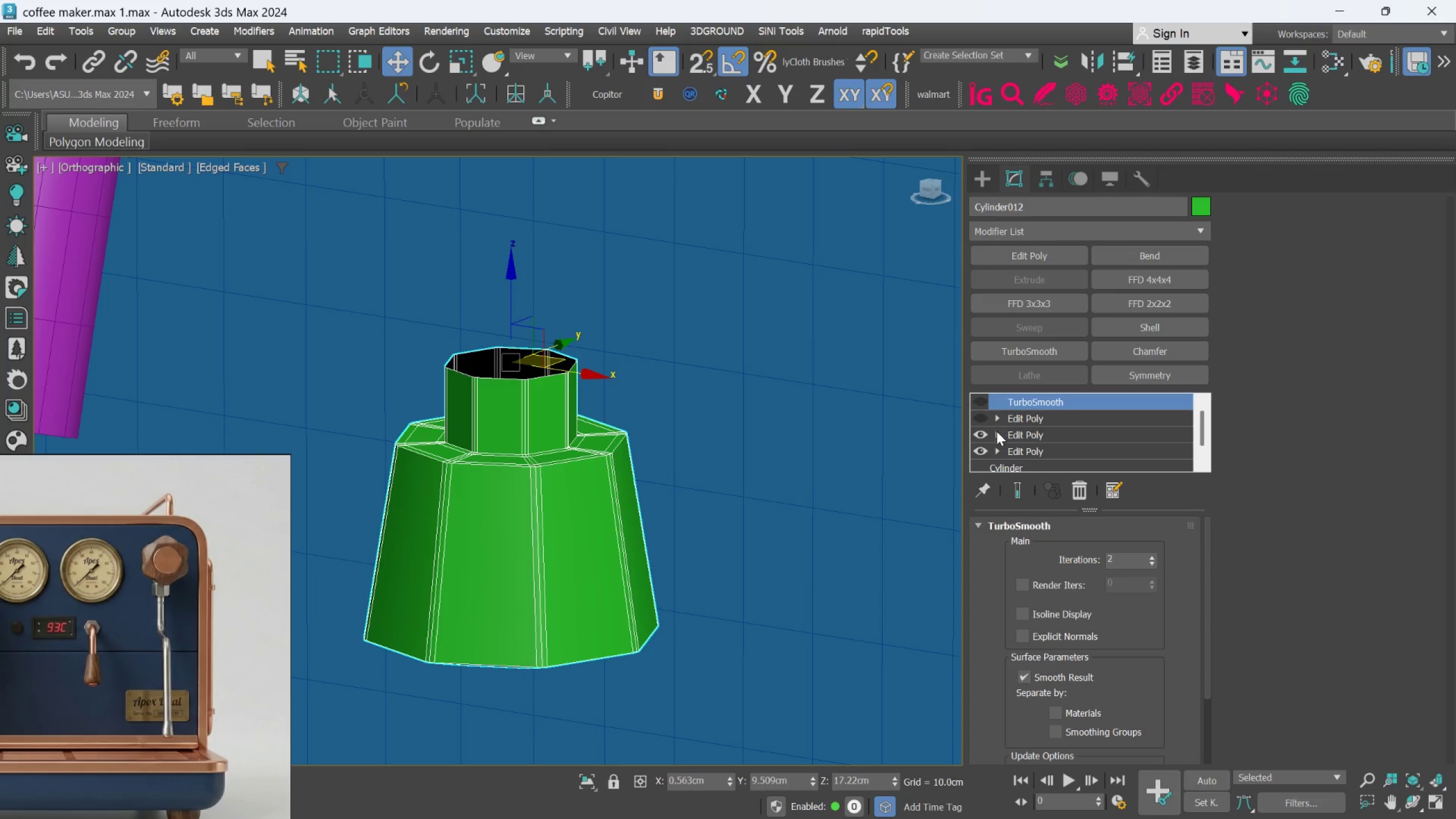 
left_click([978, 437])
 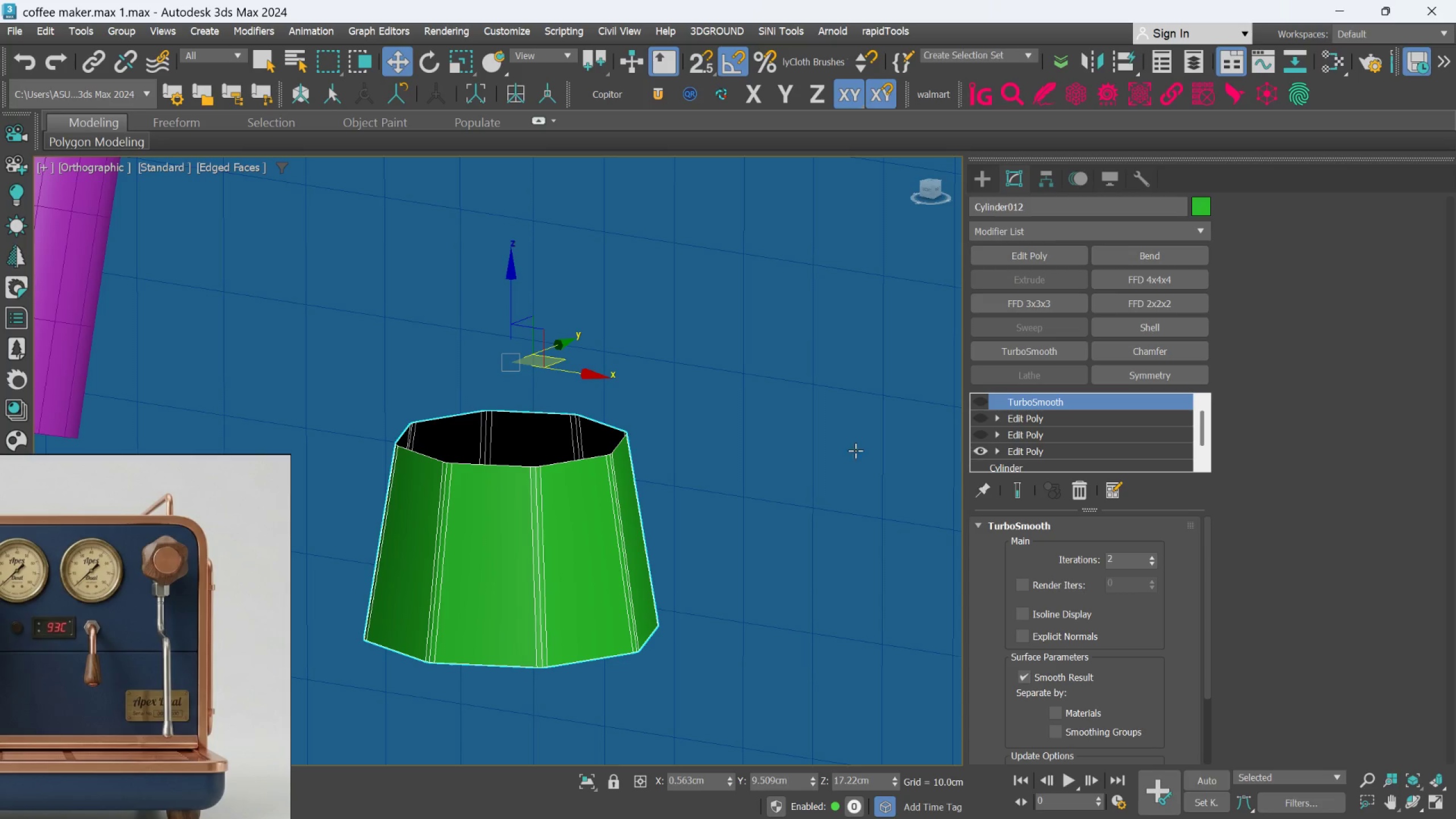 
scroll: coordinate [618, 446], scroll_direction: down, amount: 1.0
 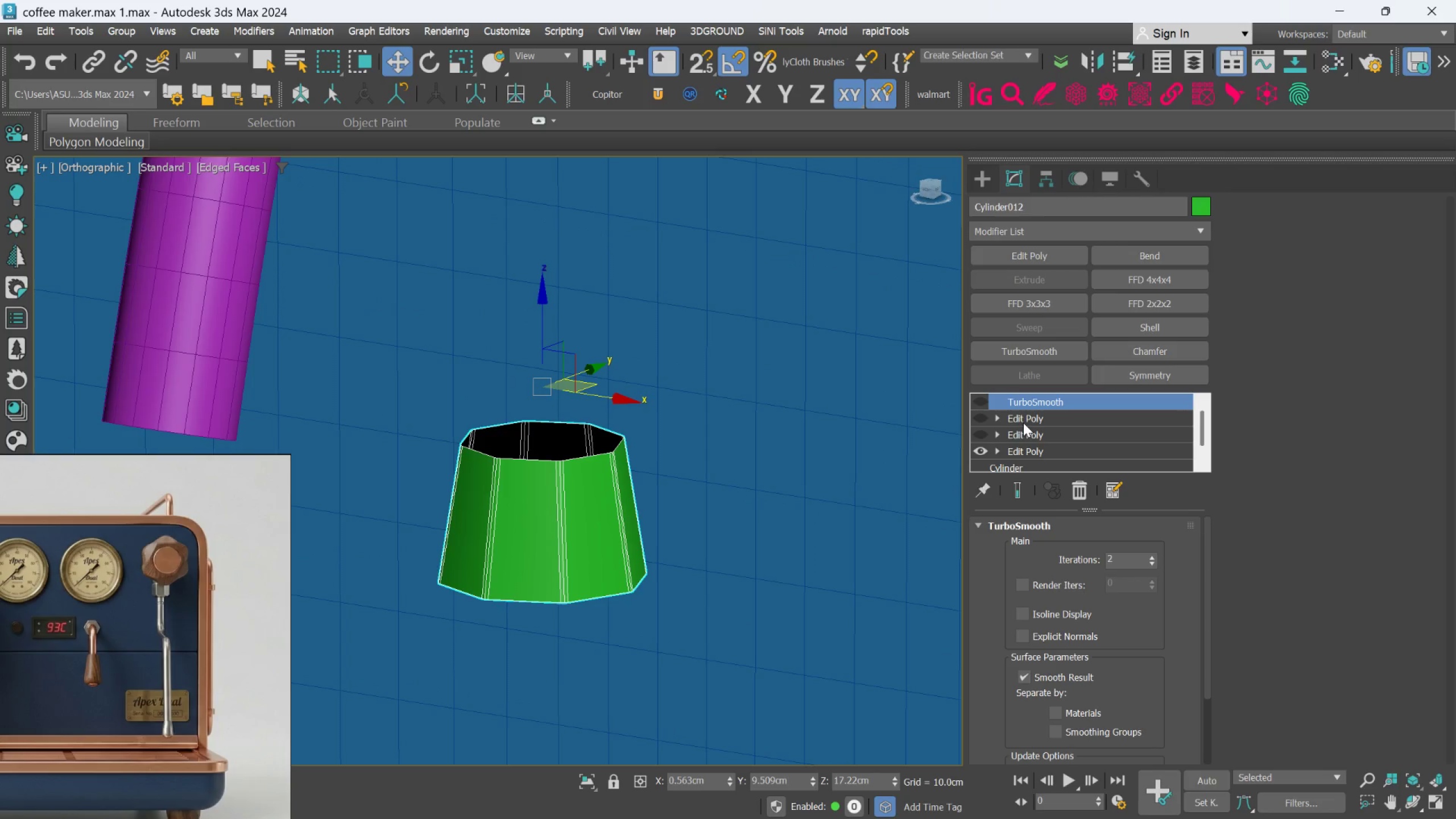 
left_click([1023, 423])
 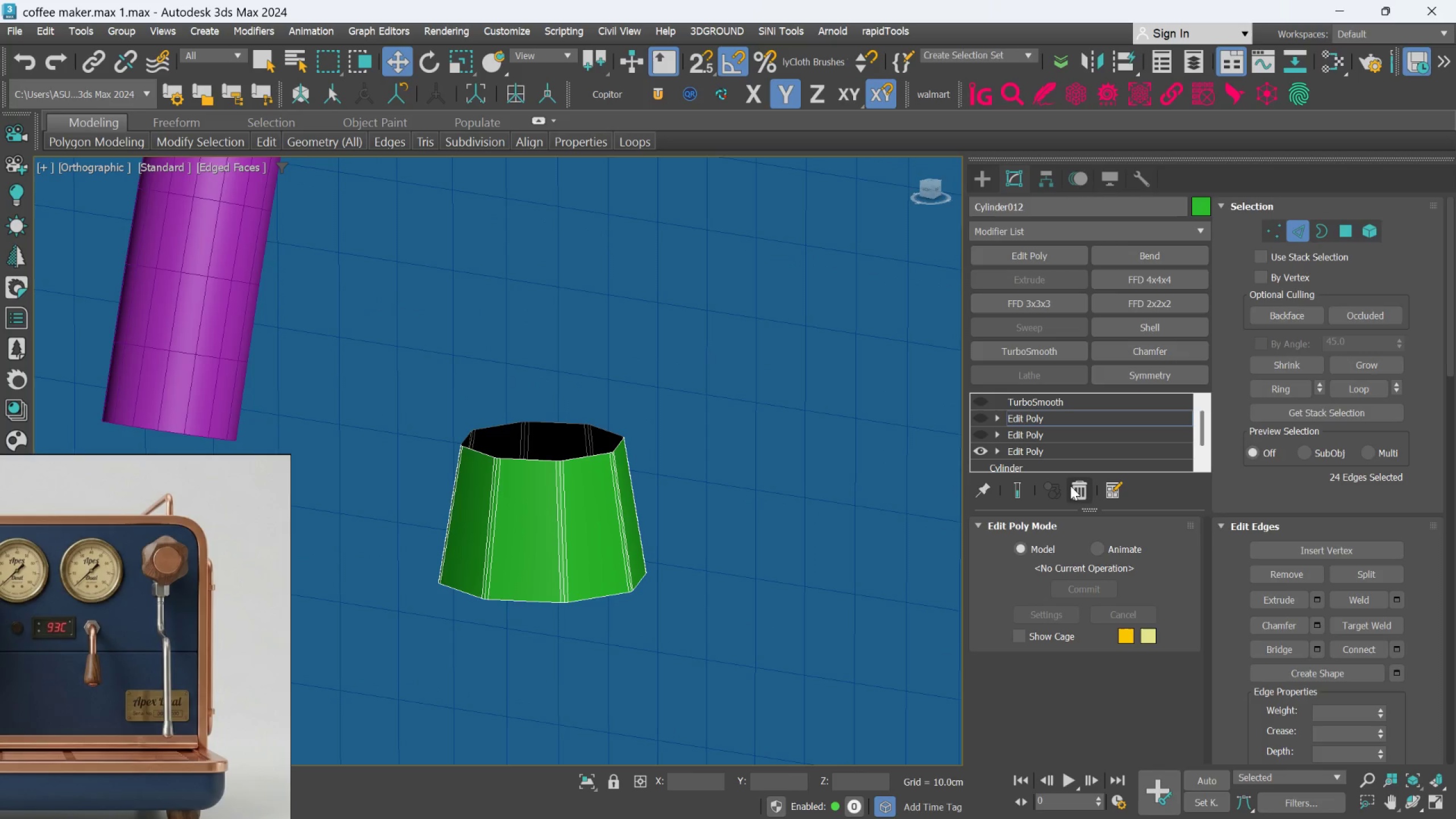 
left_click([1076, 490])
 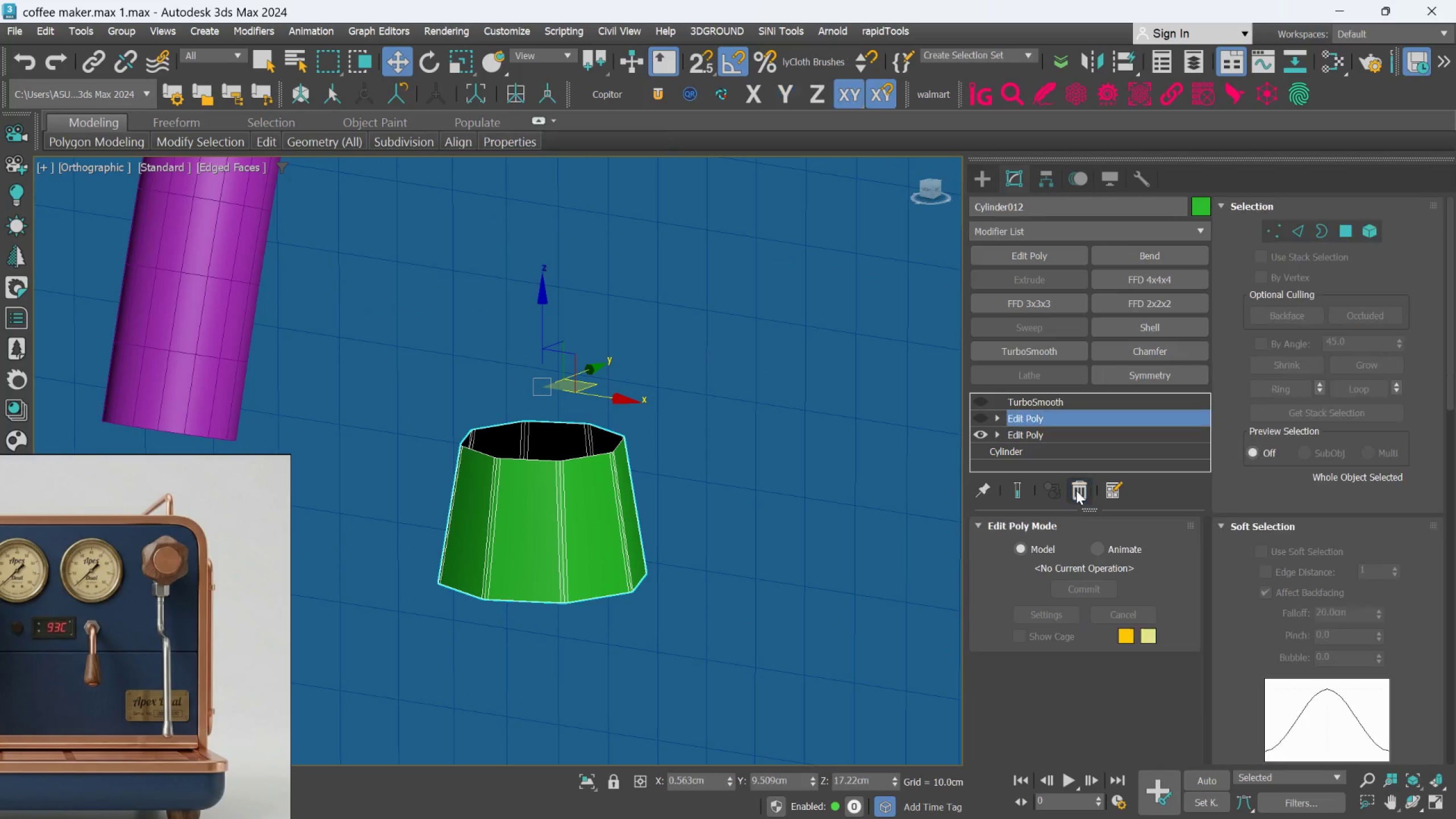 
left_click([1076, 490])
 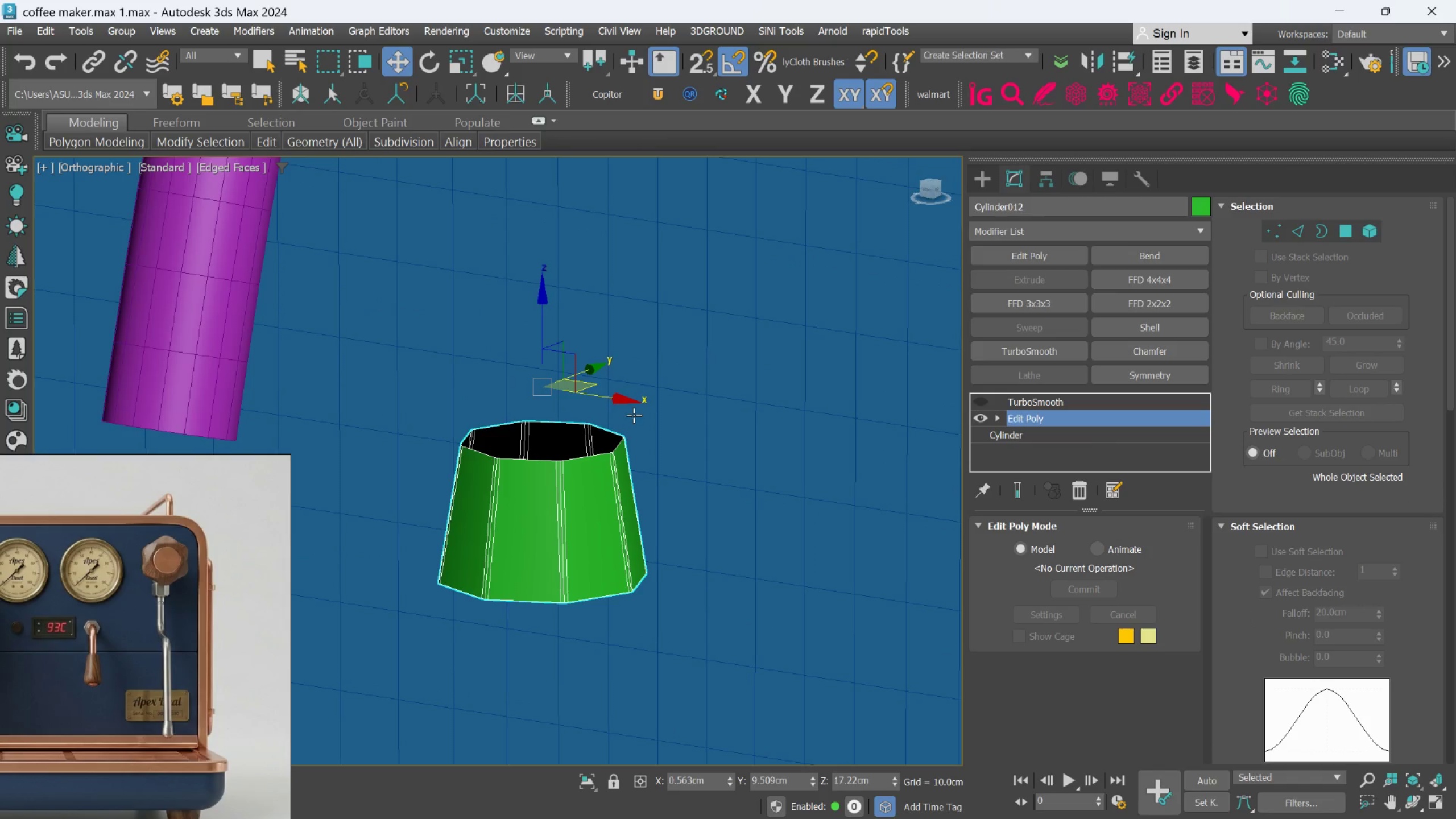 
scroll: coordinate [634, 414], scroll_direction: down, amount: 1.0
 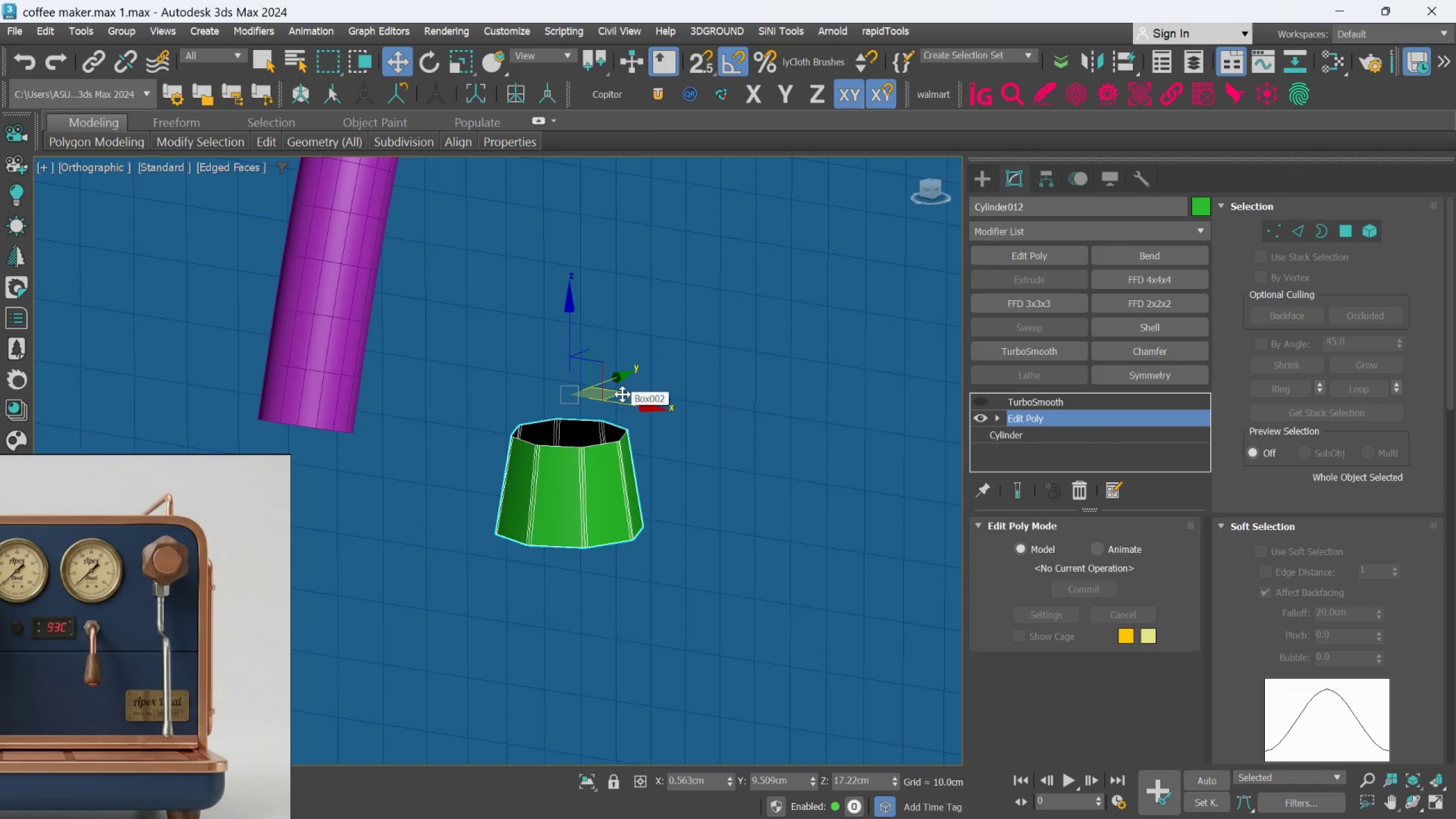 
key(Control+Z)
 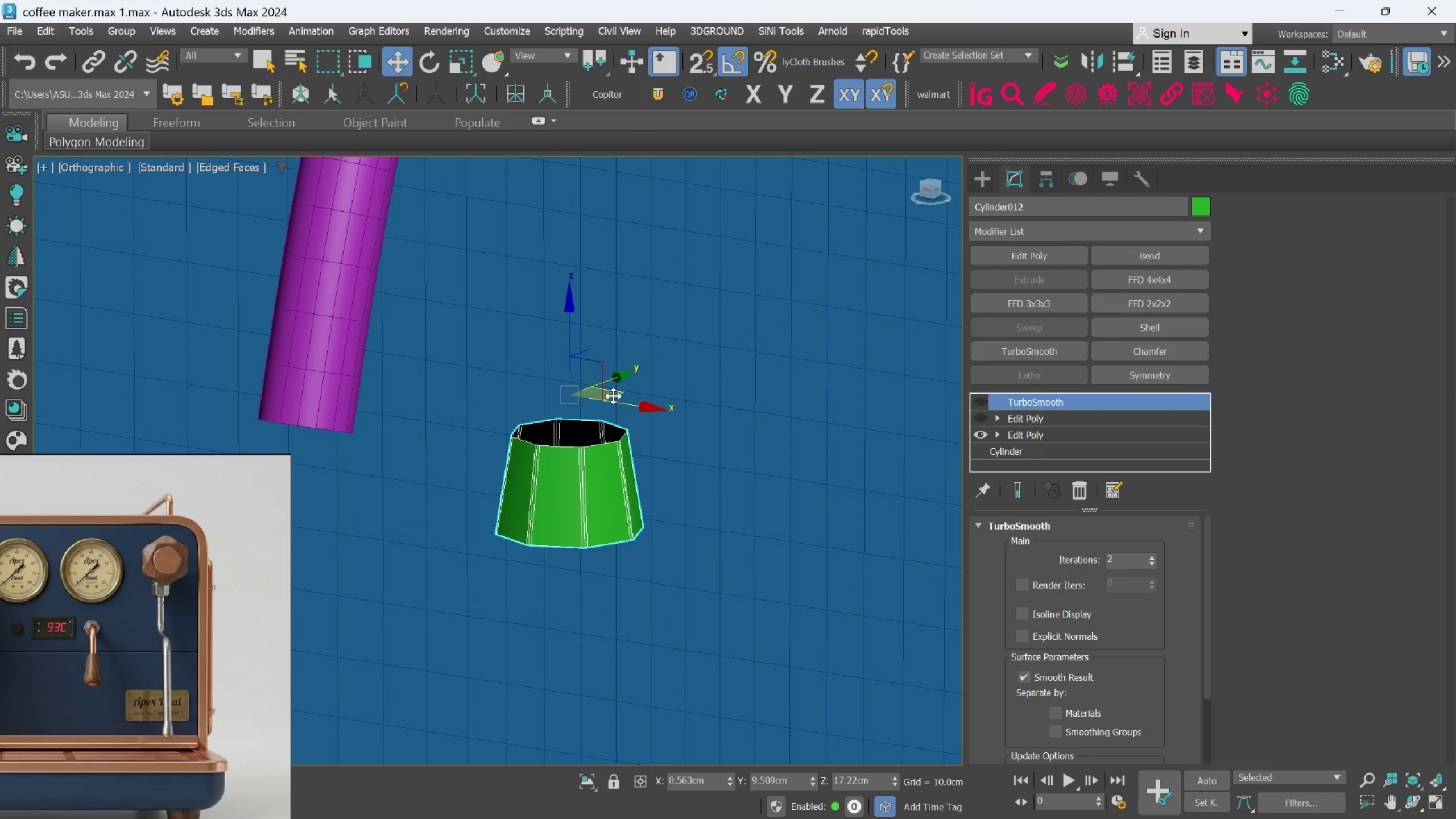 
key(Control+Z)
 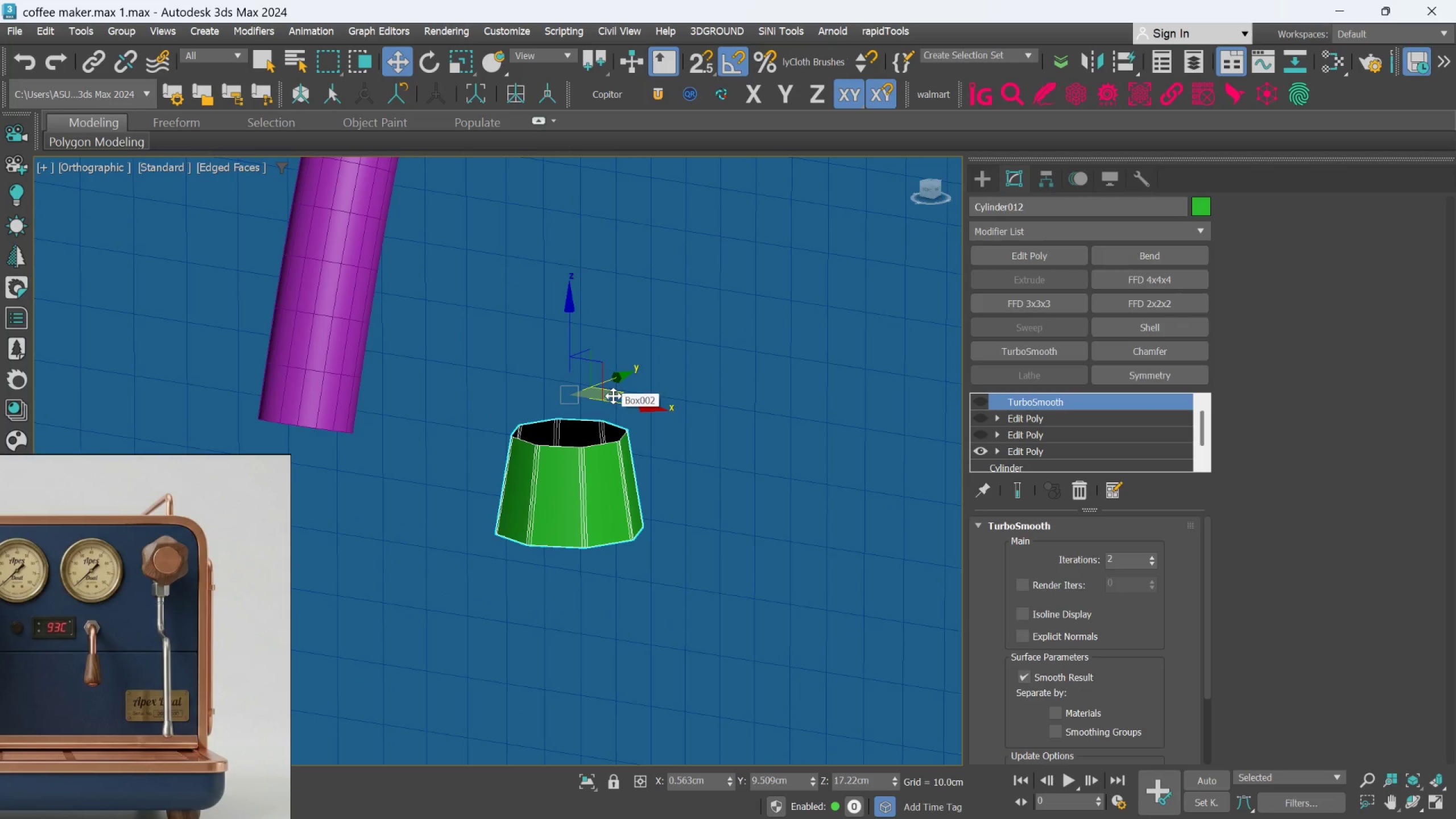 
key(Control+Z)
 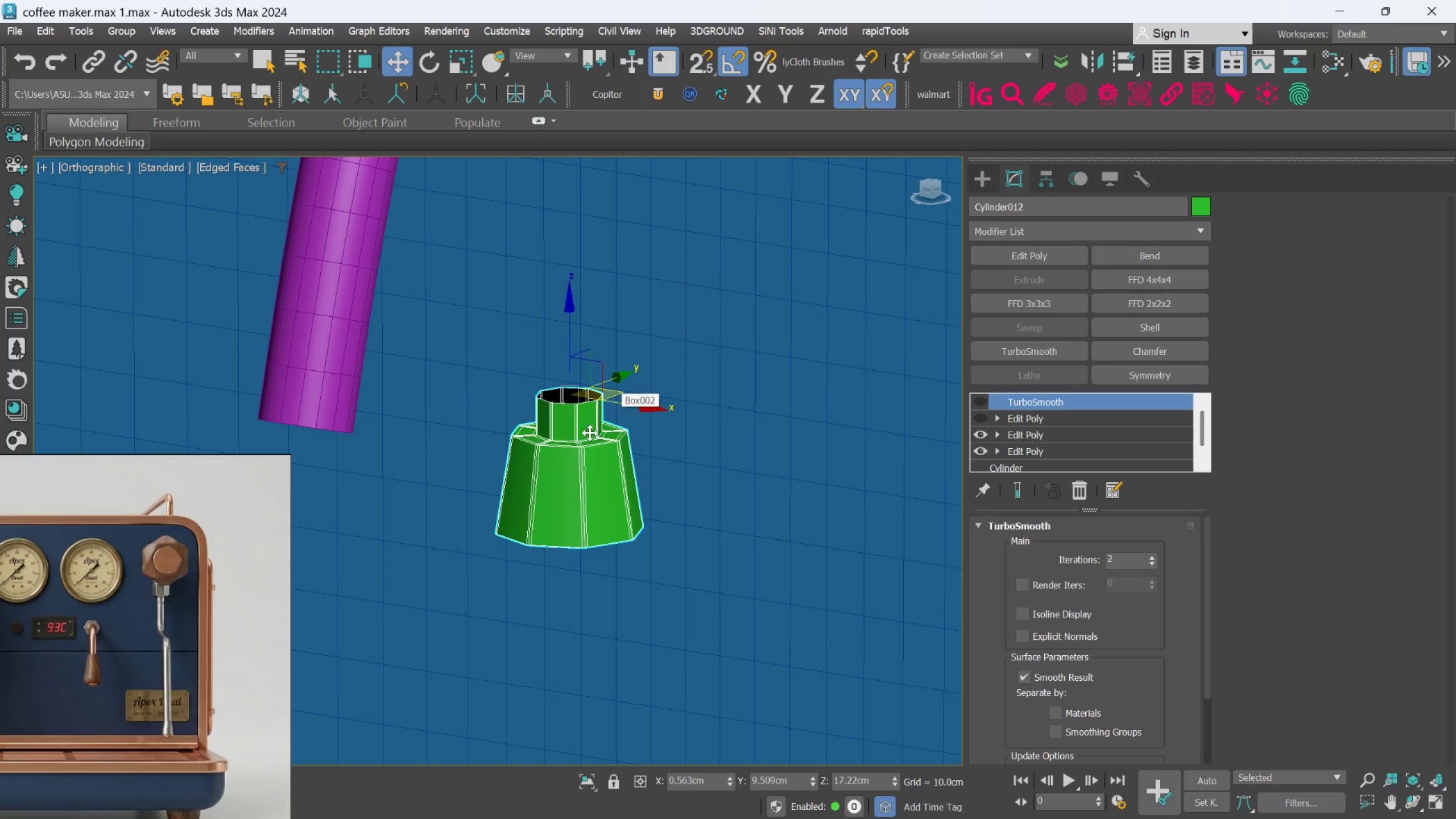 
hold_key(key=AltLeft, duration=1.23)
 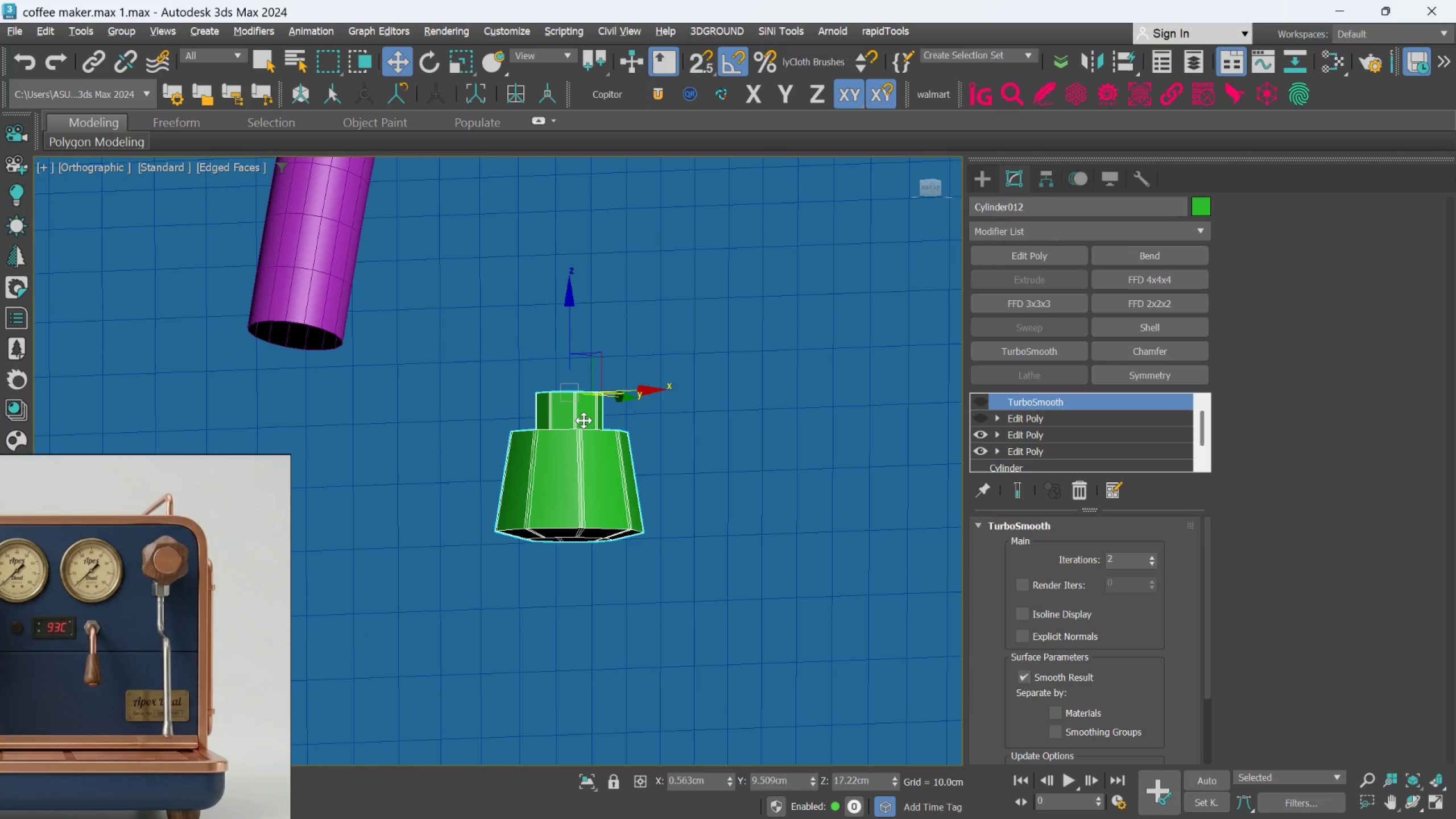 
key(Control+Z)
 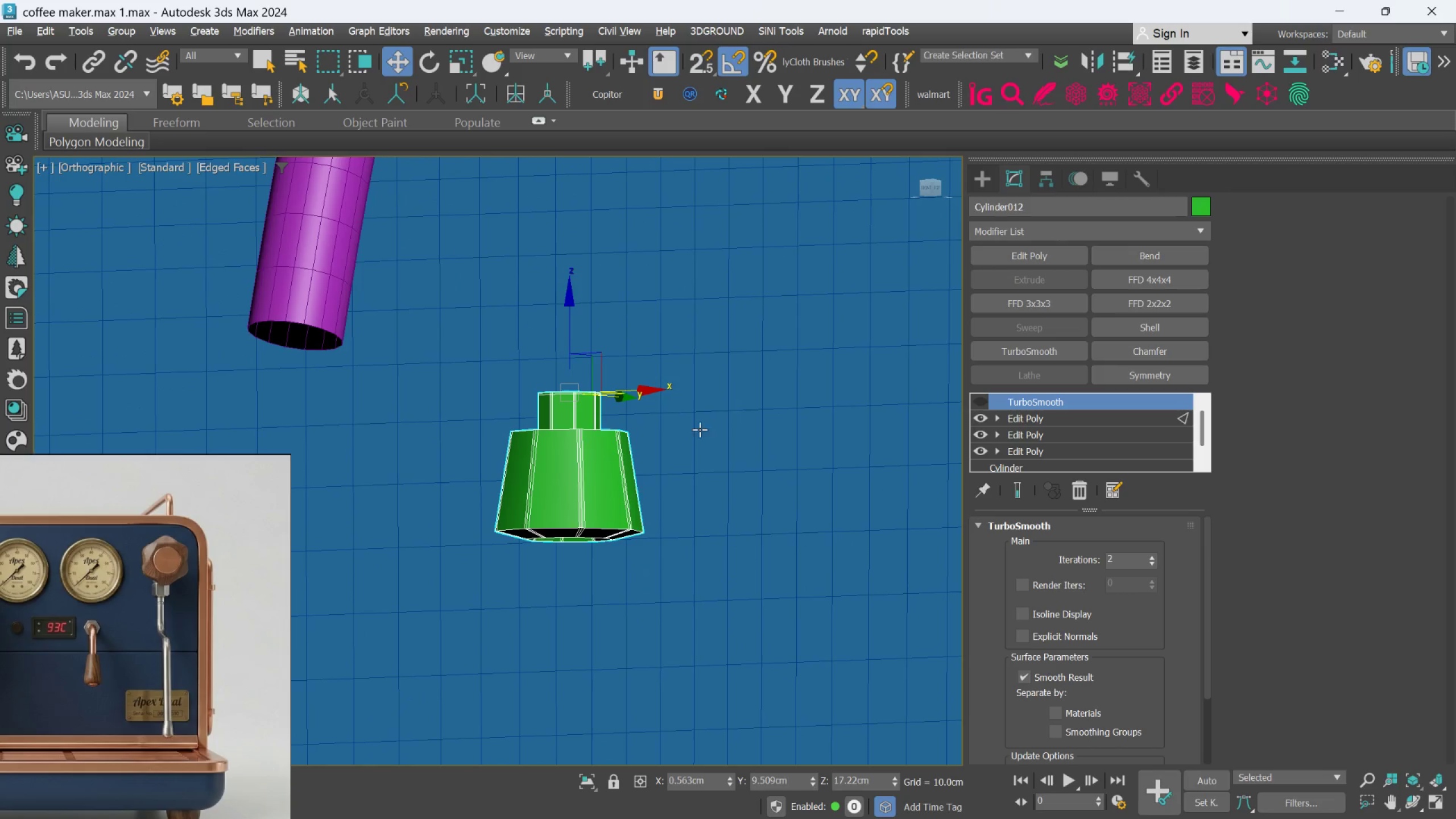 
hold_key(key=AltLeft, duration=0.97)
 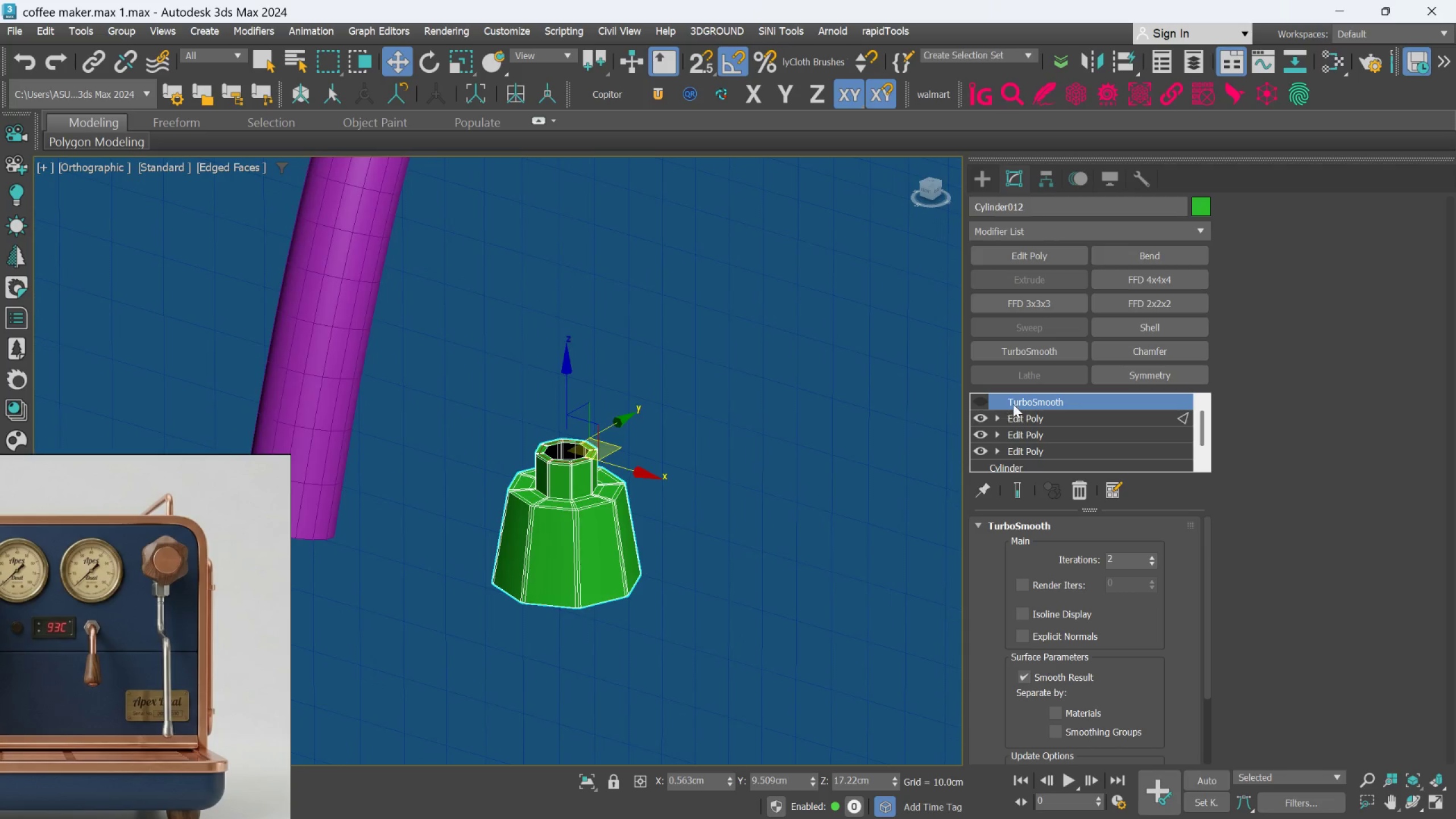 
left_click([1029, 419])
 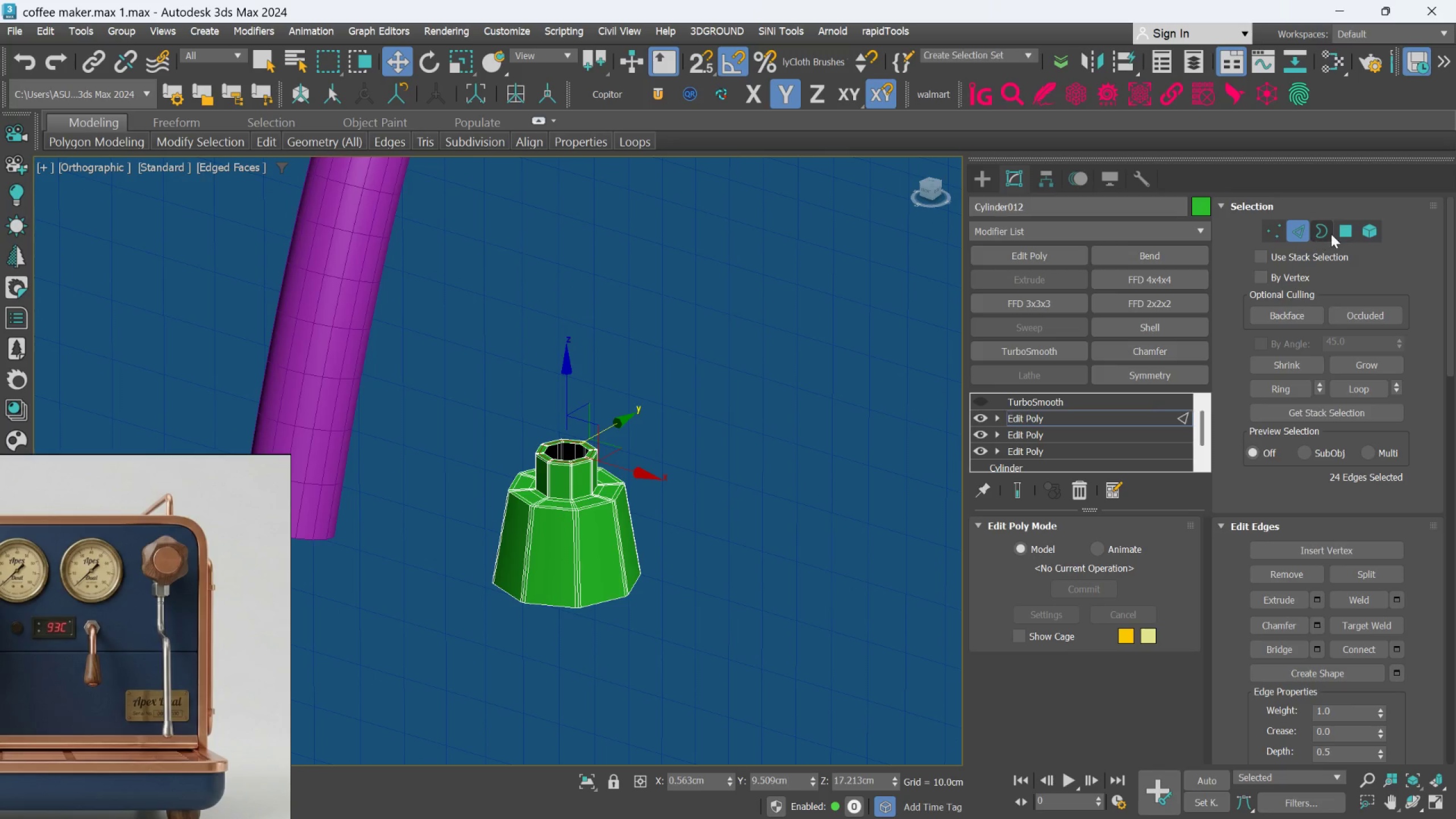 
left_click([1338, 229])
 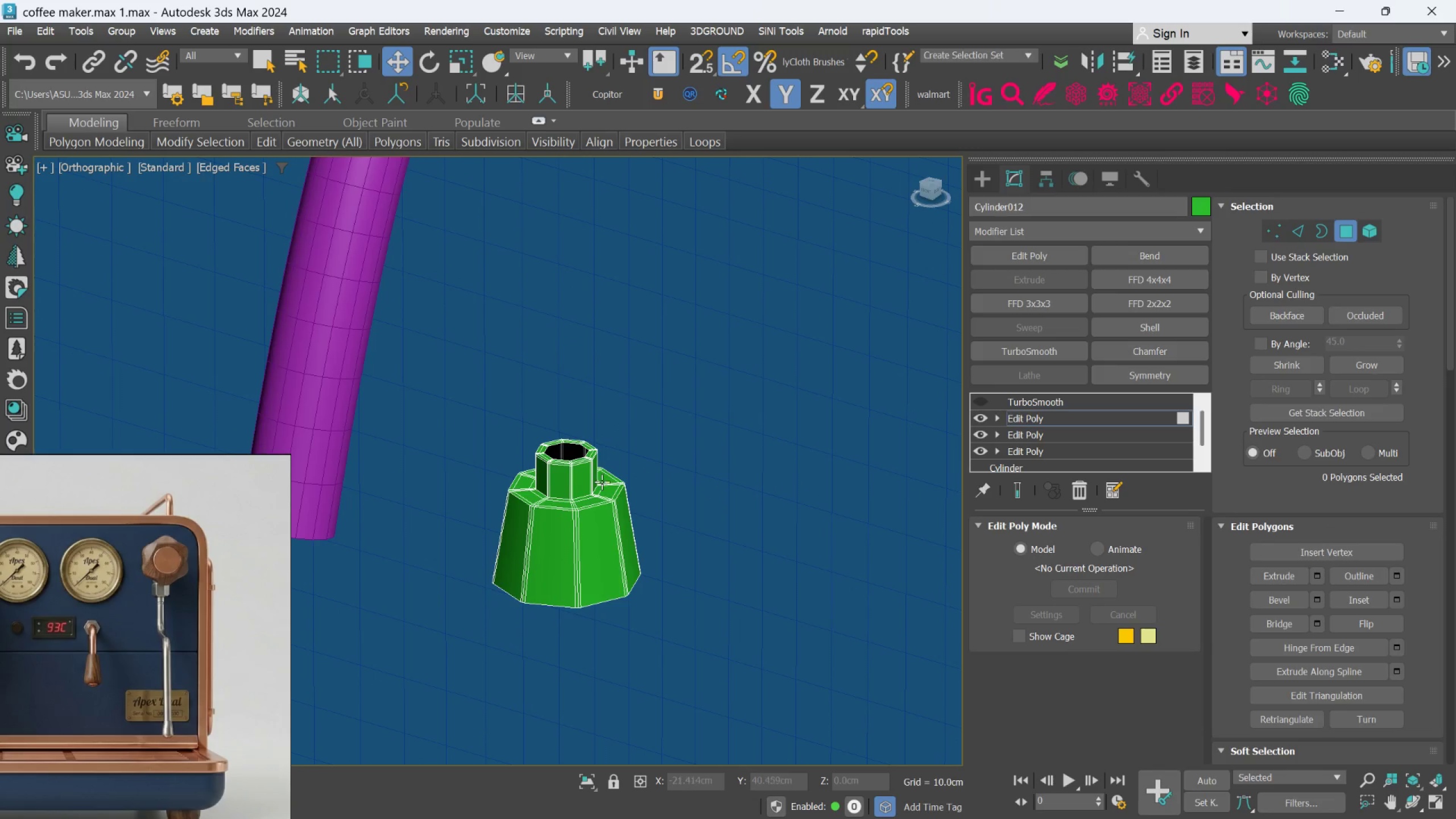 
scroll: coordinate [559, 486], scroll_direction: up, amount: 2.0
 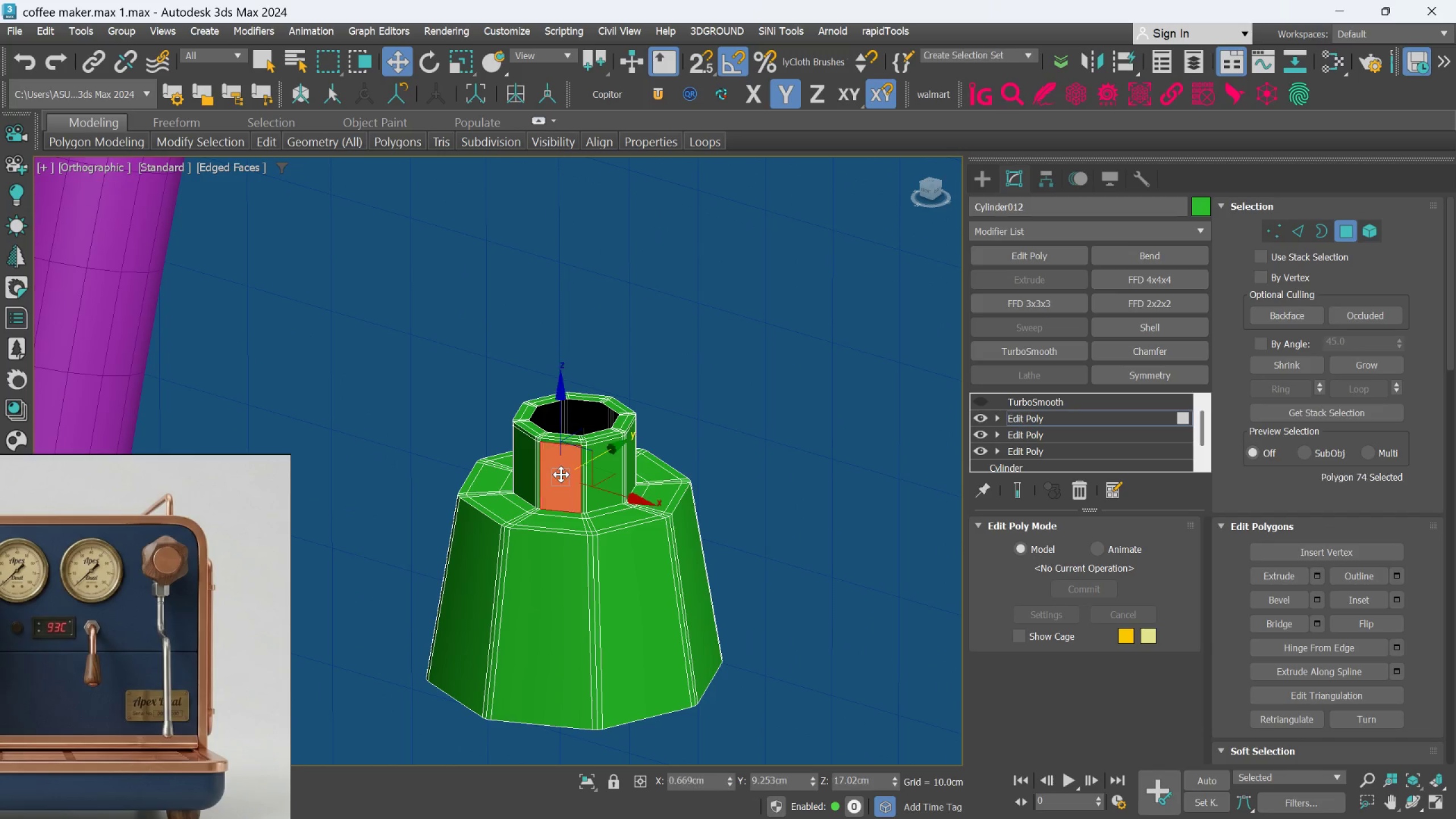 
hold_key(key=ControlLeft, duration=1.53)
left_click([619, 485])
 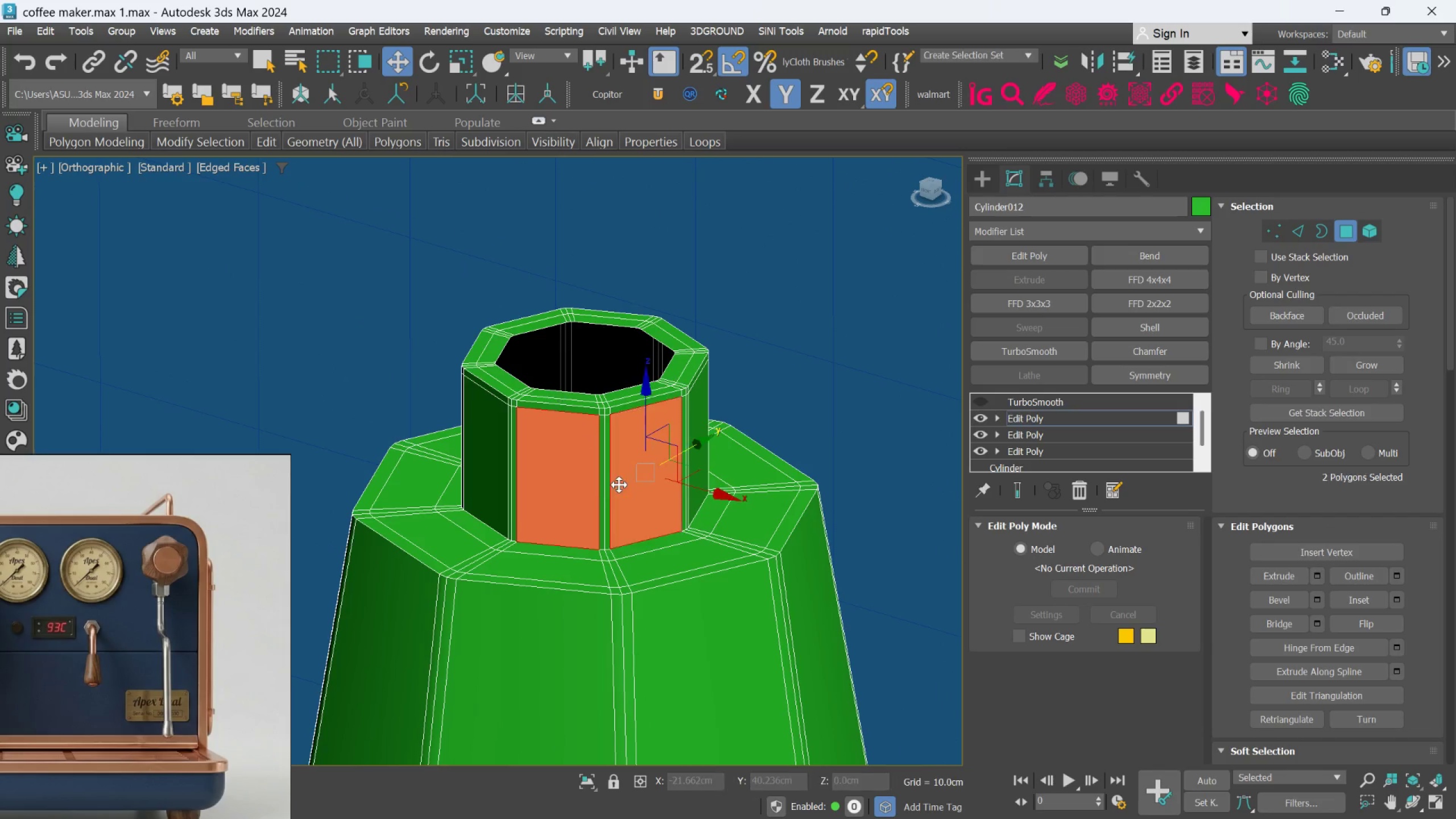 
scroll: coordinate [563, 476], scroll_direction: up, amount: 2.0
 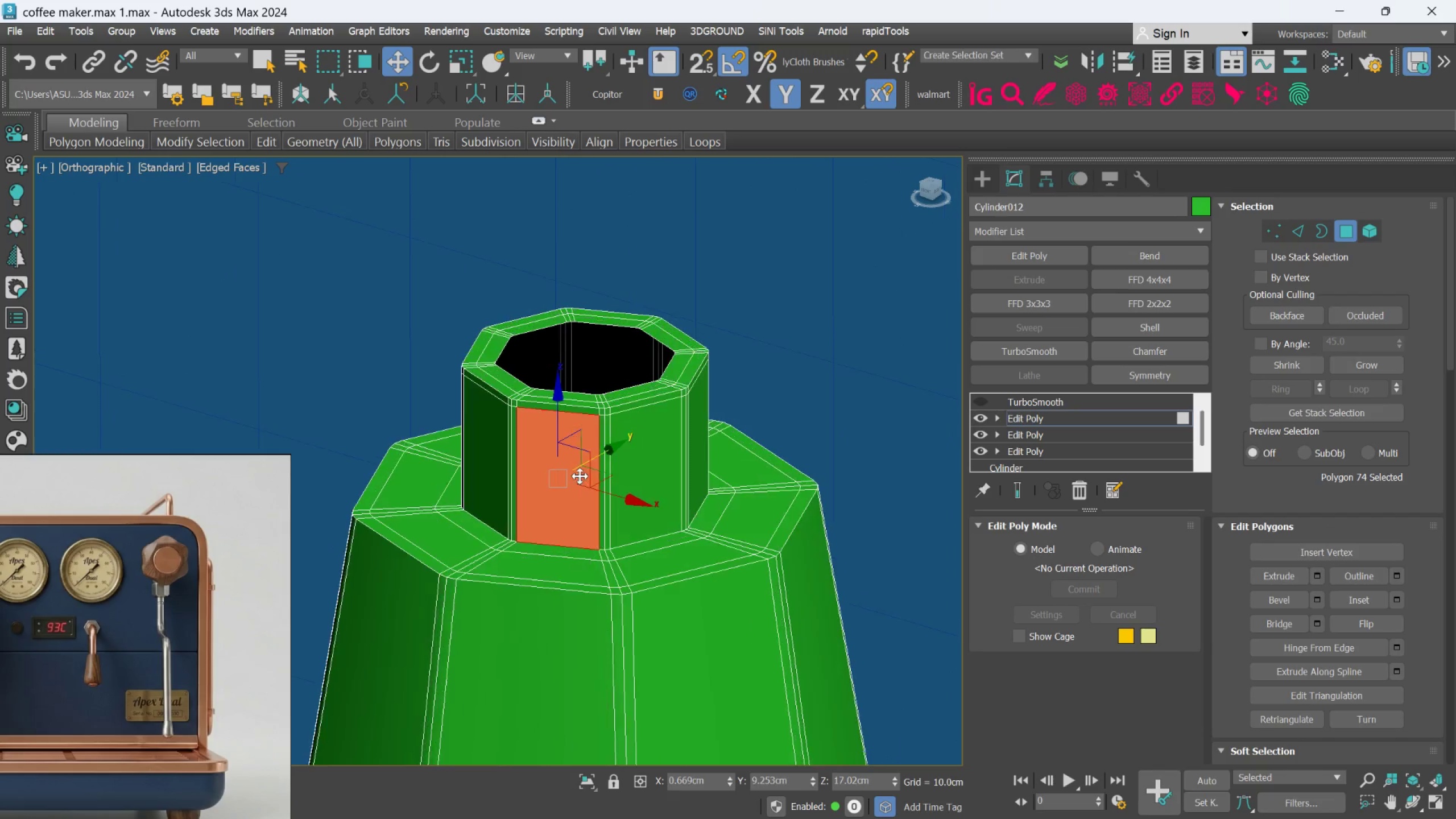 
double_click([619, 485])
 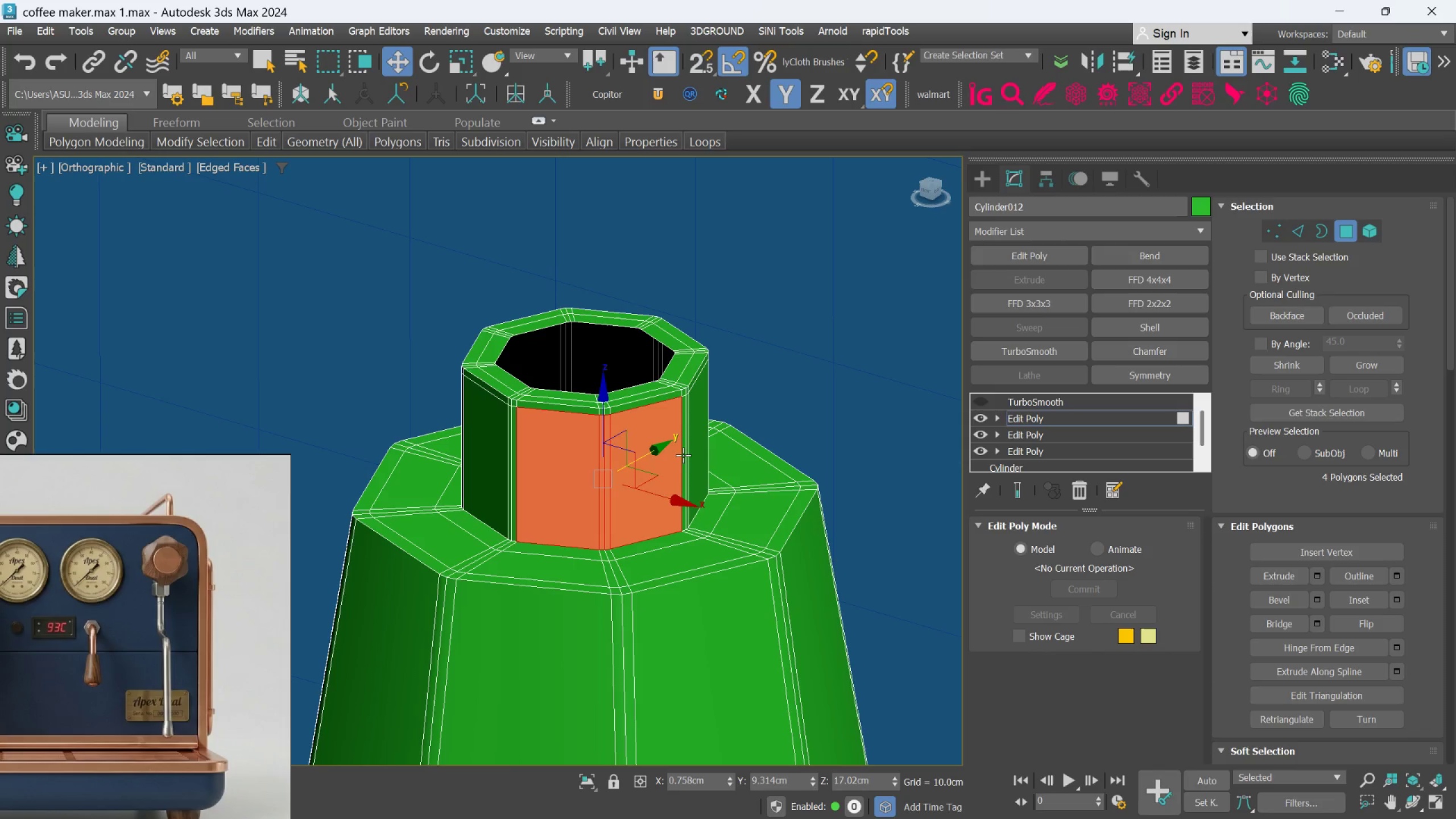 
key(Control+ControlLeft)
 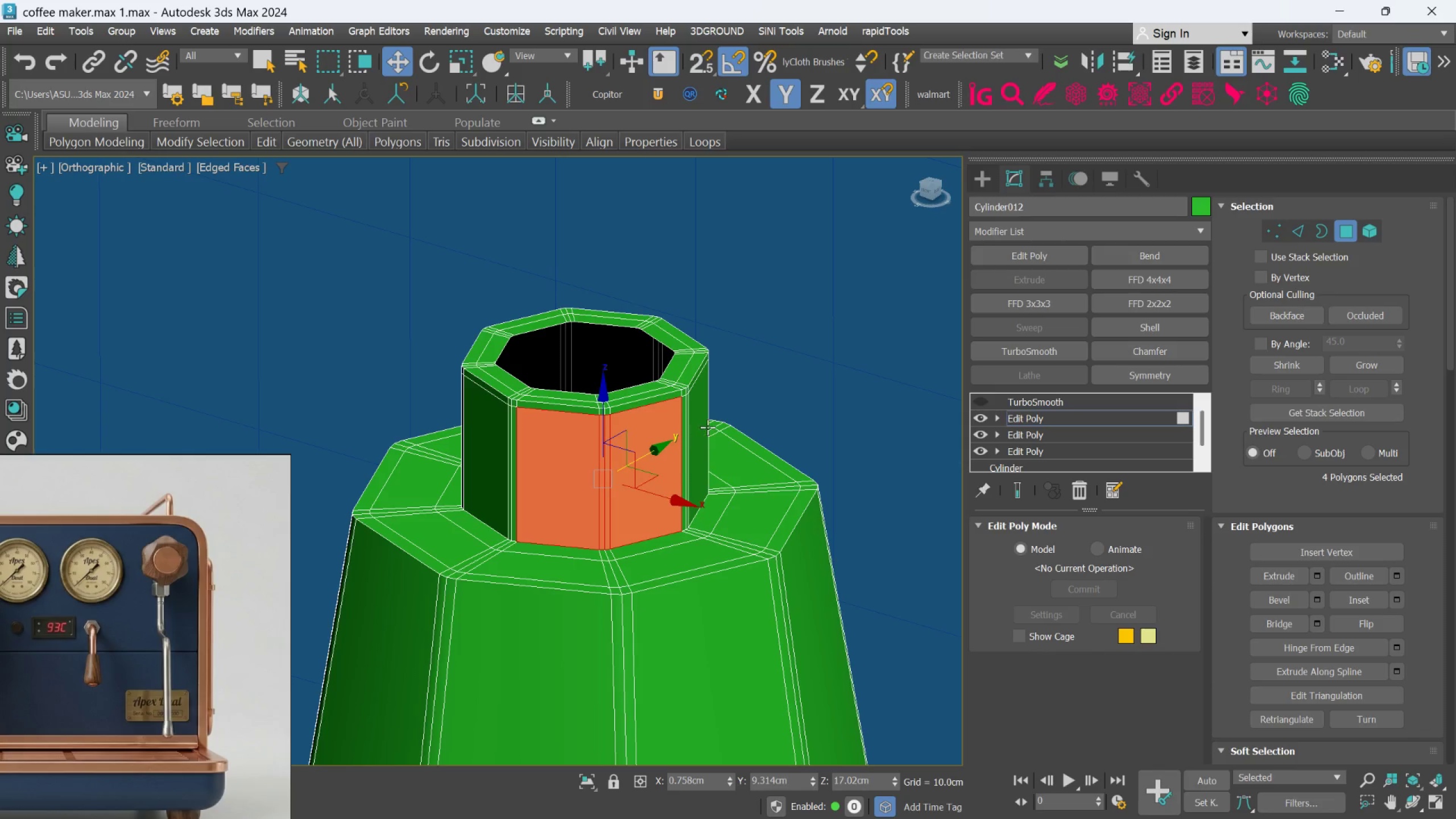 
key(Control+ControlLeft)
 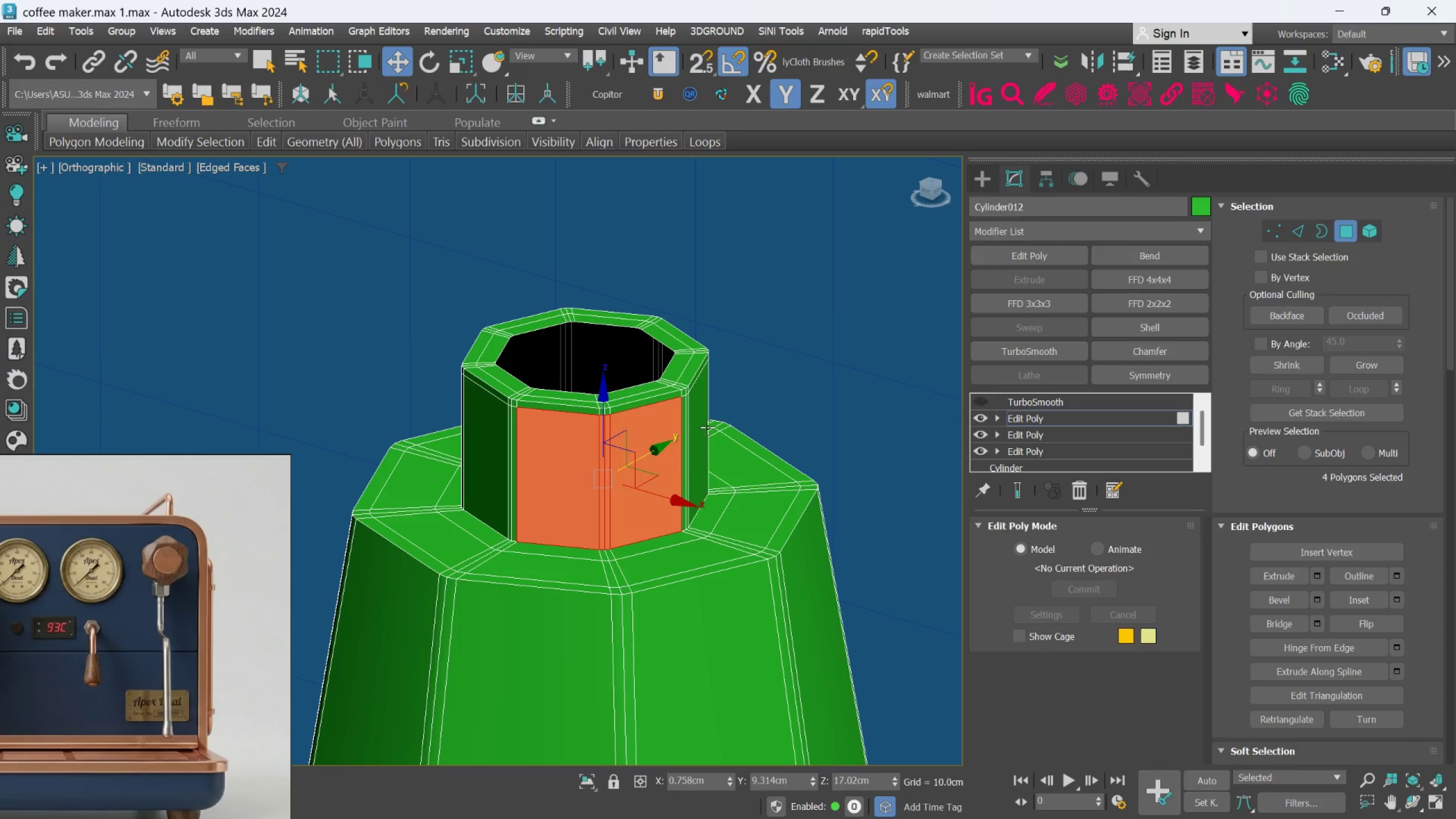 
key(Control+ControlLeft)
 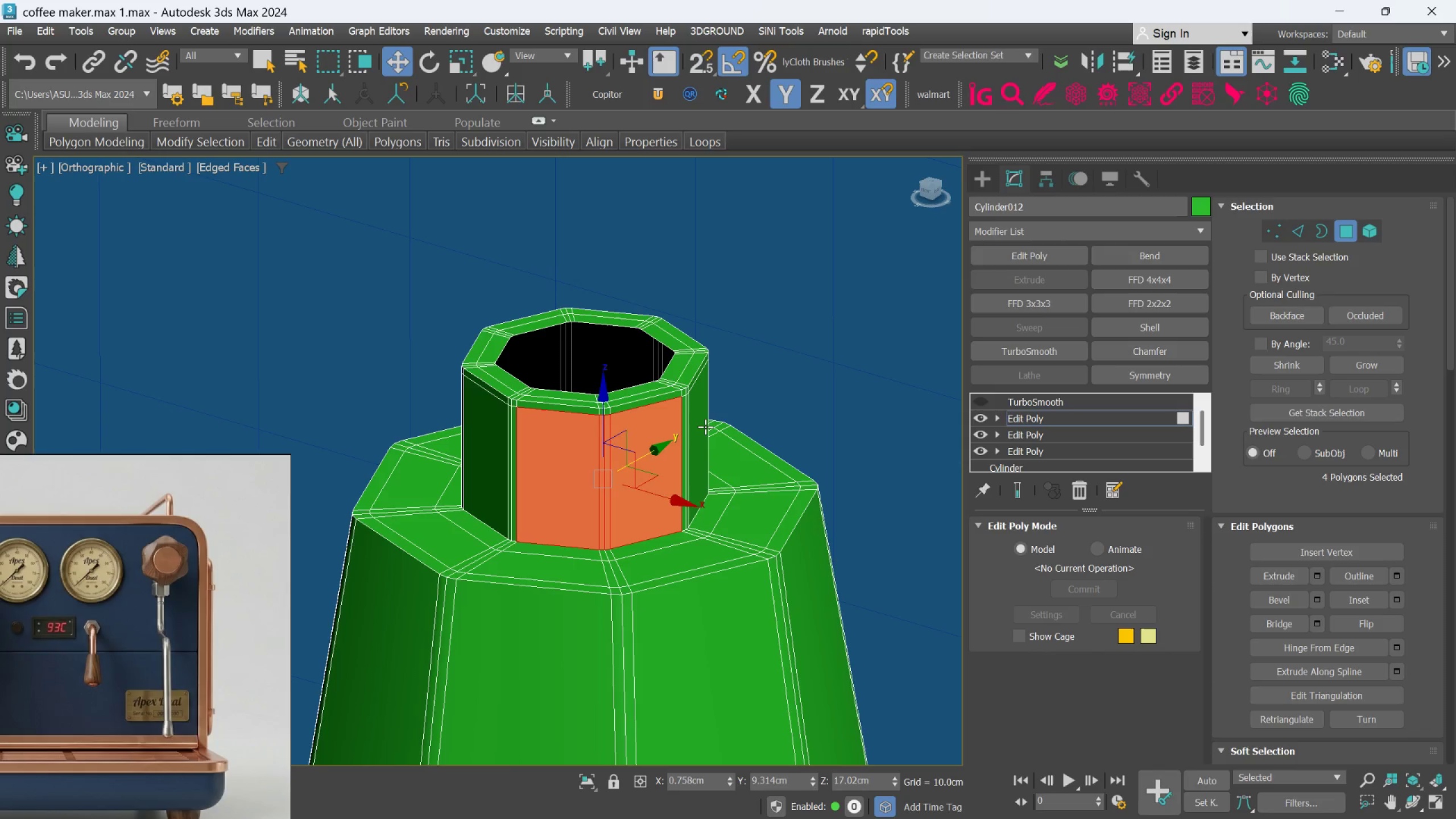 
key(Control+ControlLeft)
 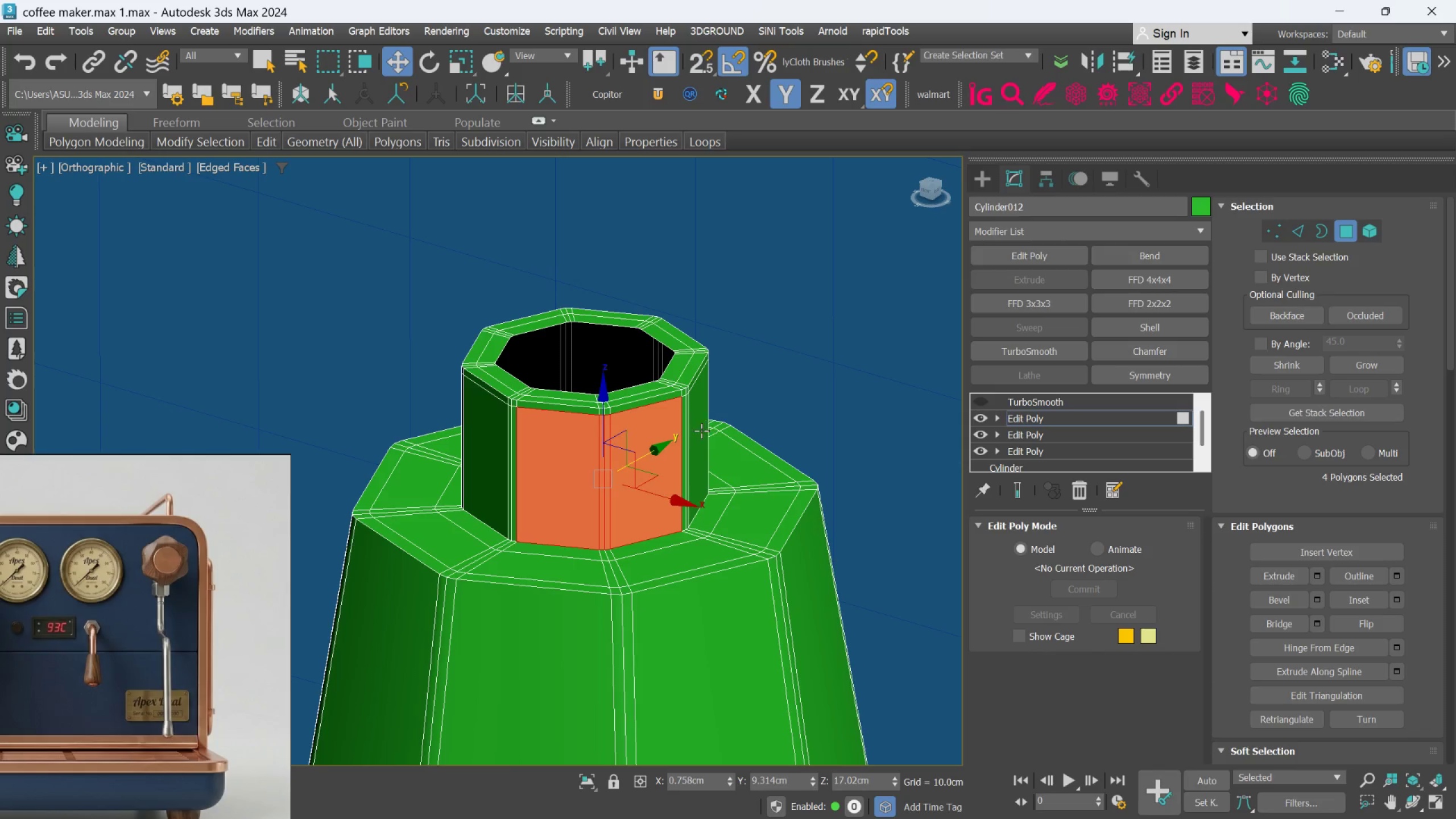 
hold_key(key=AltLeft, duration=1.18)
 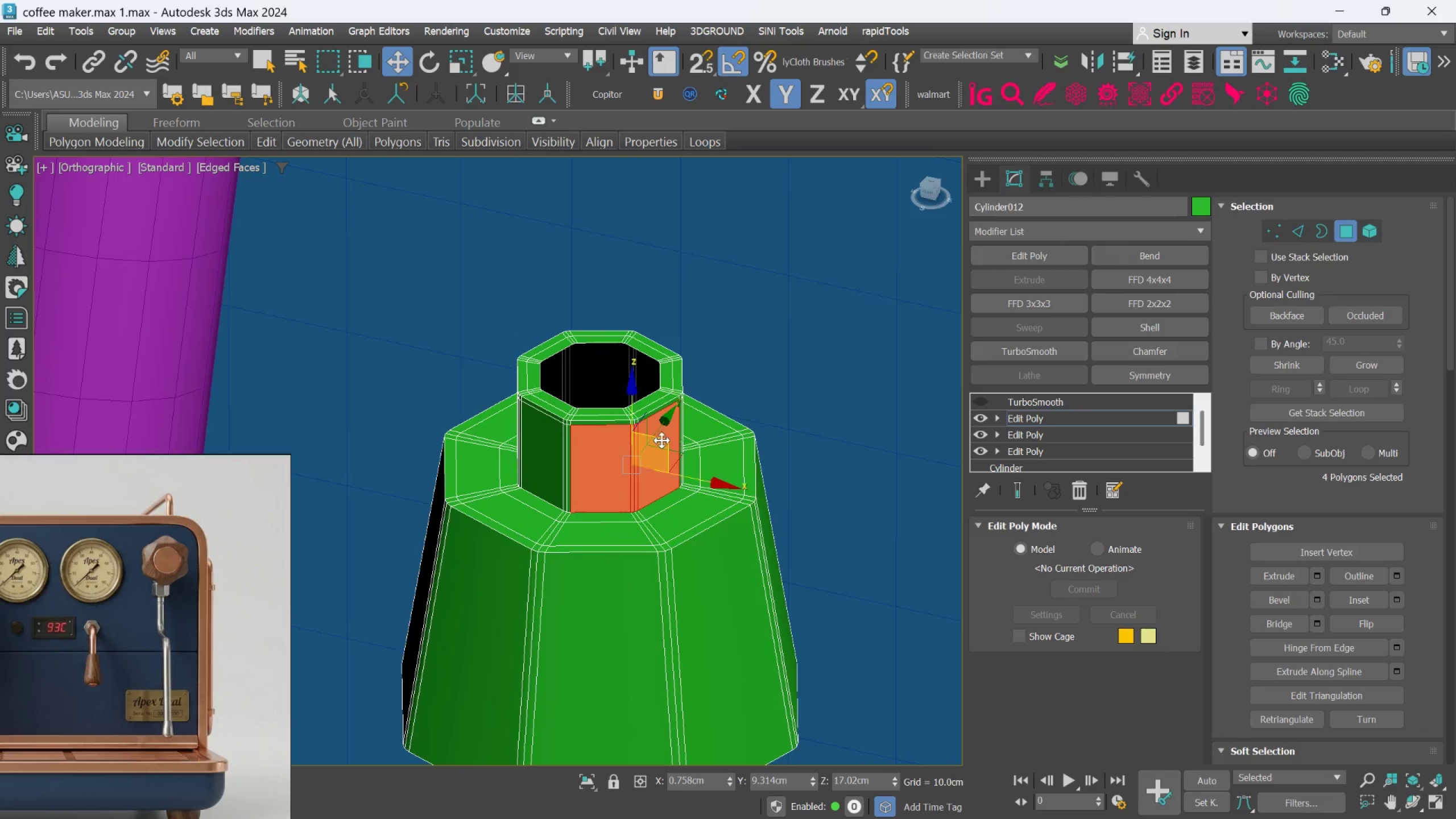 
scroll: coordinate [701, 431], scroll_direction: down, amount: 1.0
 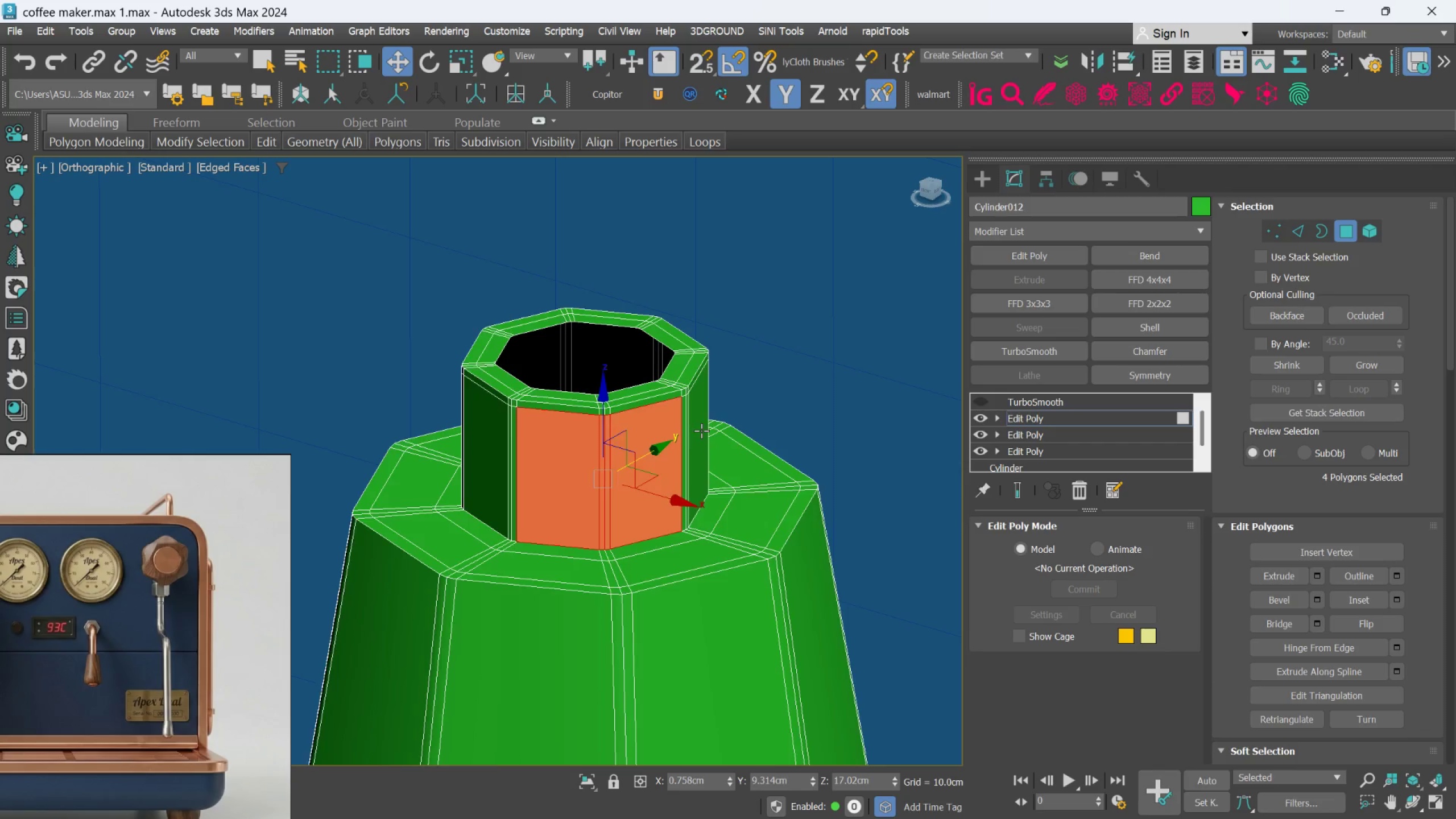 
hold_key(key=ControlLeft, duration=0.77)
 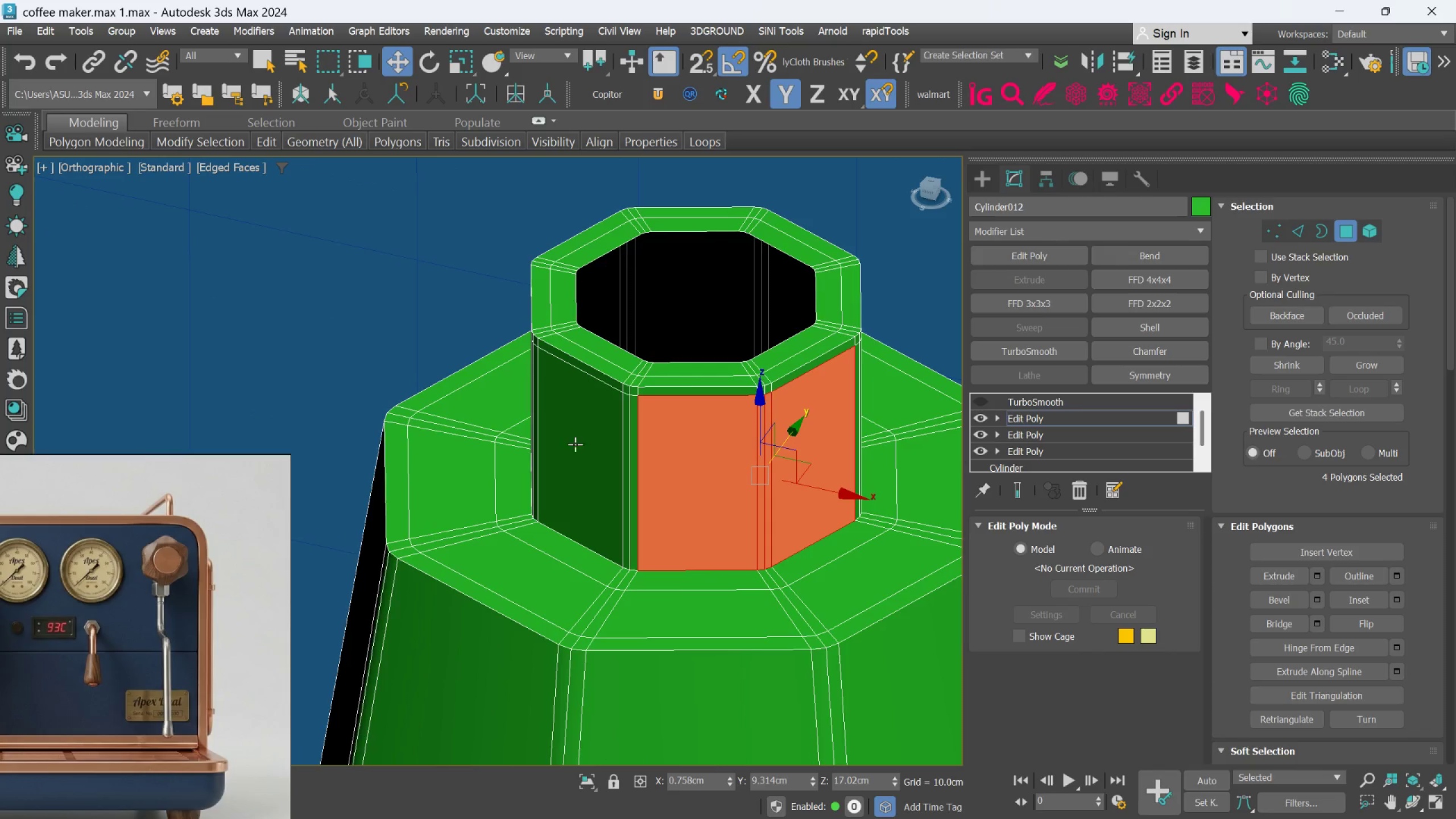 
scroll: coordinate [659, 439], scroll_direction: up, amount: 2.0
 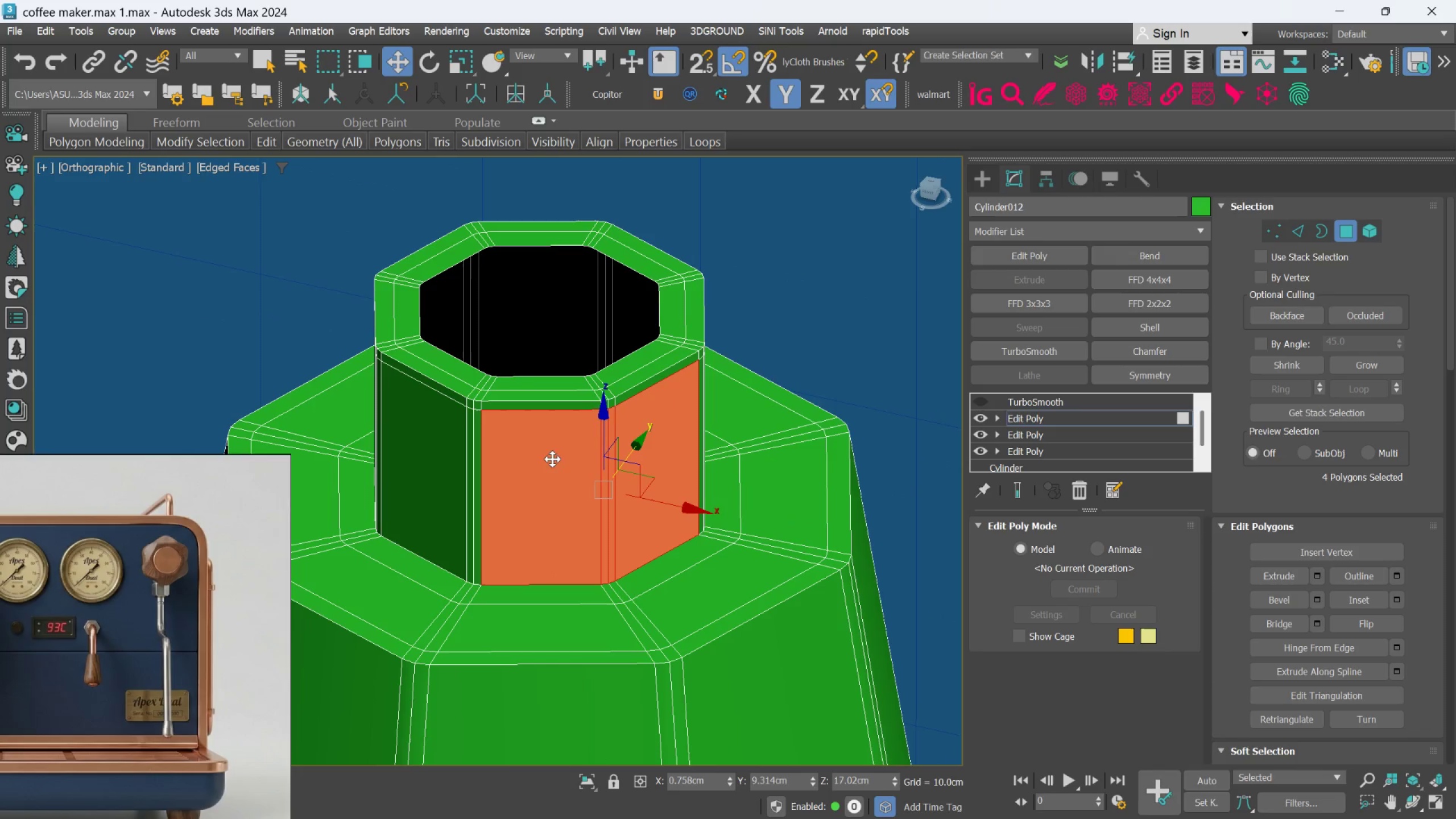 
scroll: coordinate [576, 442], scroll_direction: down, amount: 13.0
 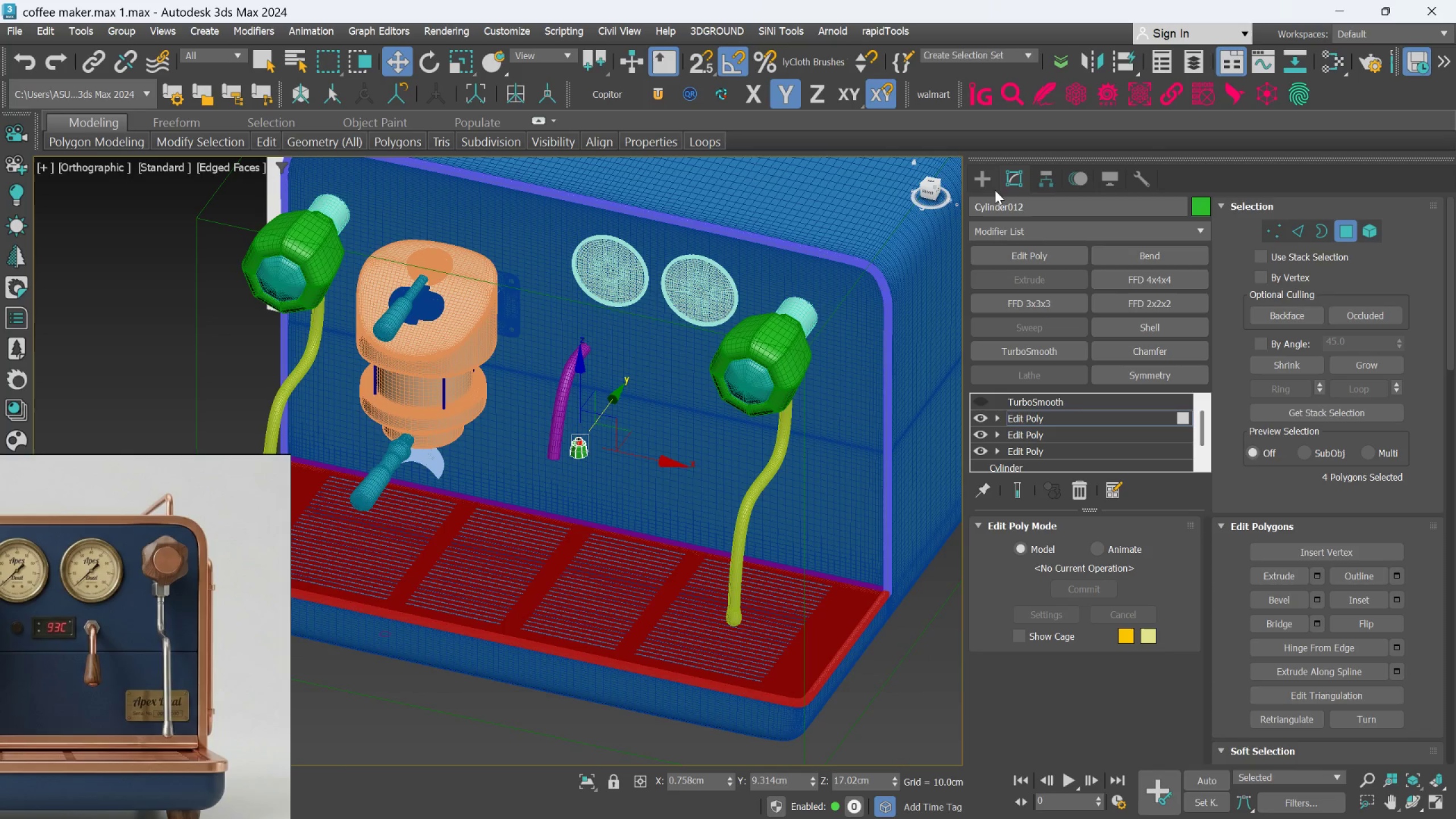 
left_click_drag(start_coordinate=[988, 183], to_coordinate=[980, 184])
 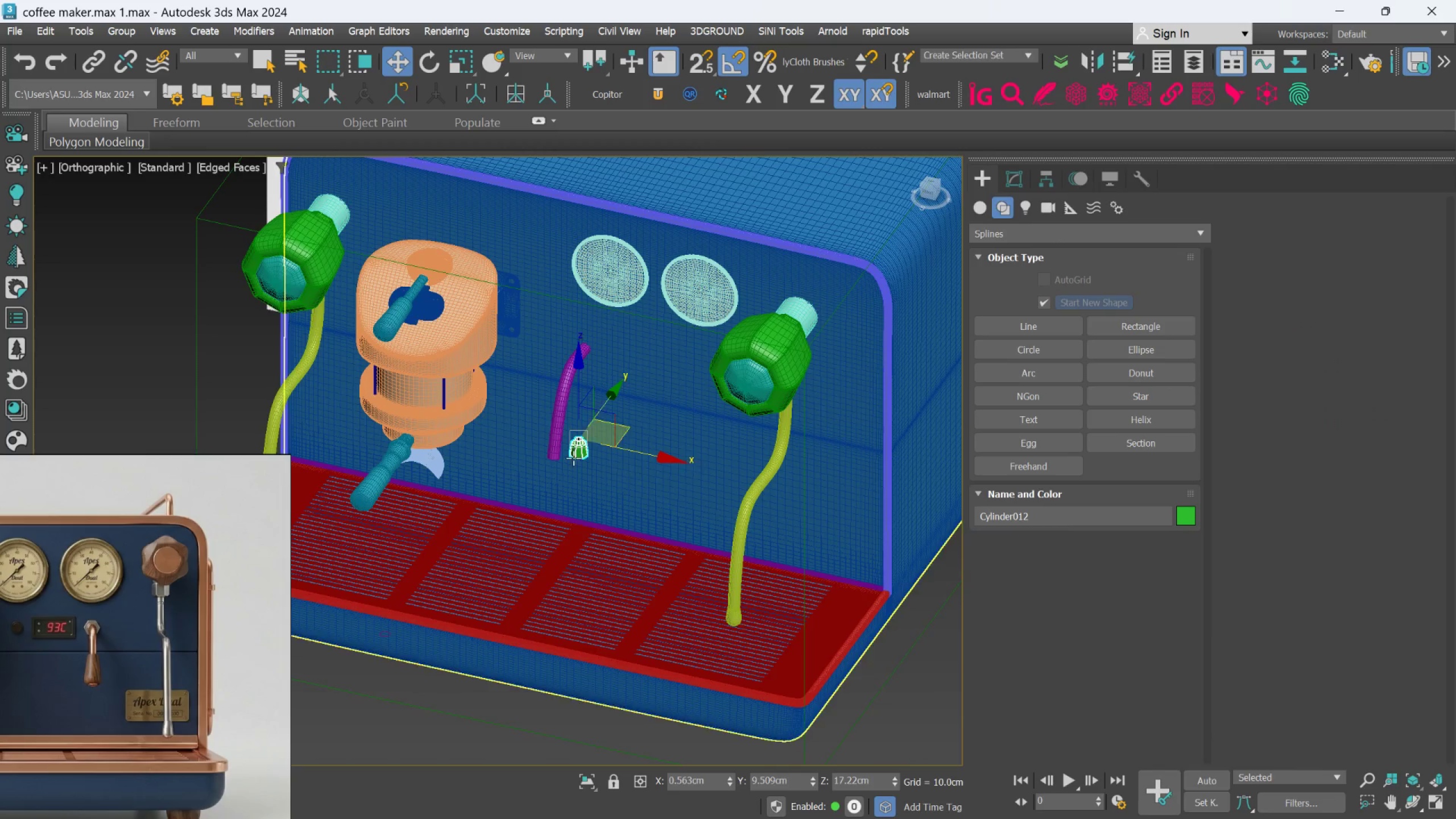 
hold_key(key=ControlLeft, duration=1.16)
 